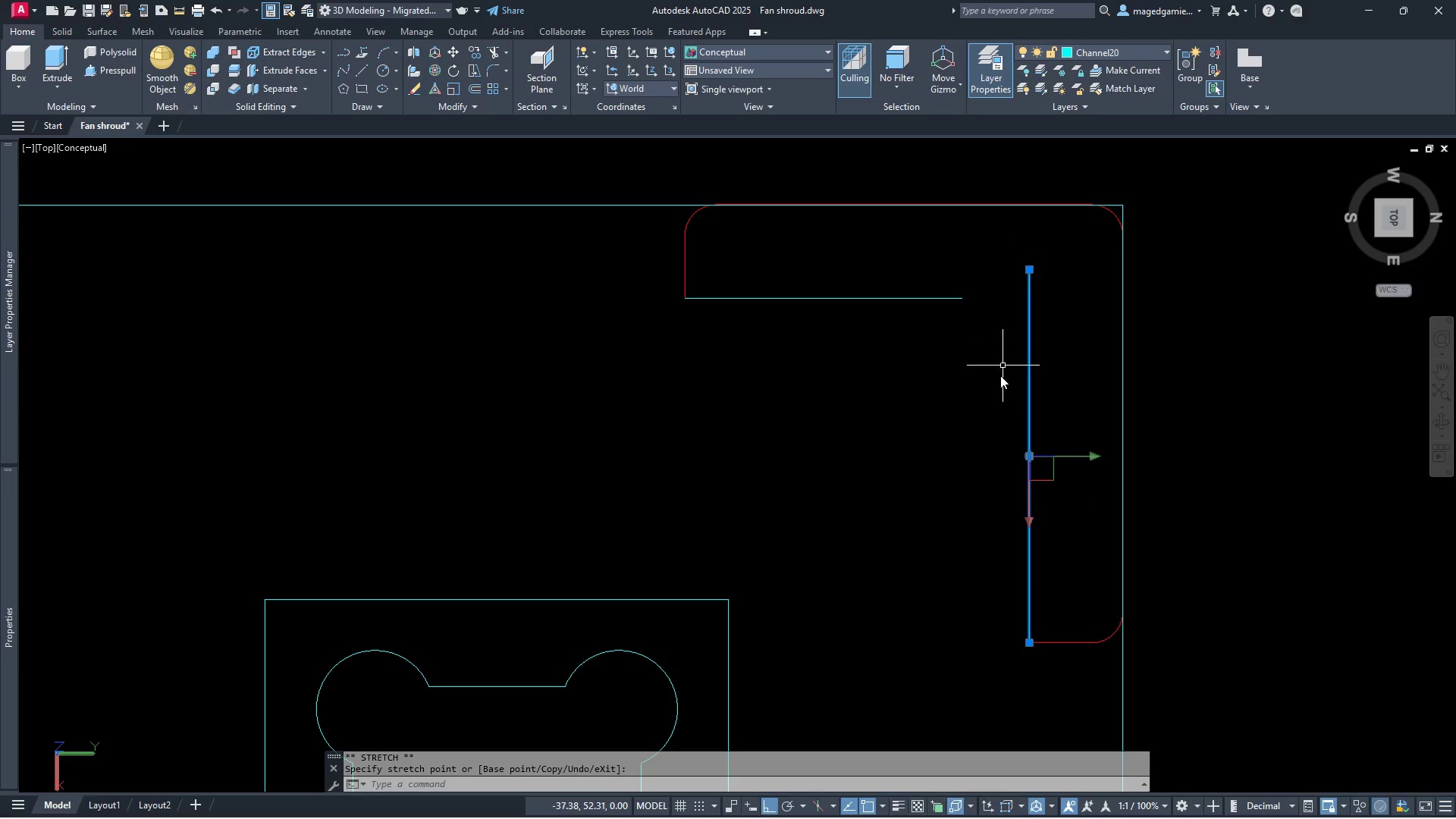 
key(Escape)
 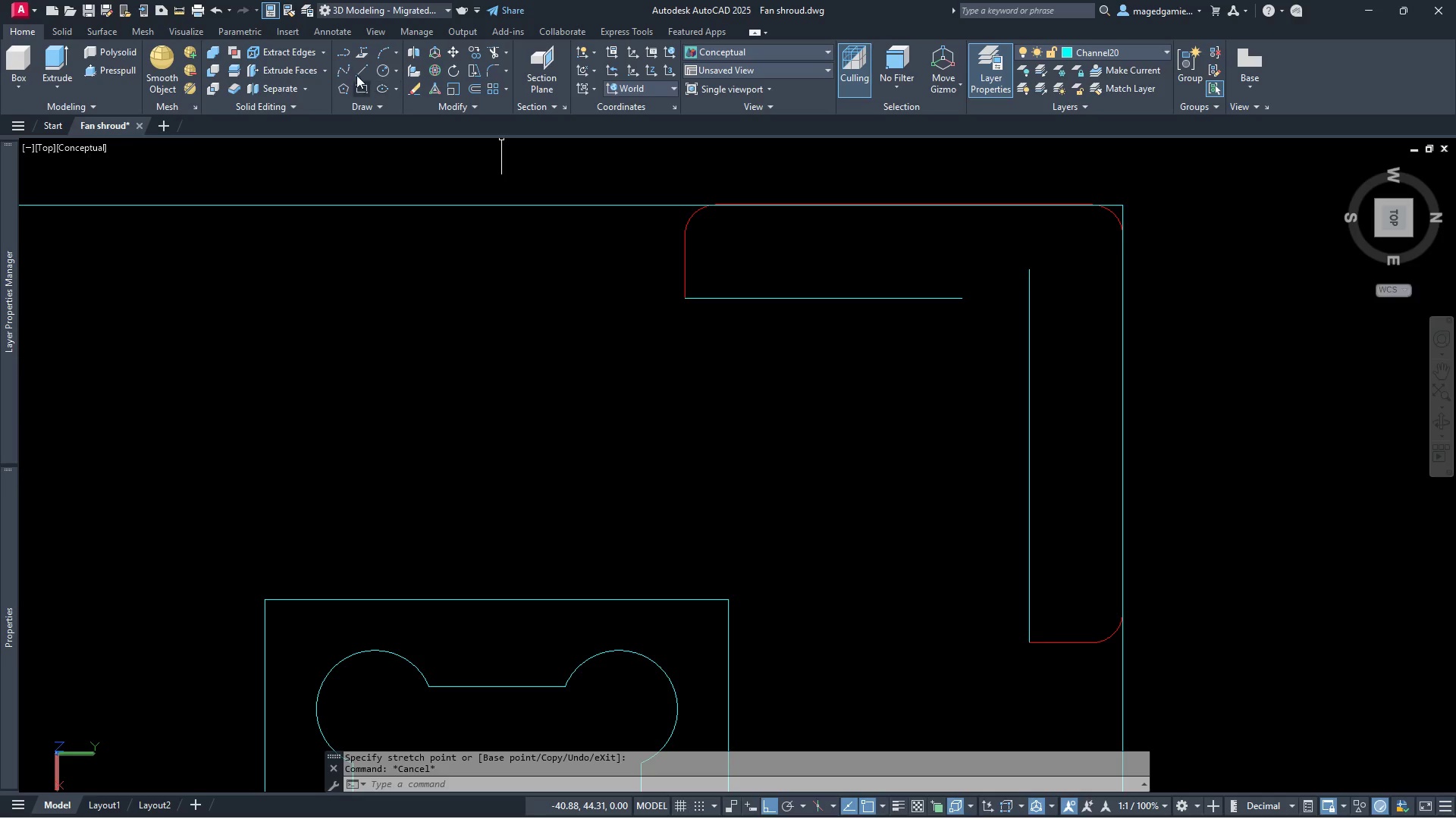 
wait(7.78)
 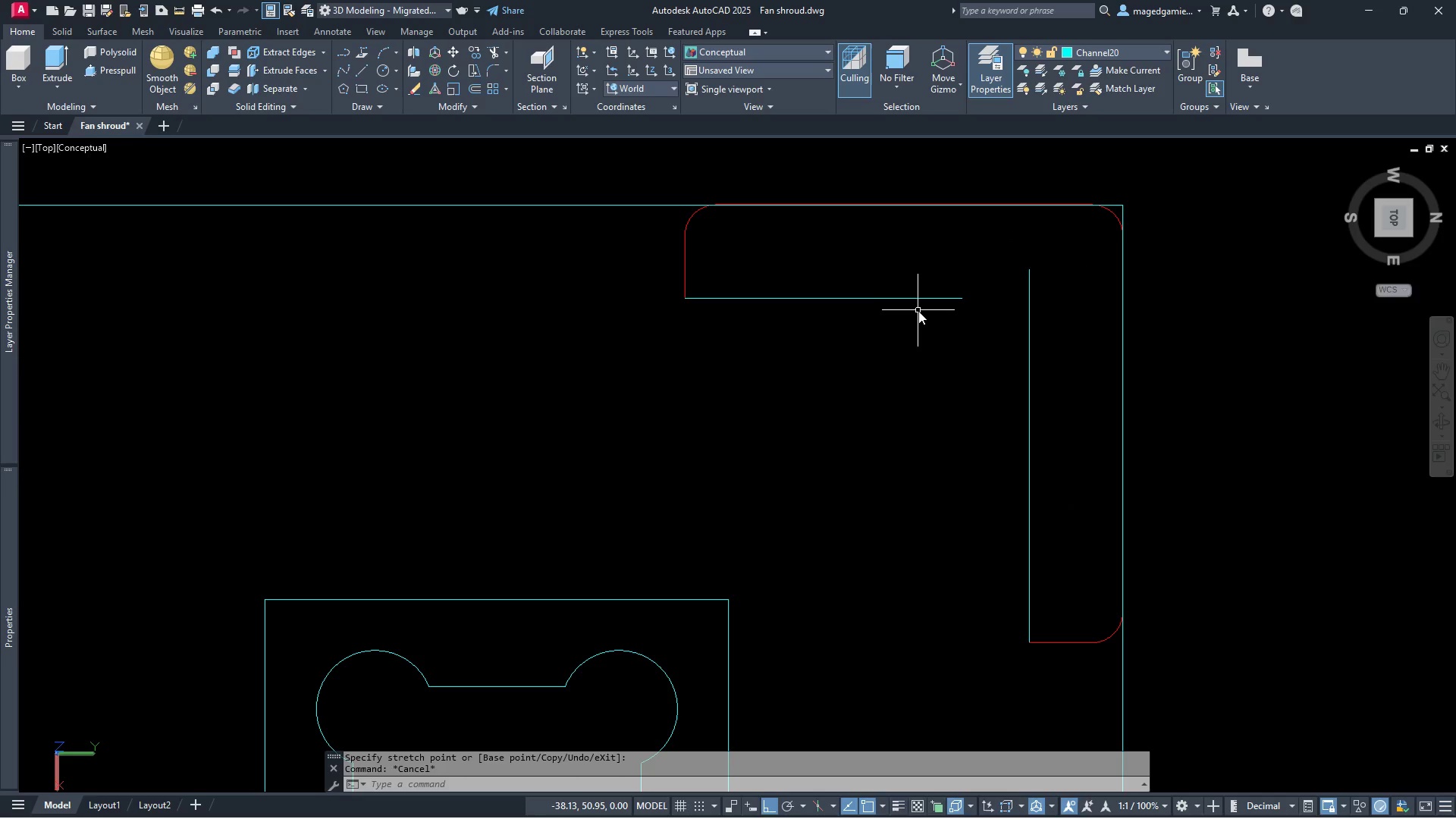 
left_click([340, 52])
 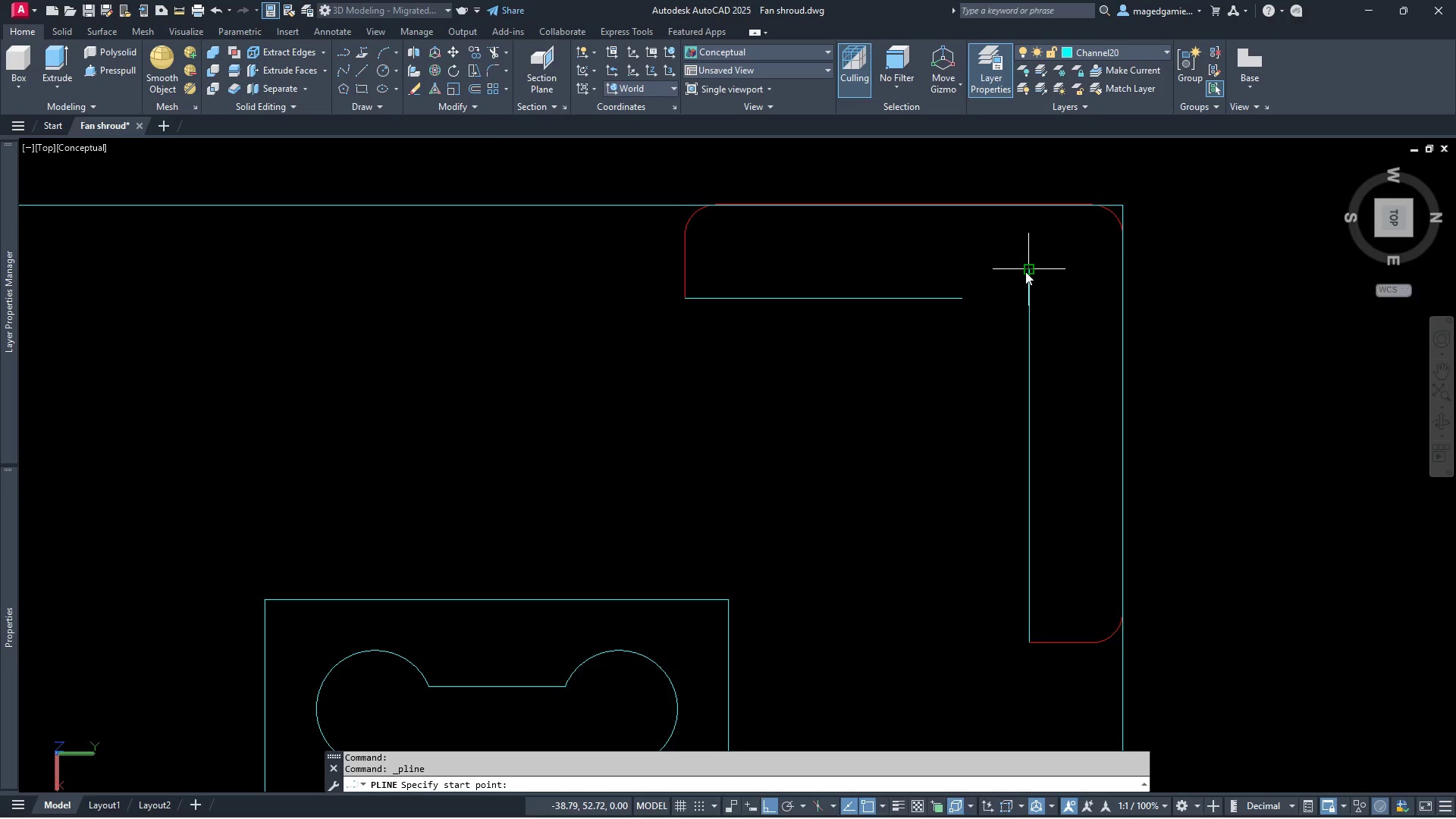 
left_click([1025, 271])
 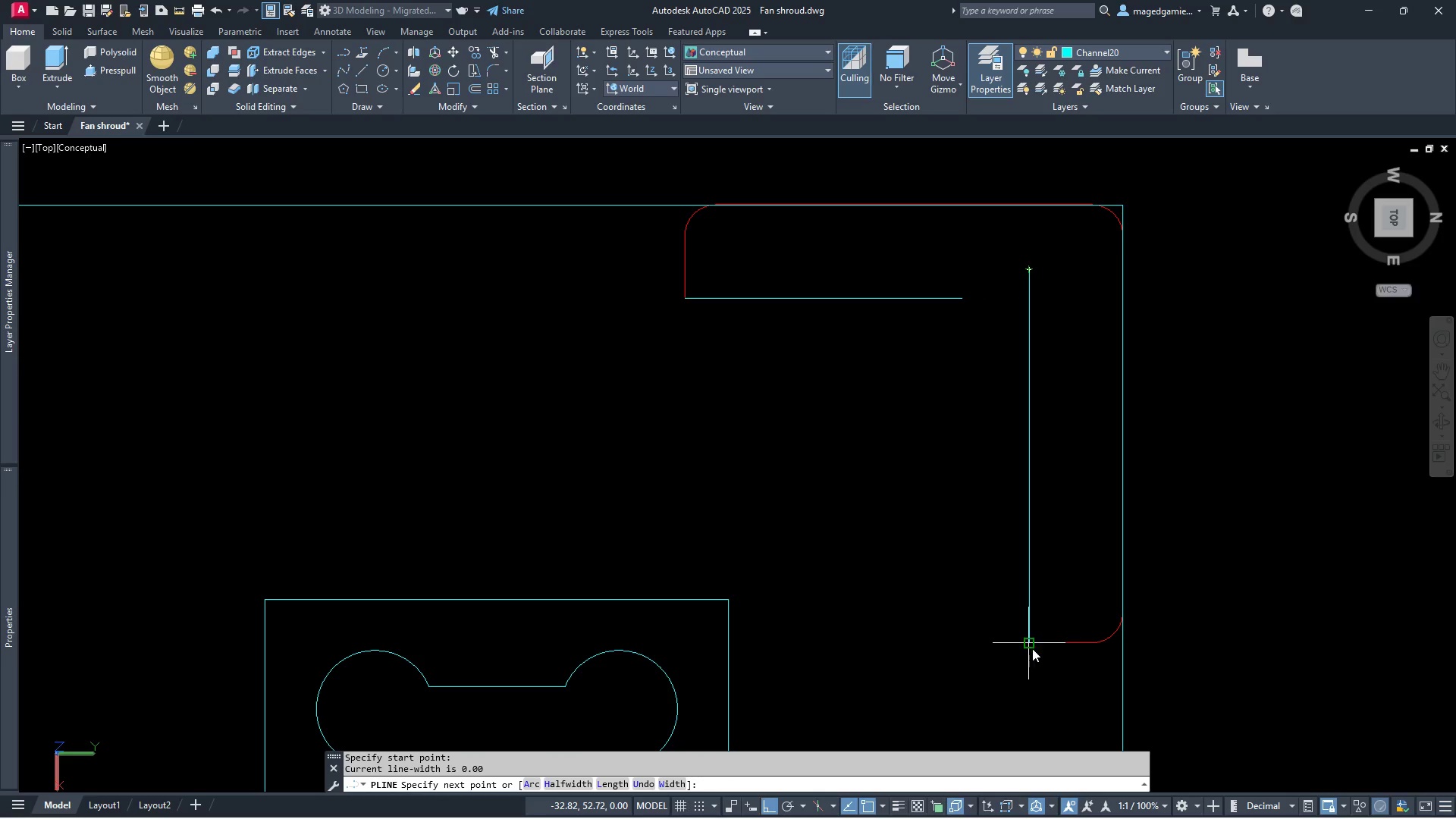 
left_click([1031, 648])
 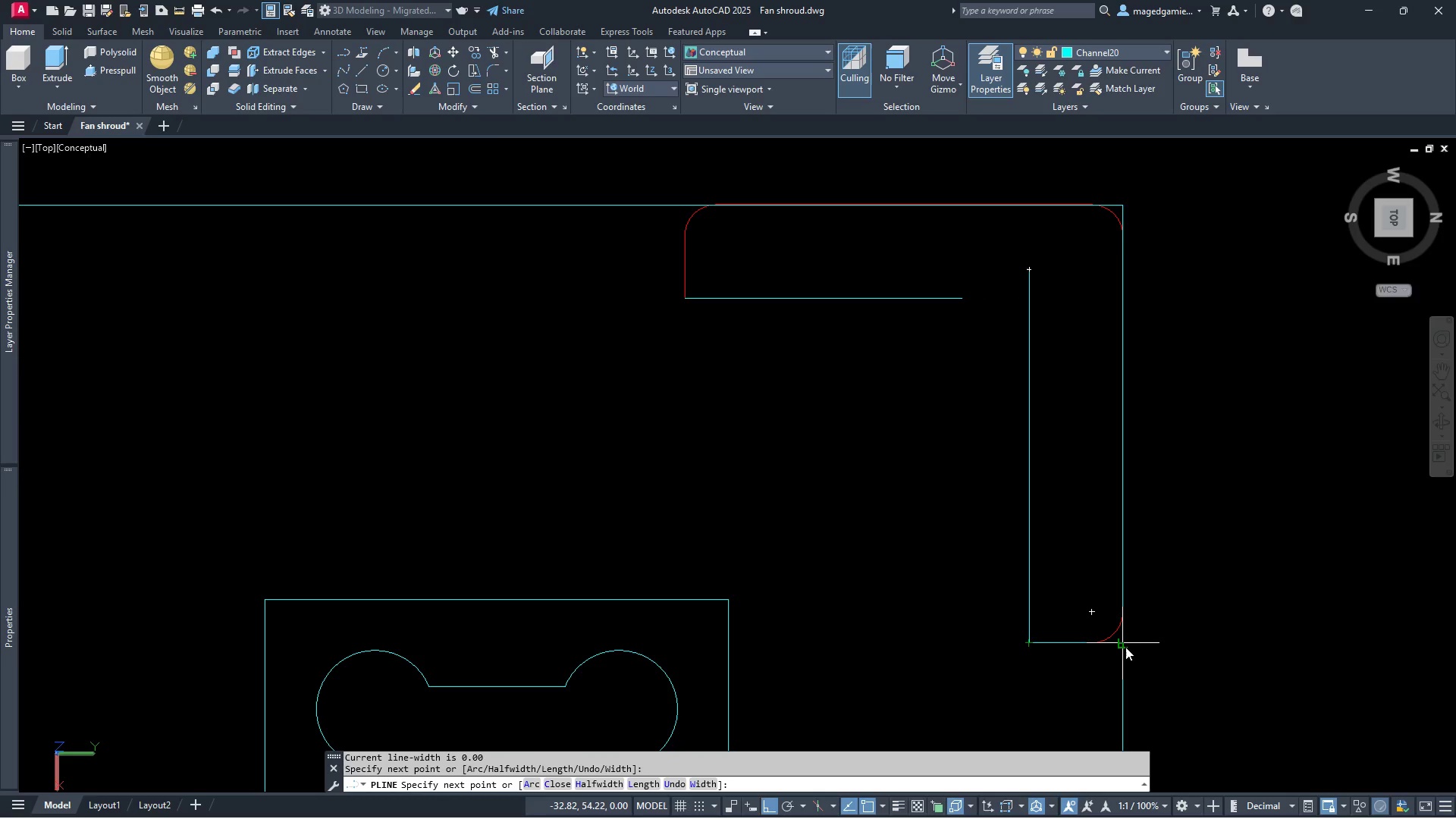 
left_click([1125, 647])
 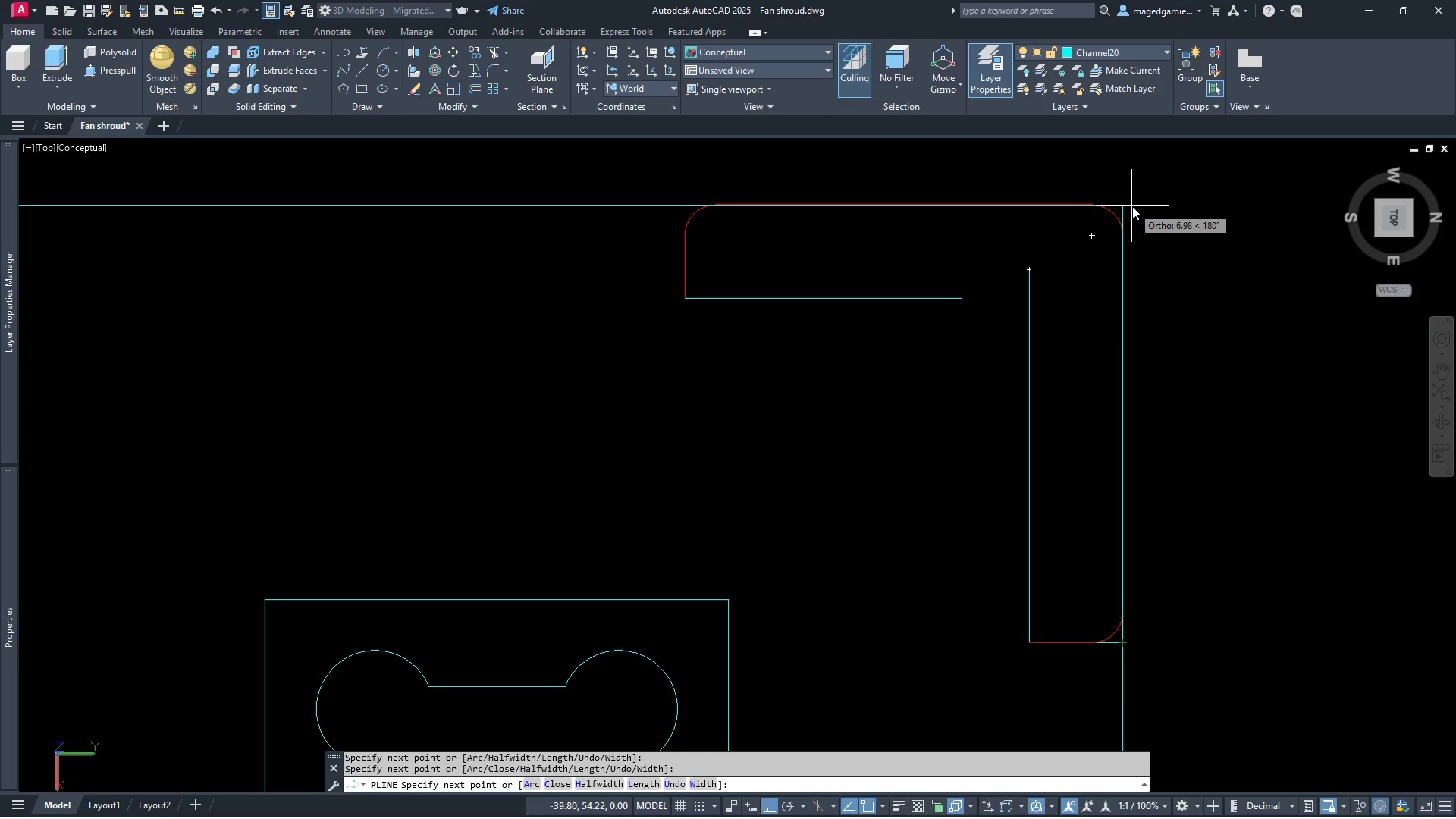 
left_click([1121, 205])
 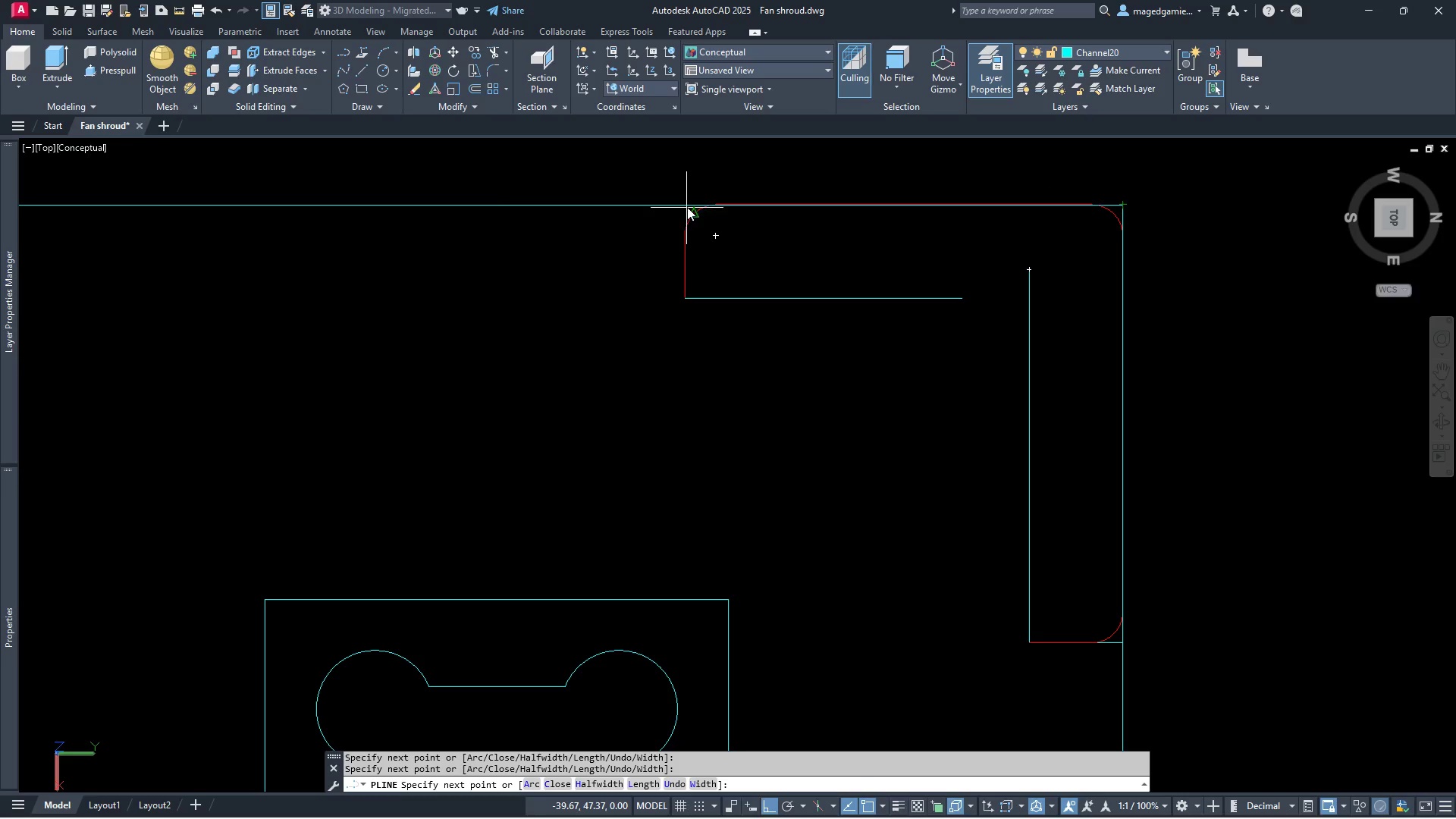 
scroll: coordinate [687, 208], scroll_direction: up, amount: 6.0
 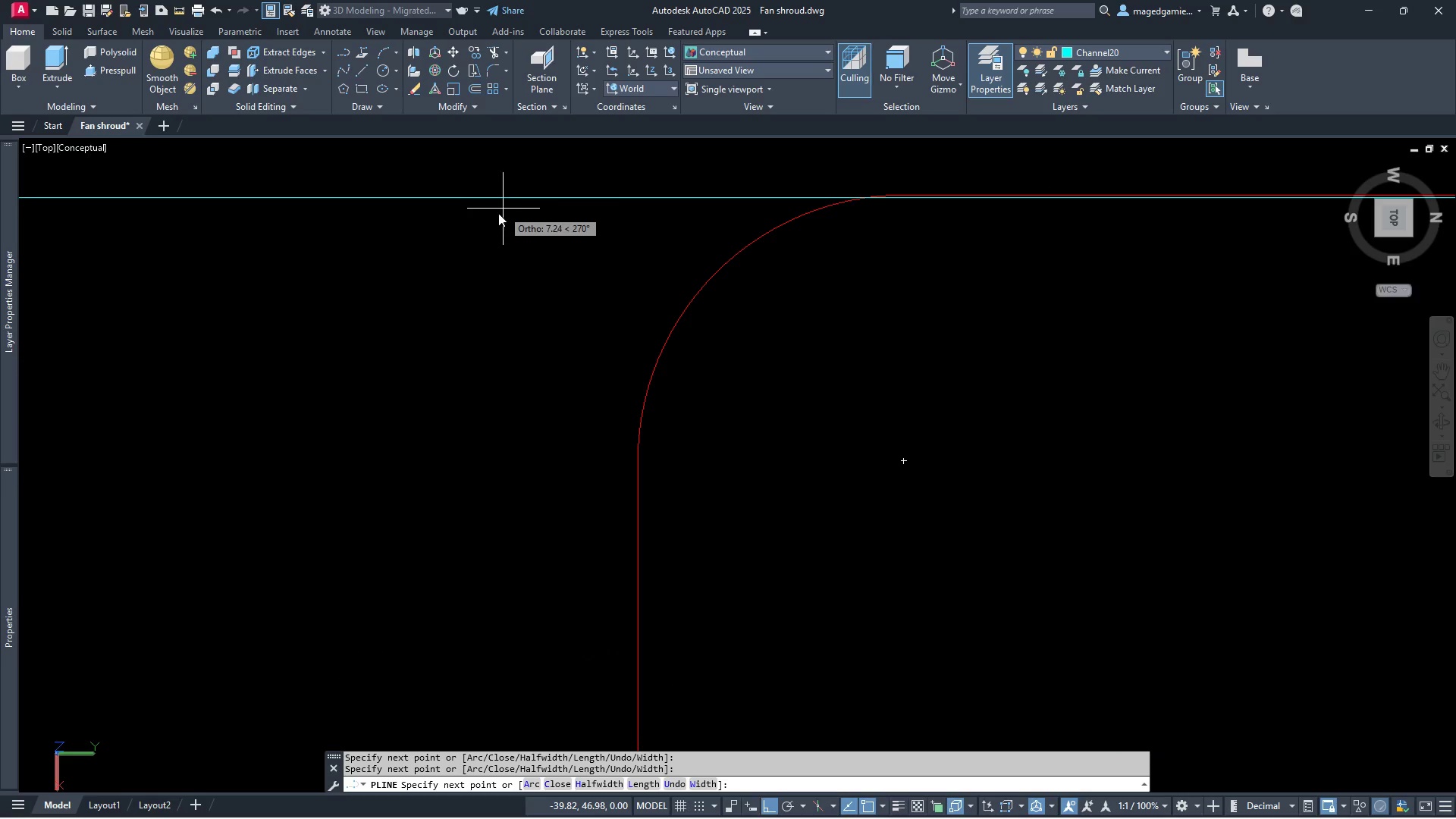 
wait(5.03)
 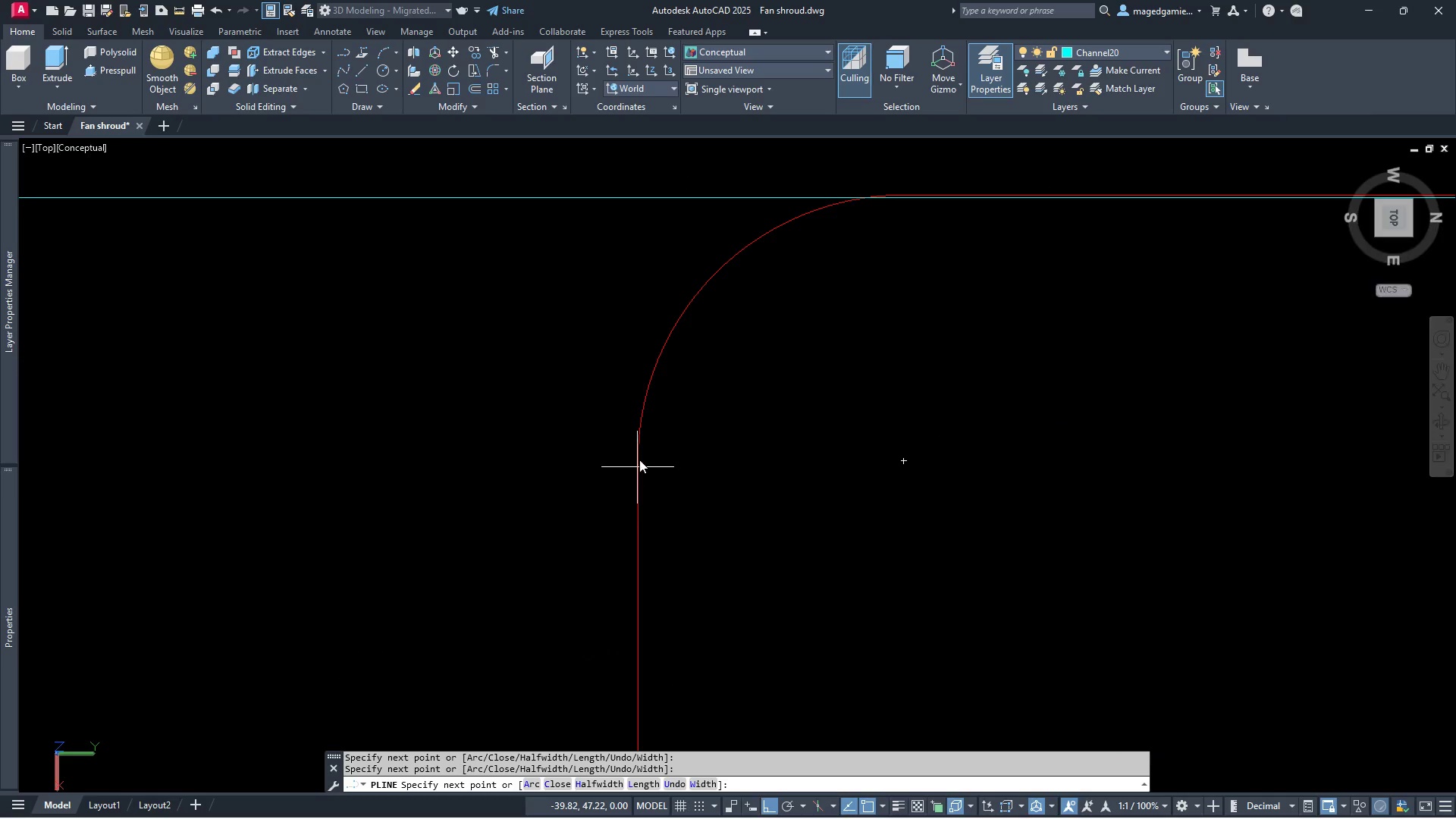 
scroll: coordinate [609, 236], scroll_direction: down, amount: 4.0
 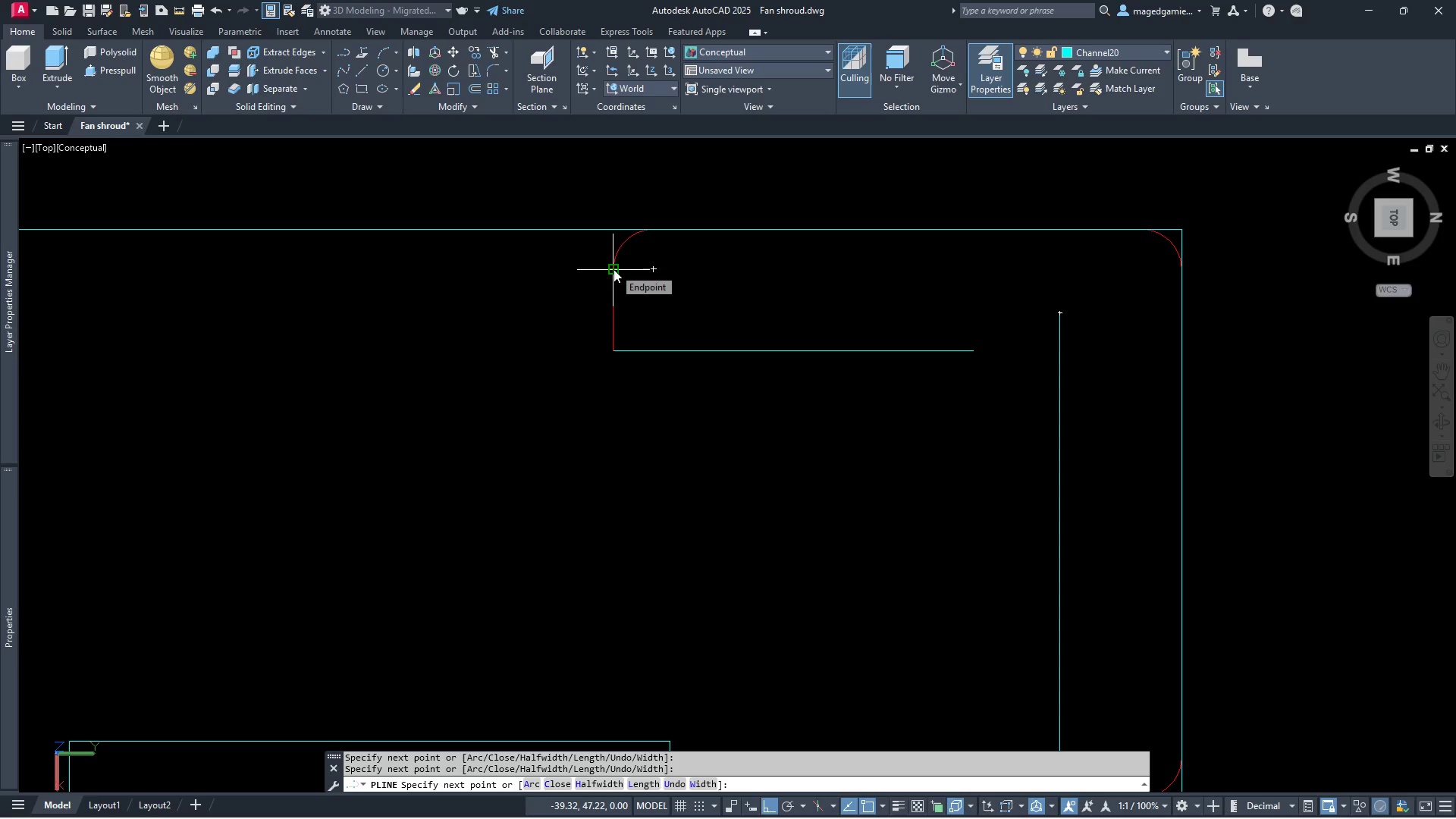 
left_click([613, 239])
 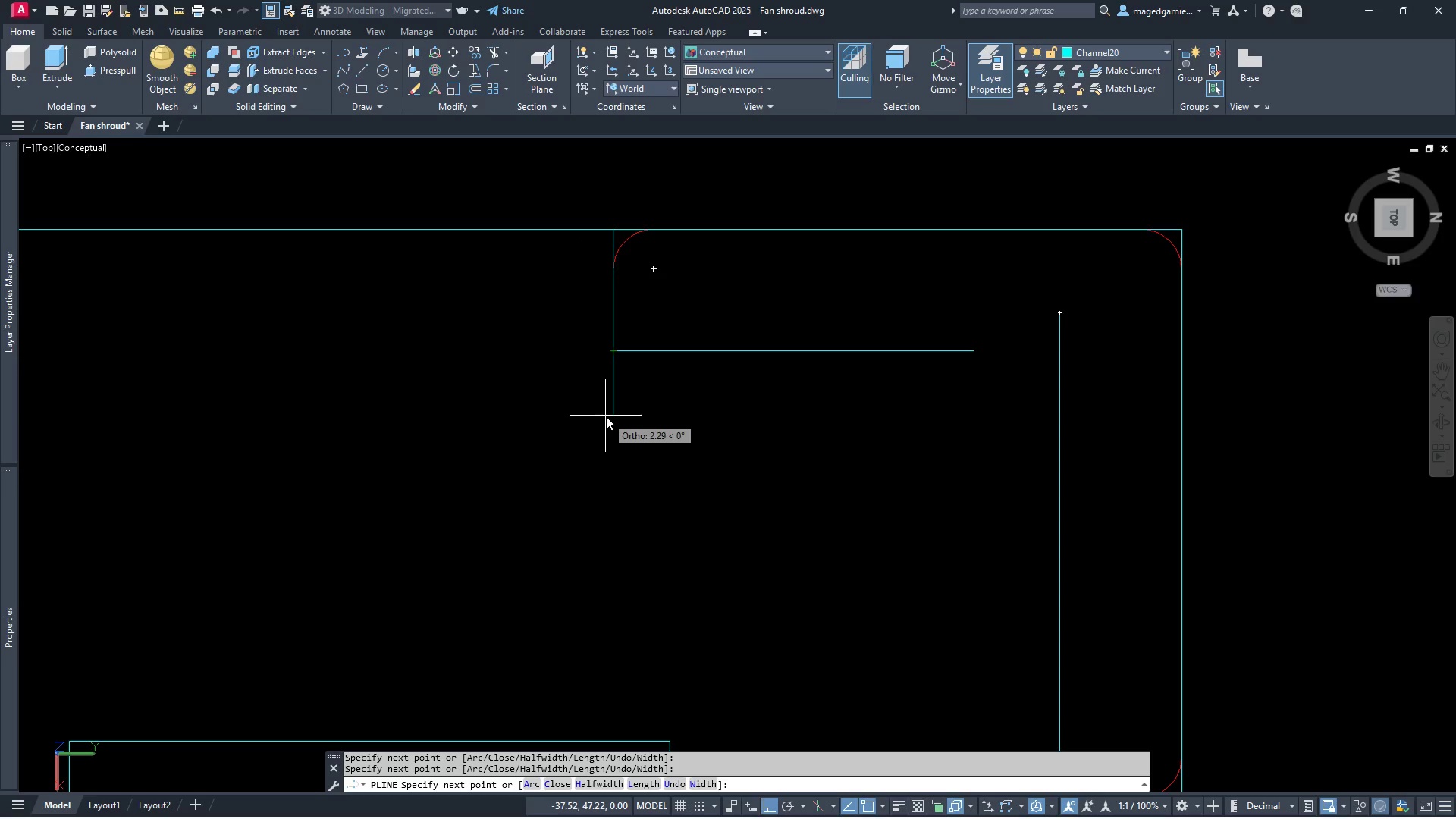 
left_click([606, 416])
 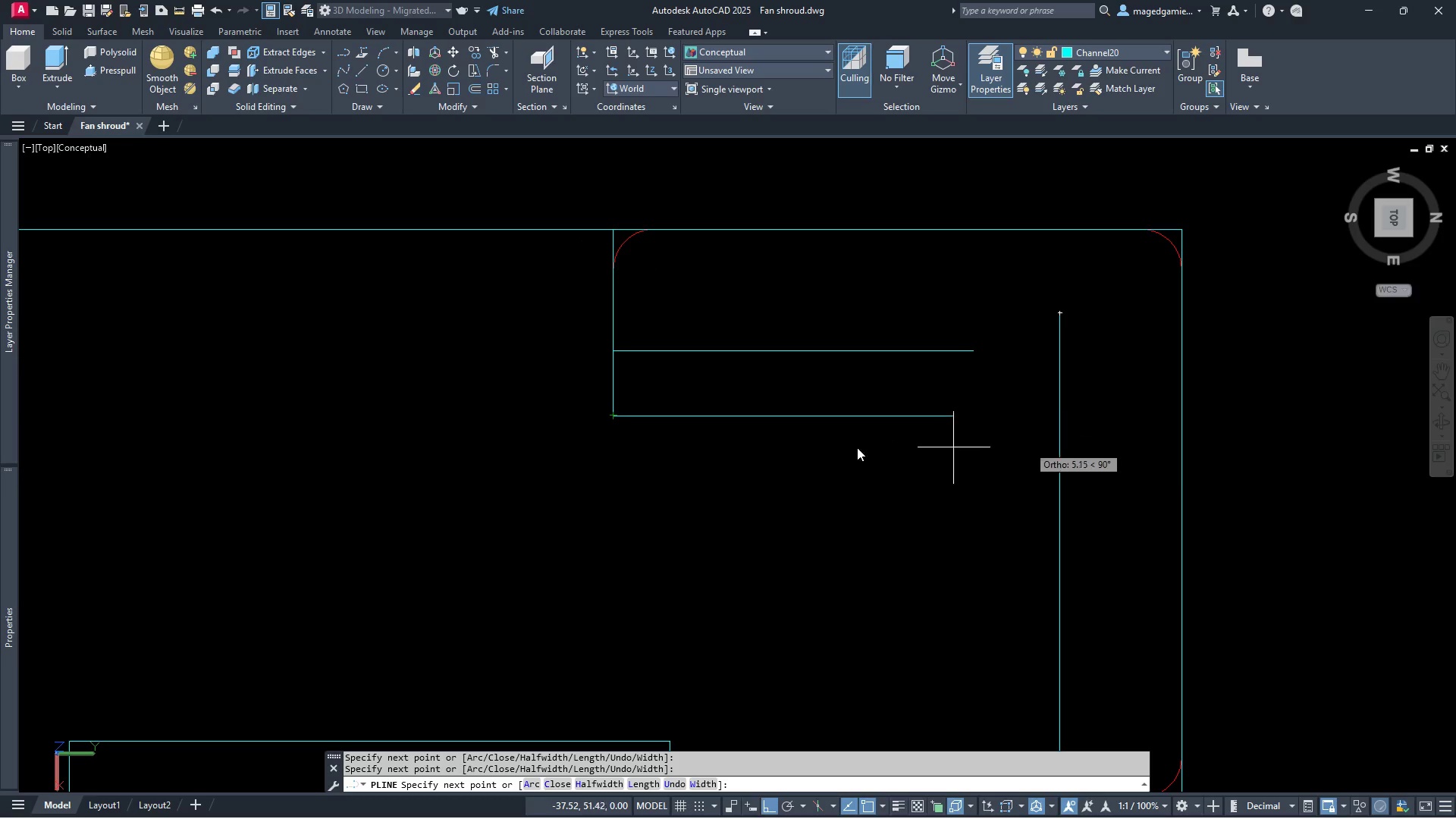 
key(Escape)
 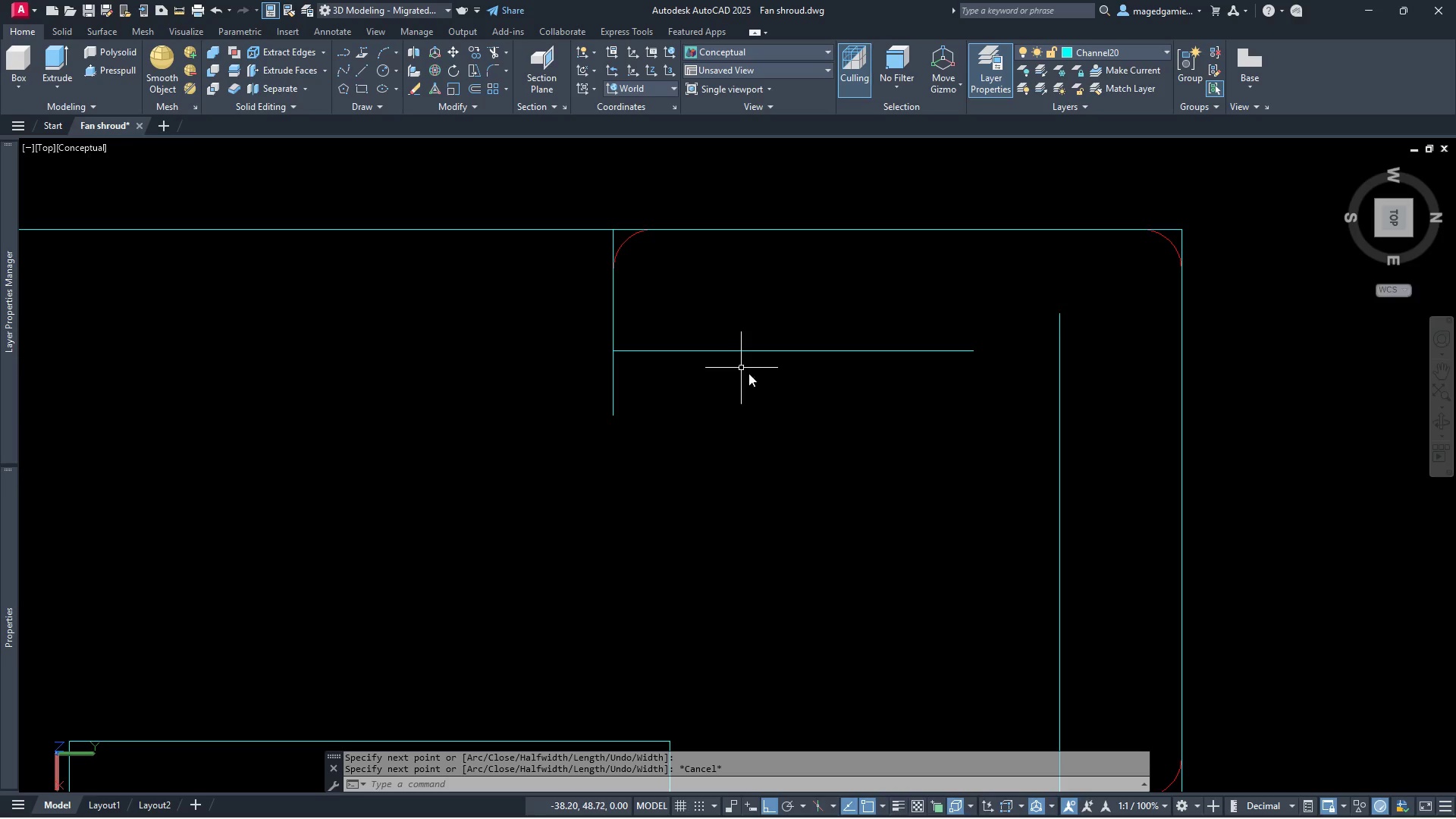 
left_click([781, 375])
 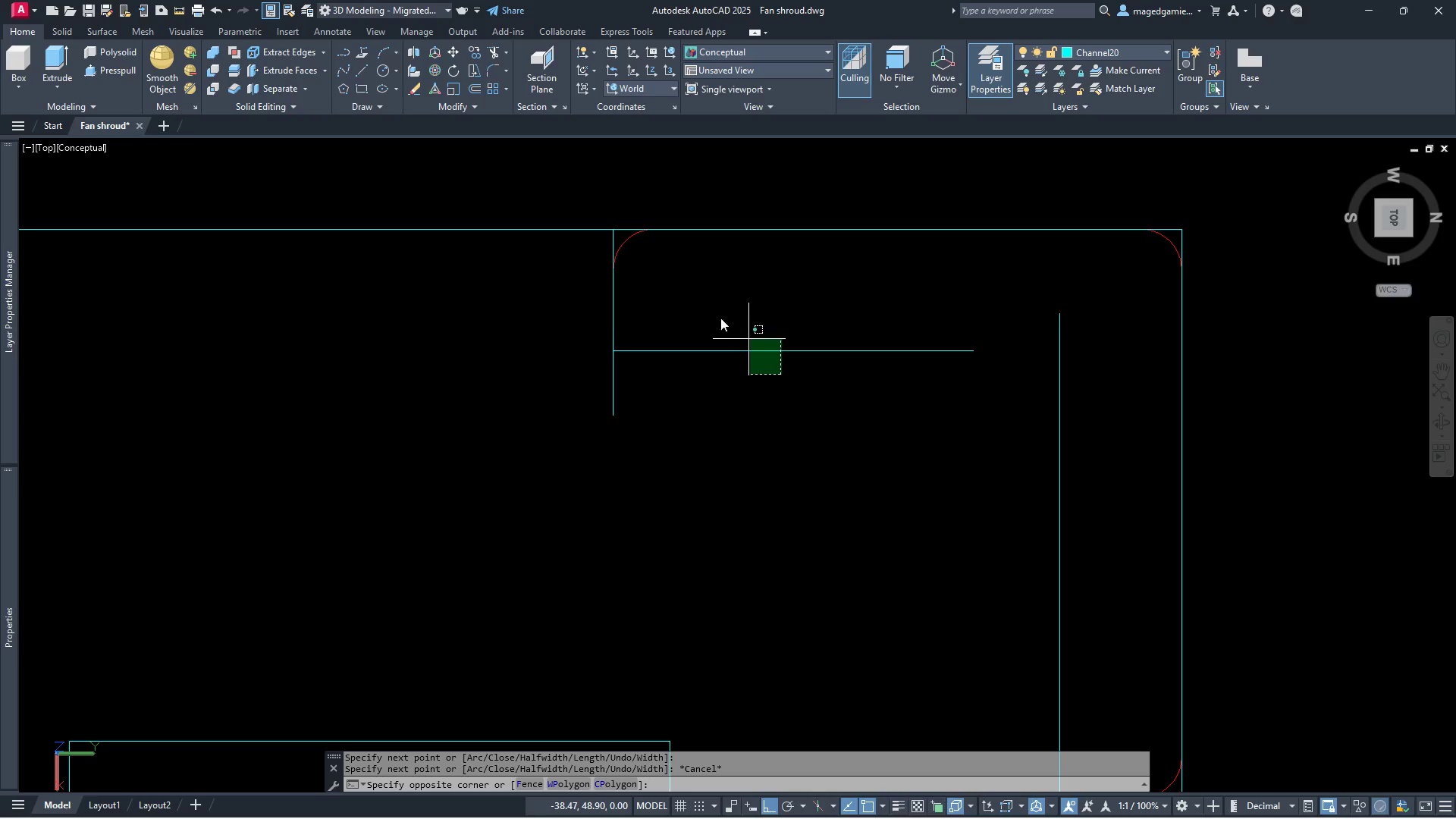 
left_click([717, 316])
 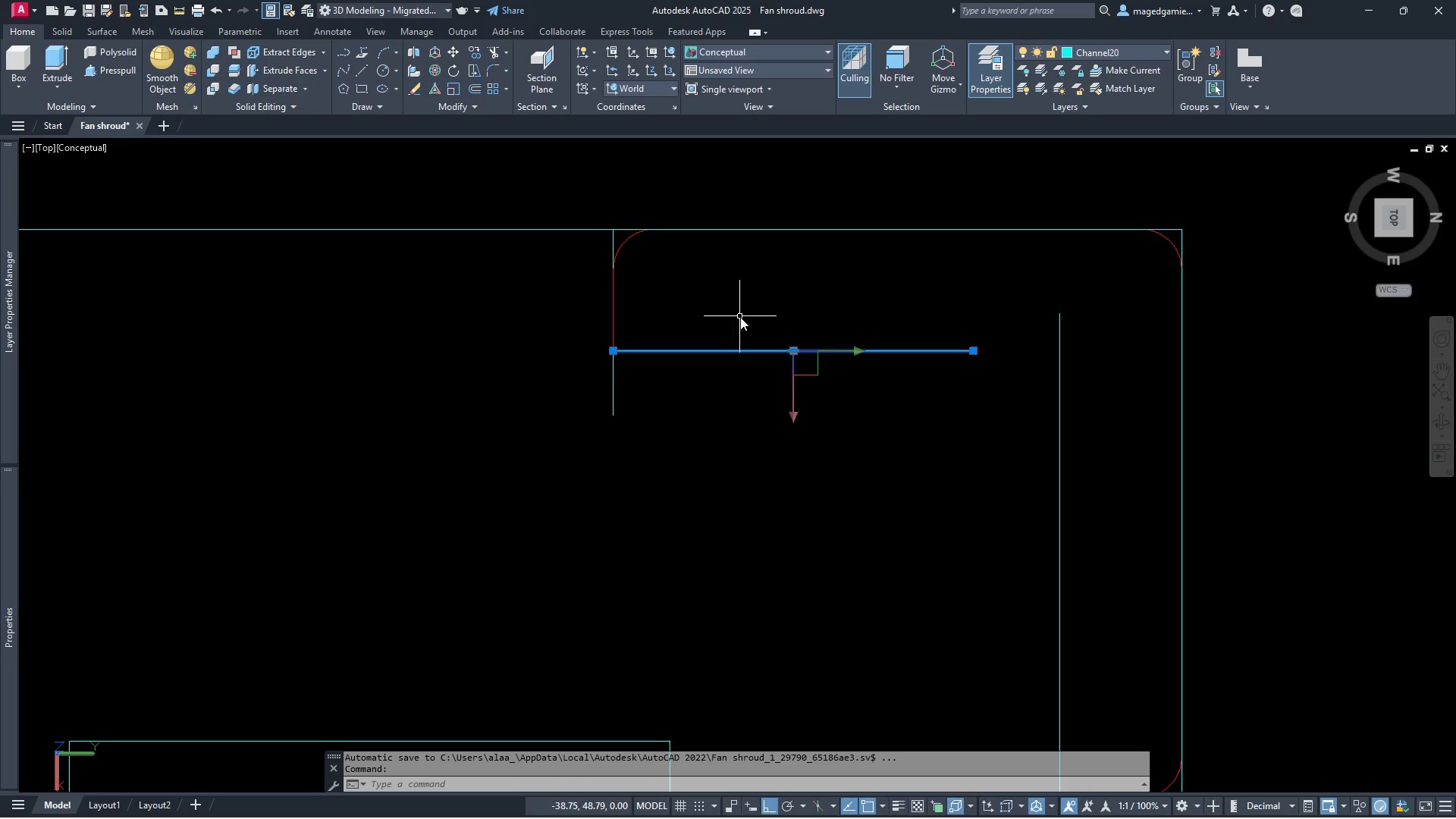 
key(Delete)
 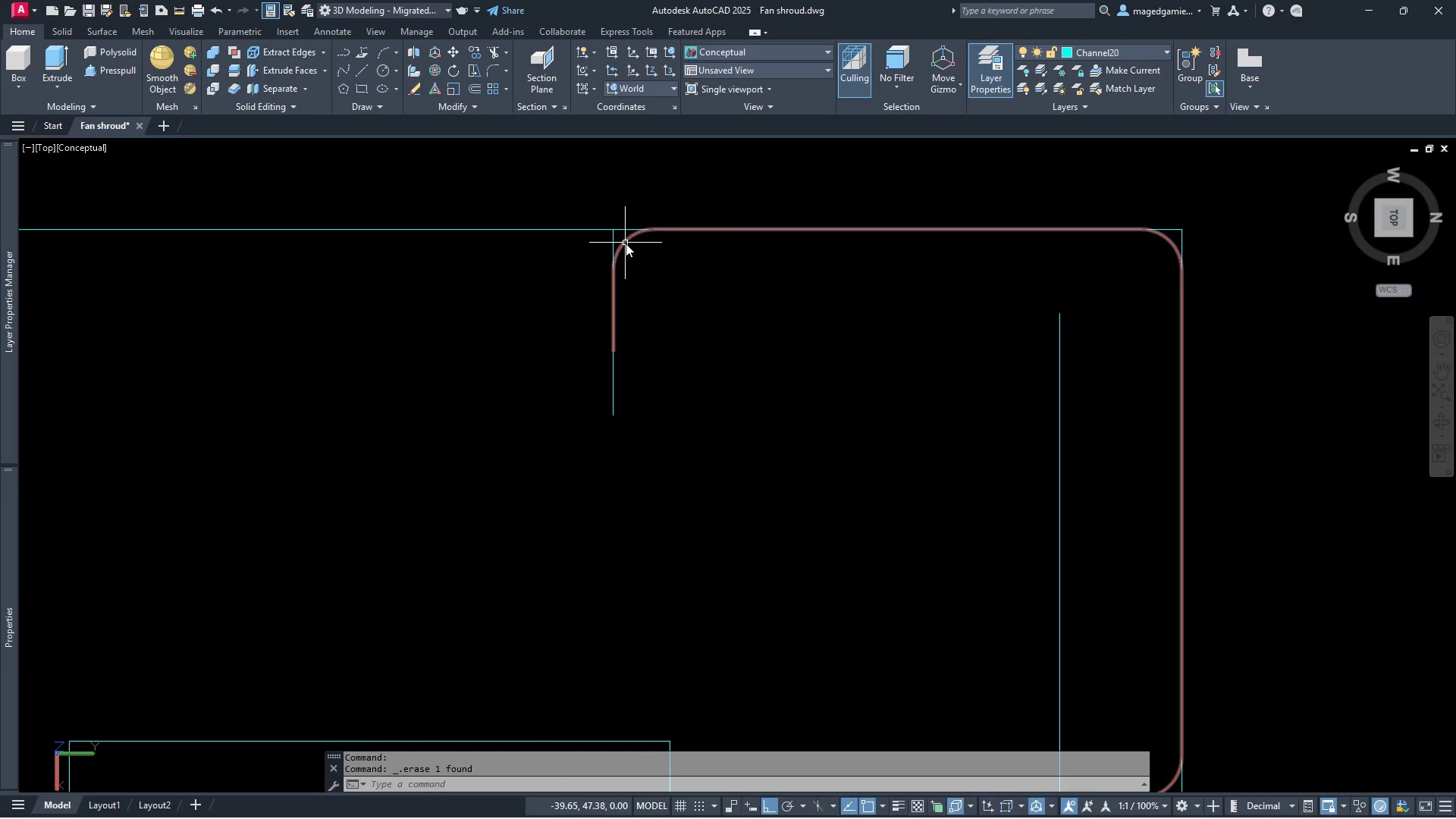 
left_click([626, 243])
 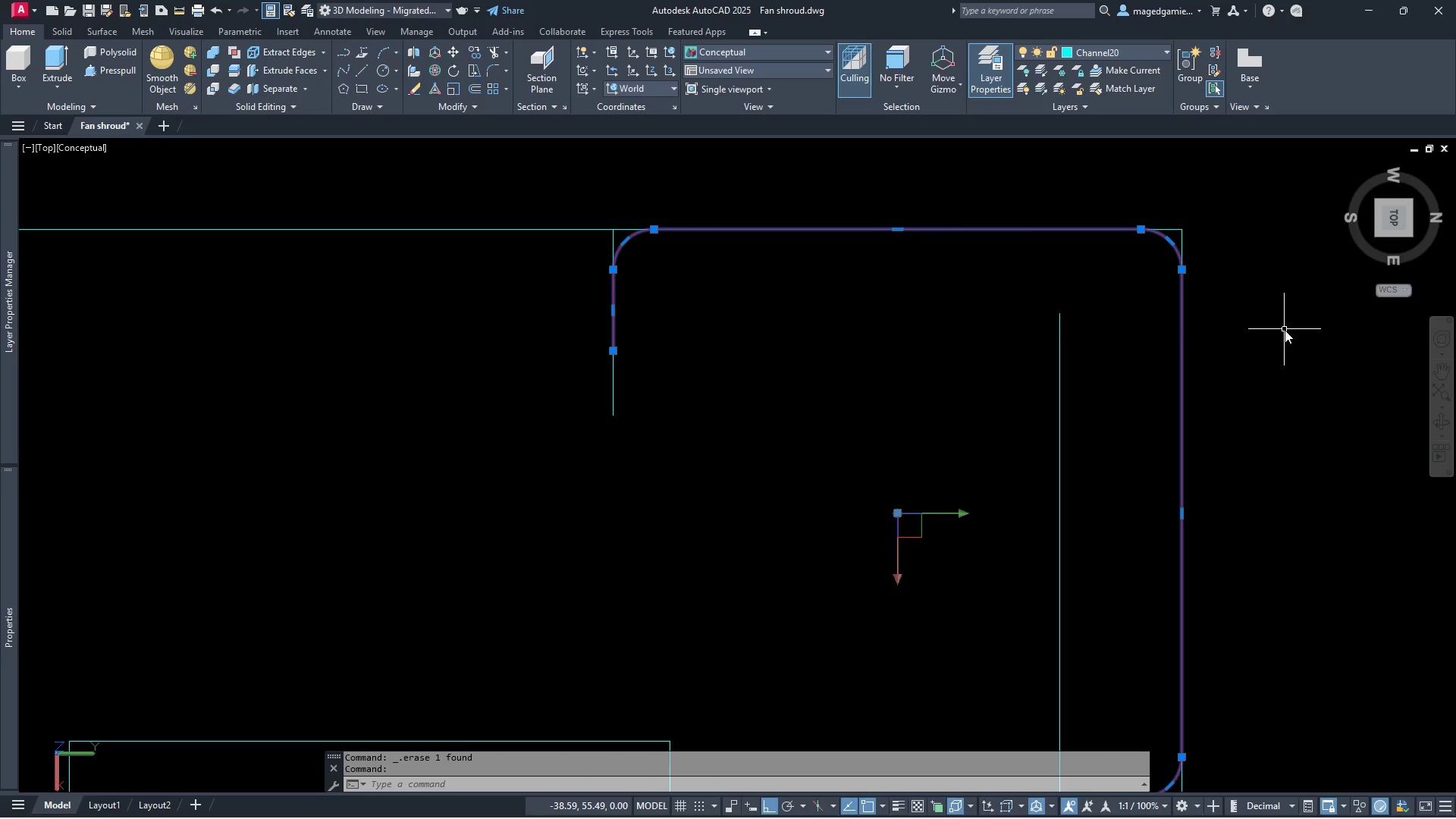 
scroll: coordinate [1285, 330], scroll_direction: down, amount: 2.0
 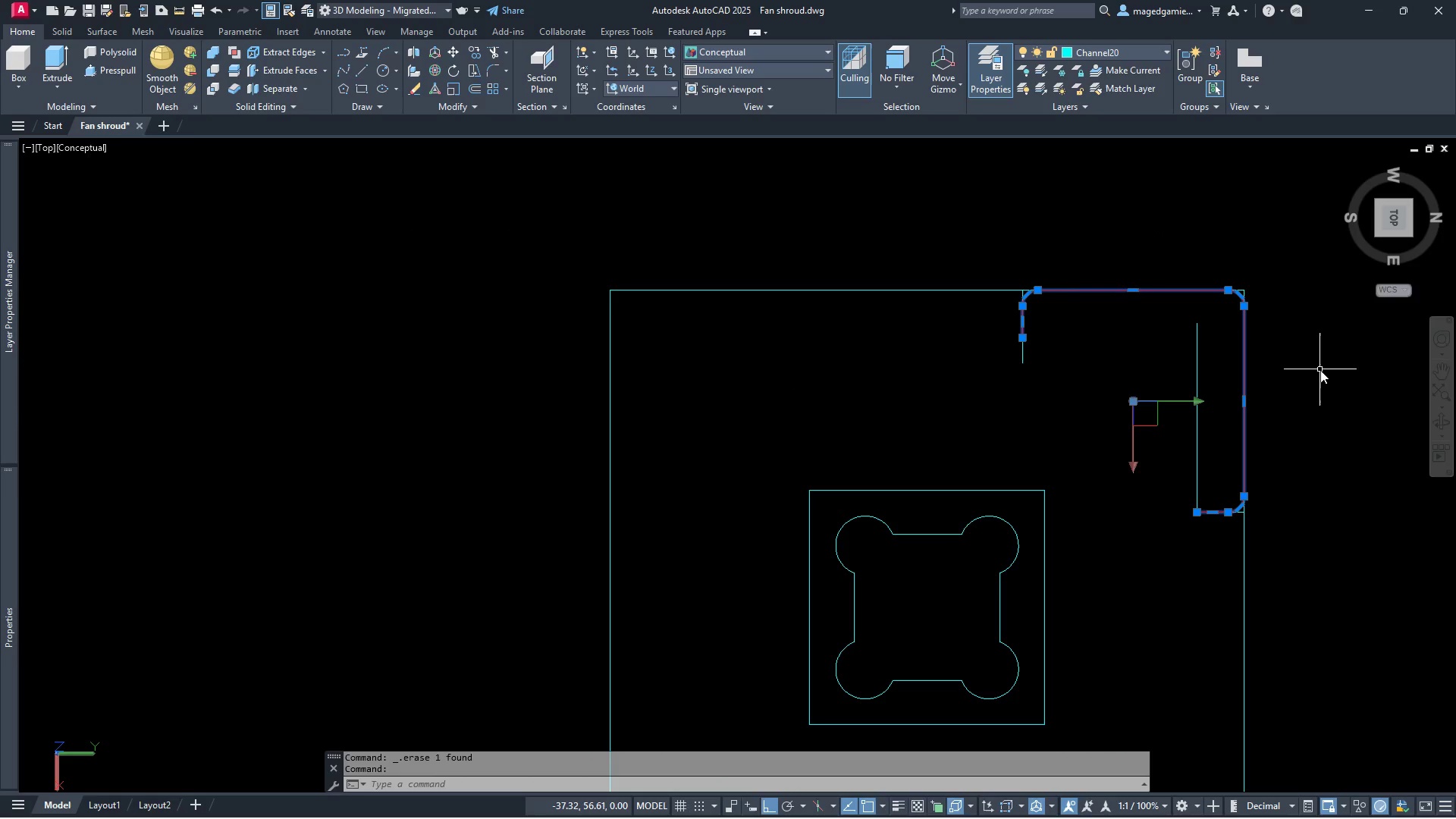 
key(Delete)
 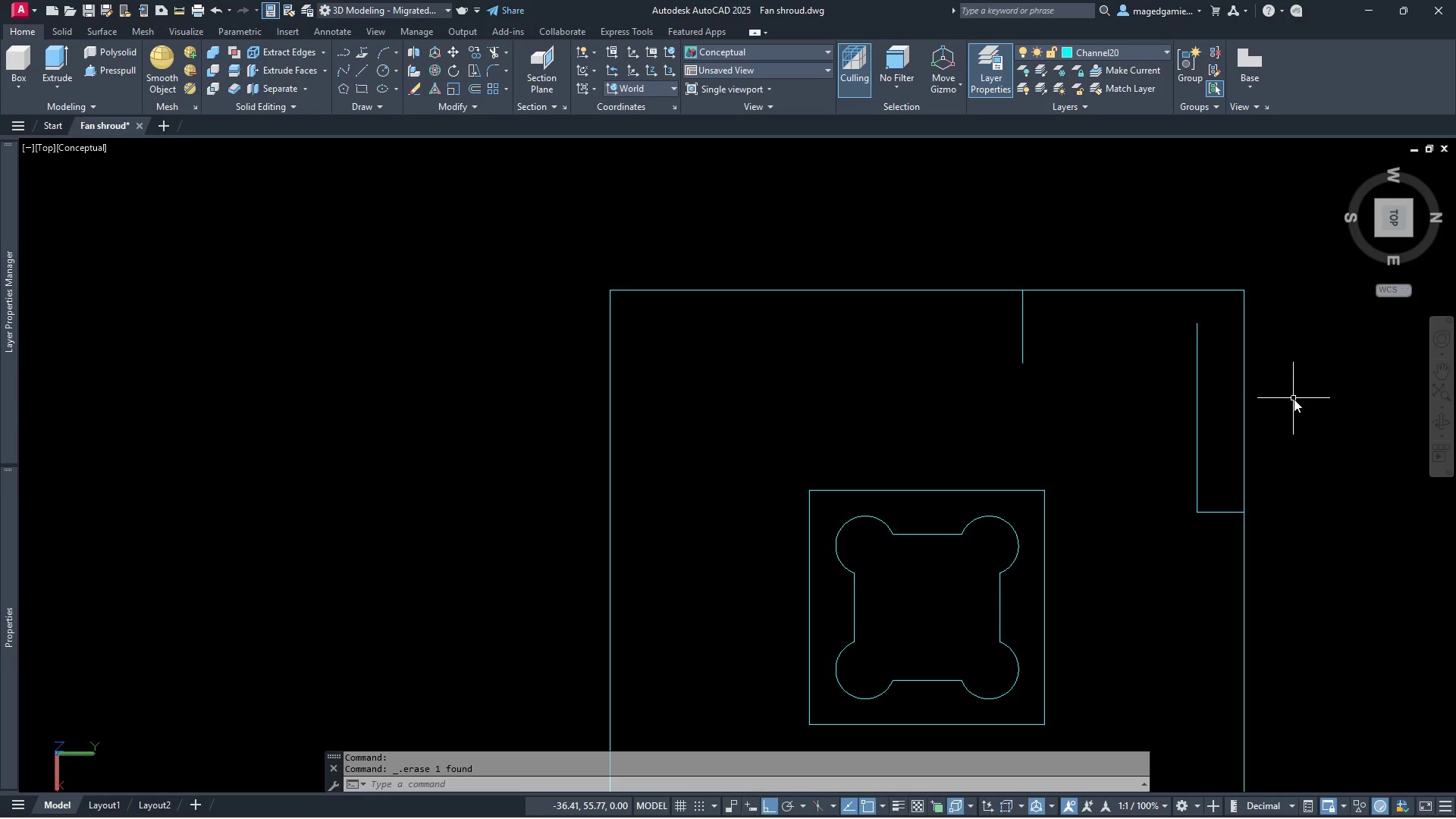 
scroll: coordinate [1269, 485], scroll_direction: up, amount: 2.0
 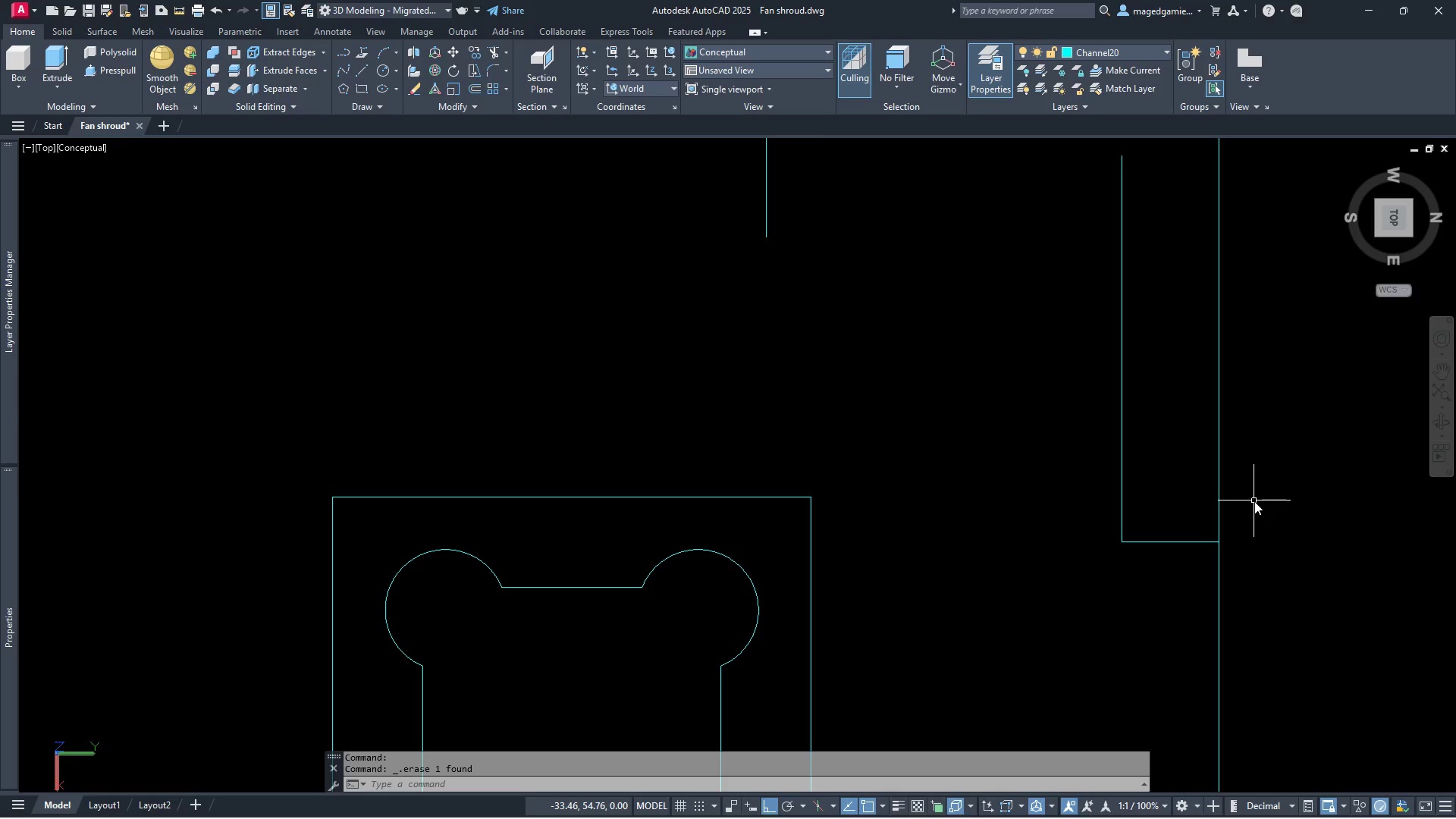 
scroll: coordinate [1254, 501], scroll_direction: down, amount: 1.0
 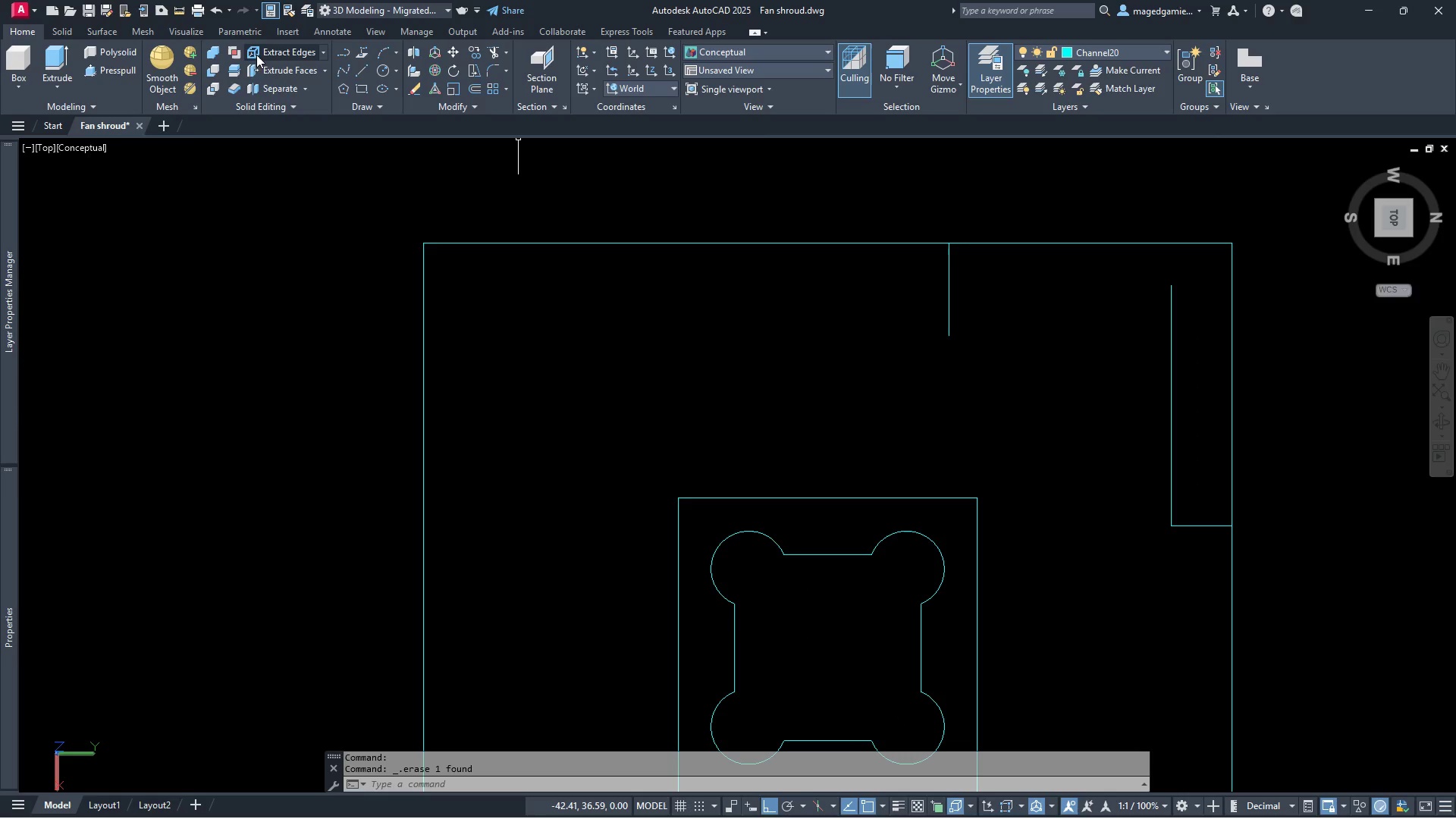 
left_click([179, 12])
 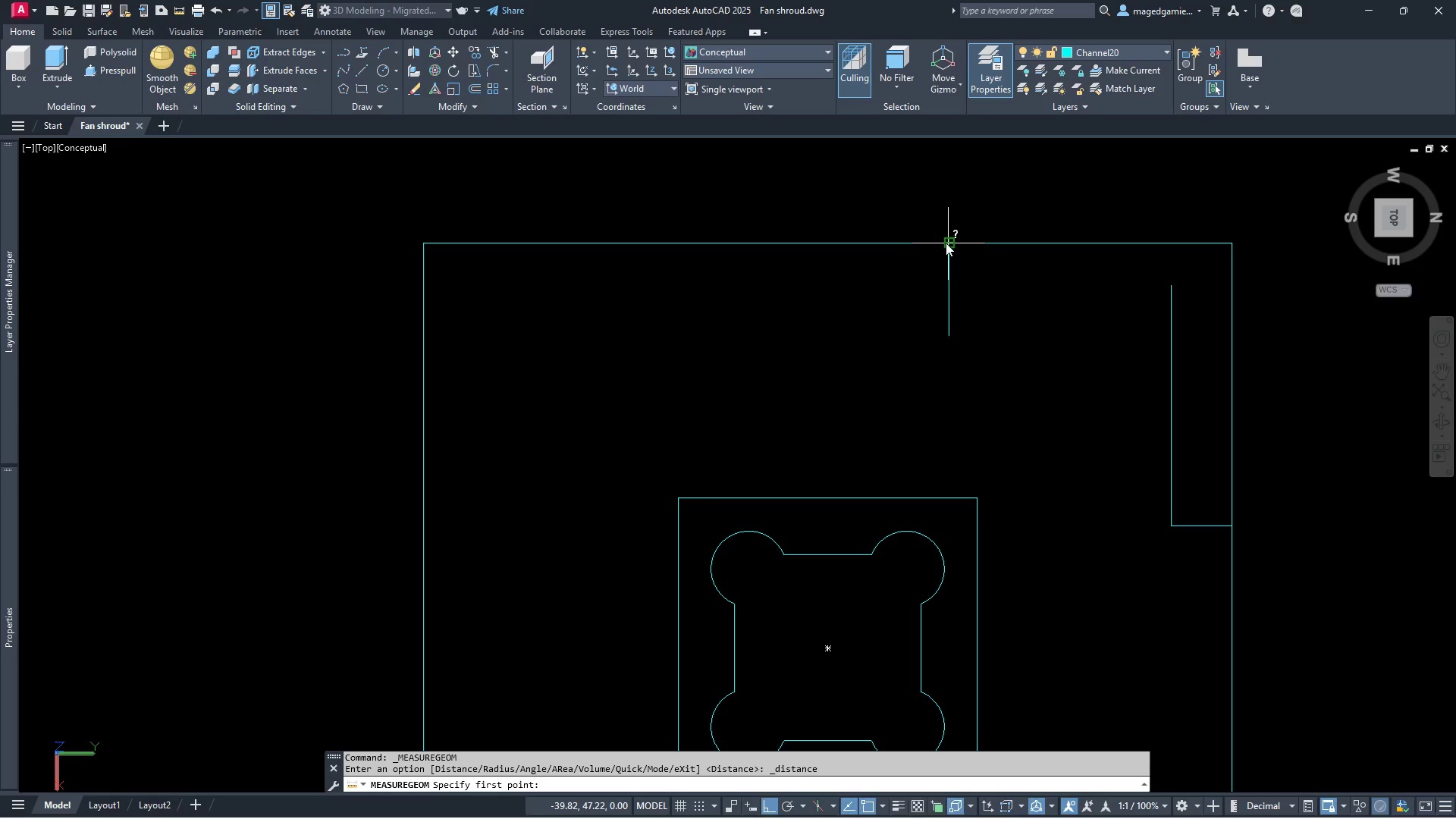 
scroll: coordinate [950, 232], scroll_direction: up, amount: 6.0
 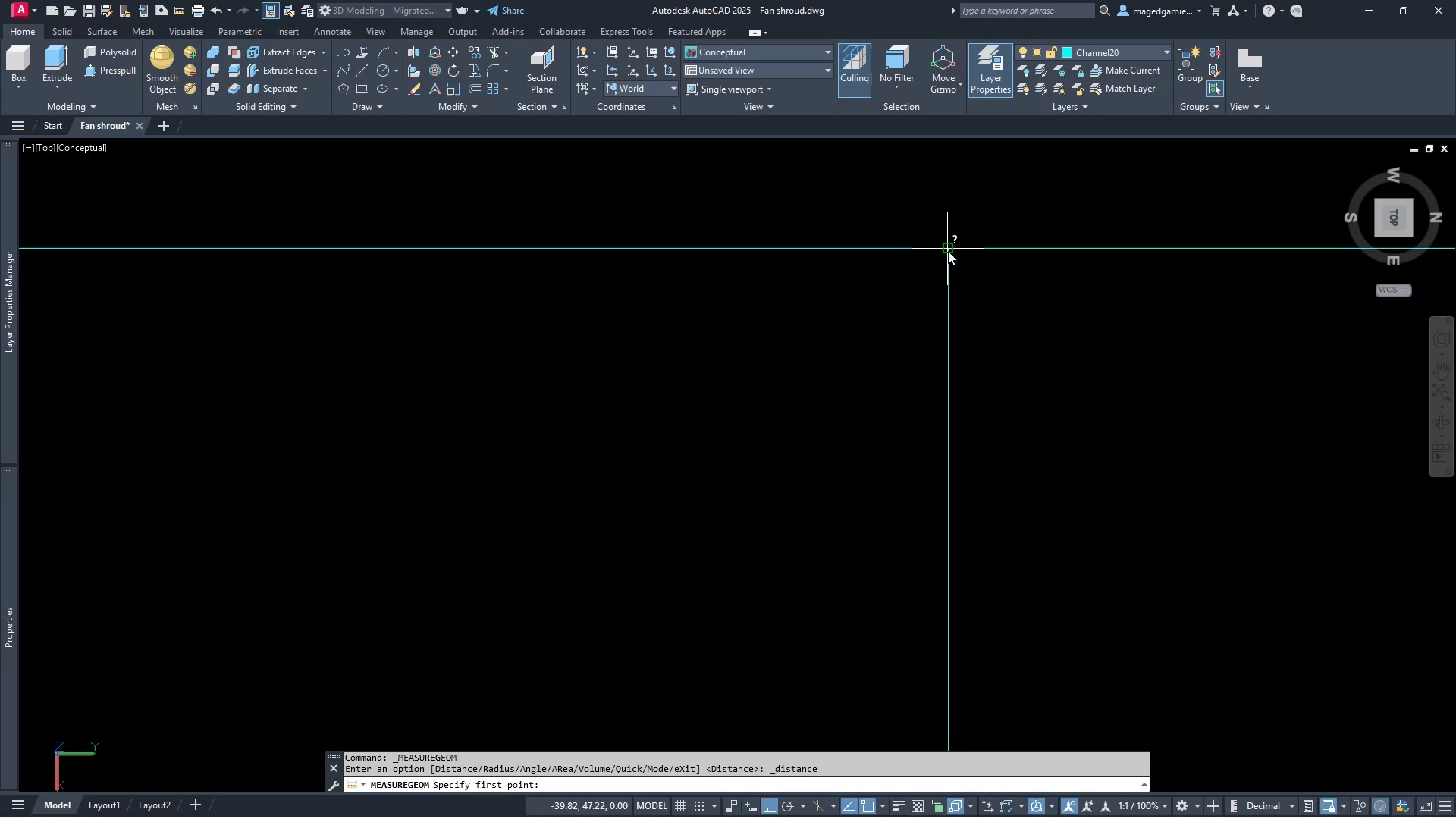 
left_click([948, 251])
 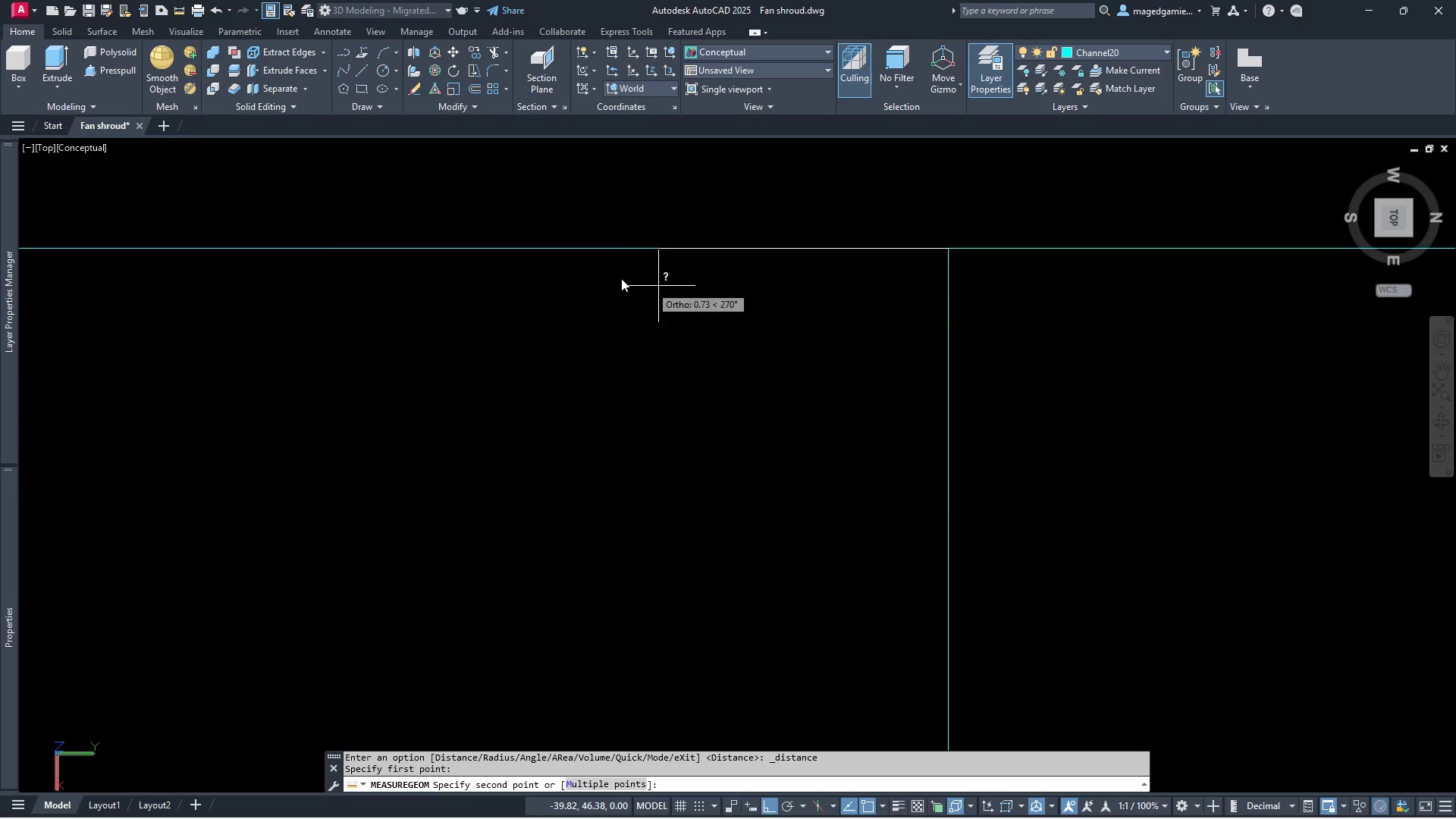 
scroll: coordinate [606, 275], scroll_direction: down, amount: 3.0
 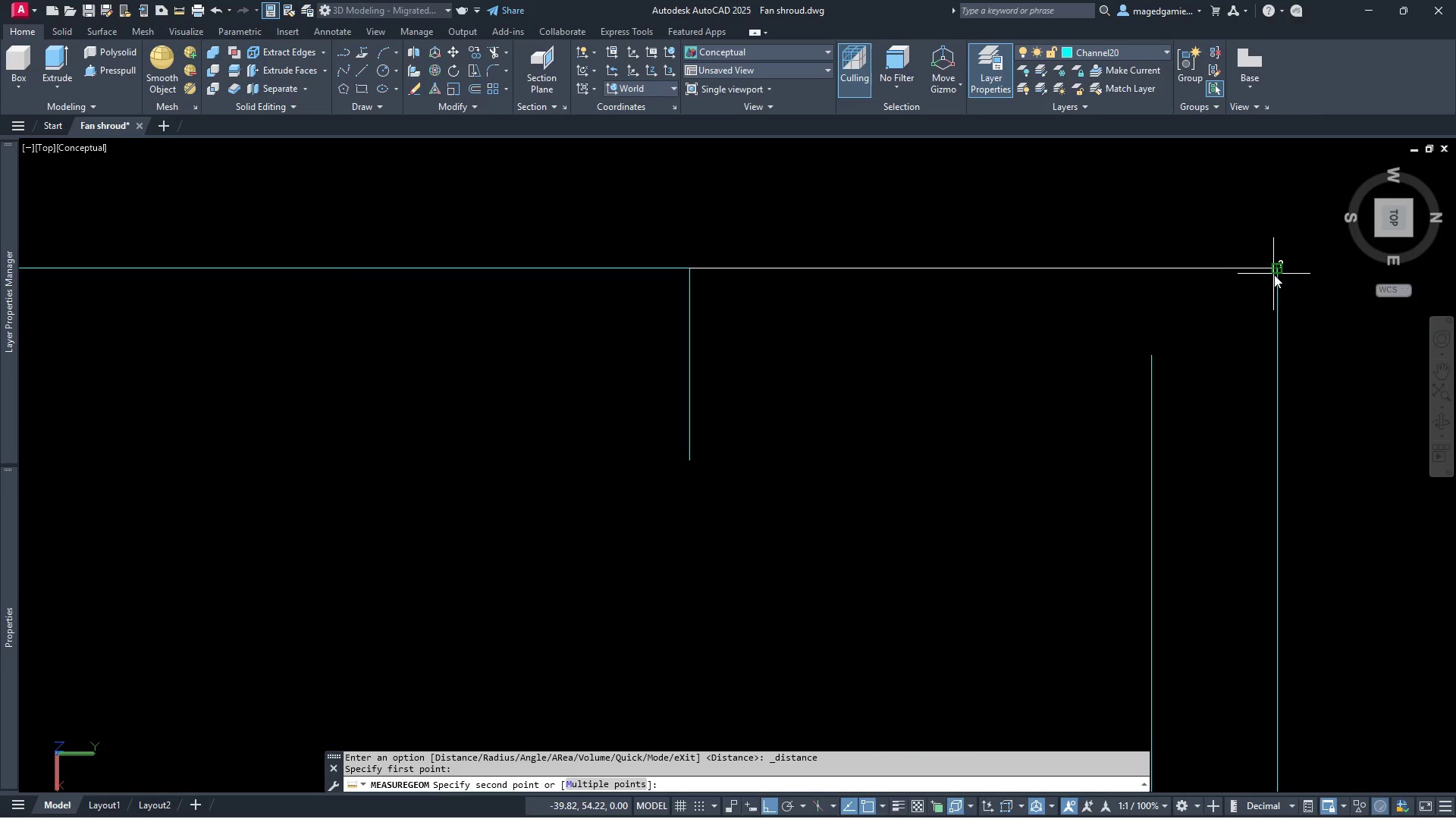 
left_click([1278, 275])
 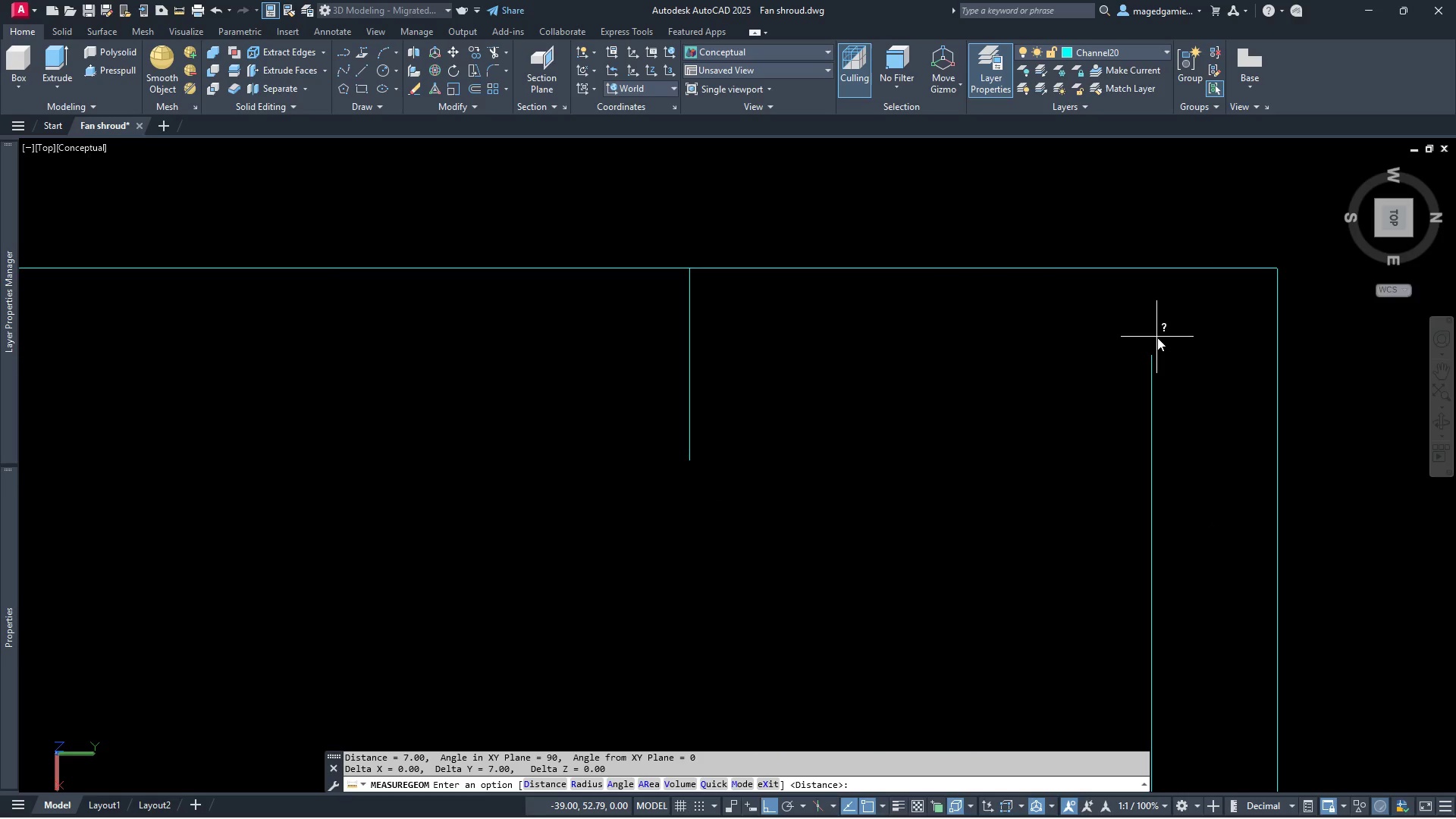 
right_click([1221, 311])
 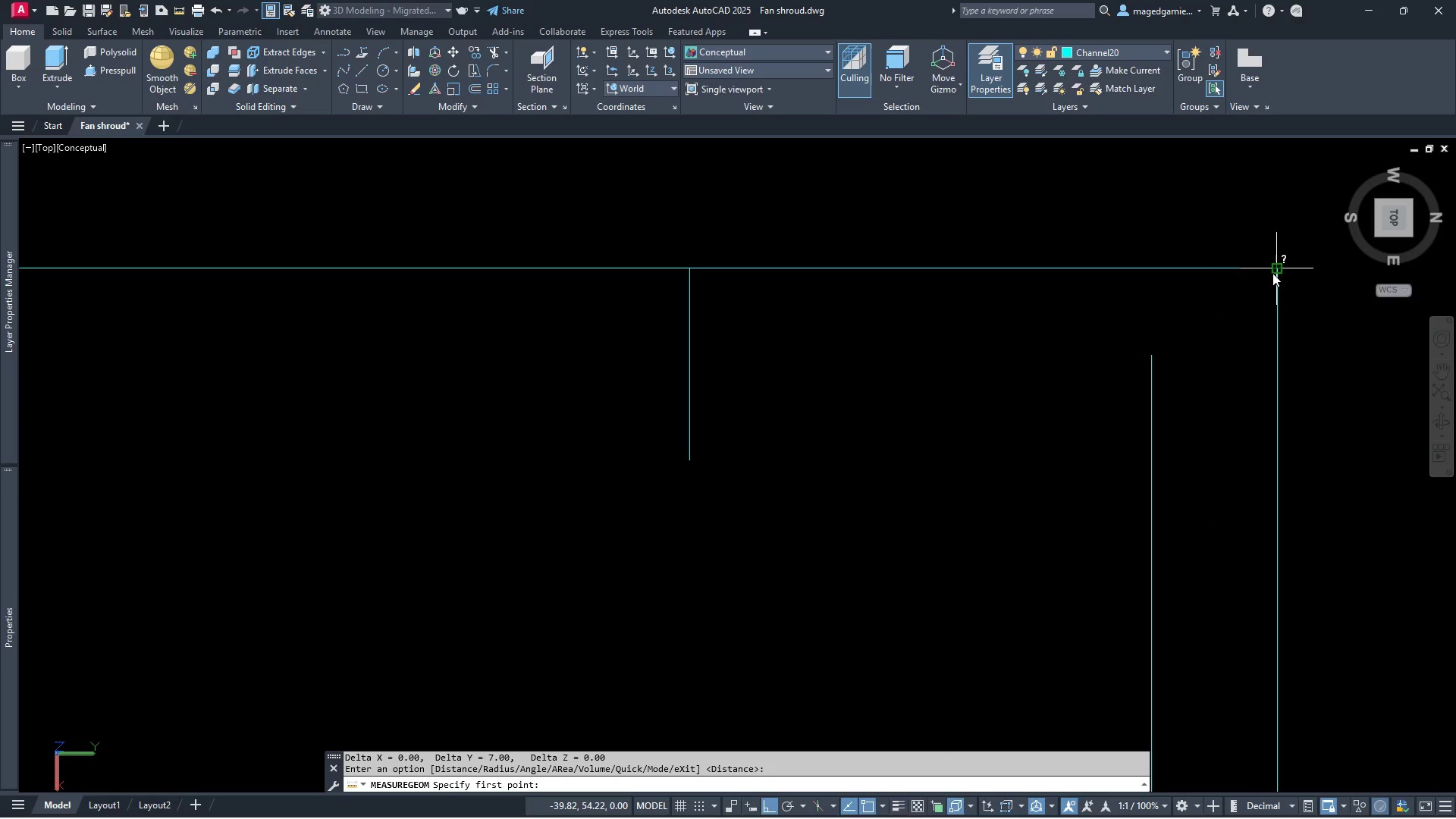 
left_click([1272, 273])
 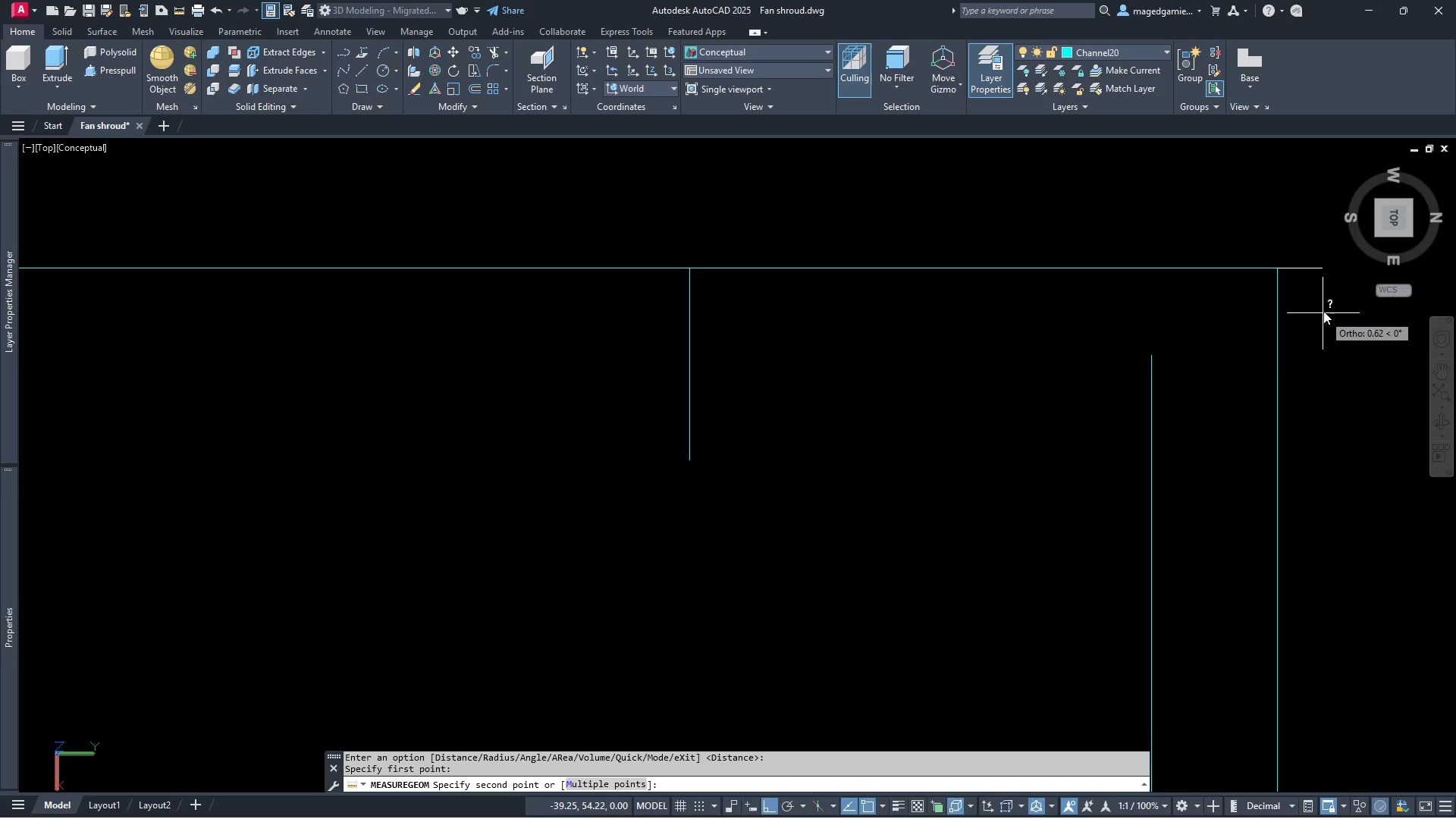 
scroll: coordinate [1323, 311], scroll_direction: down, amount: 2.0
 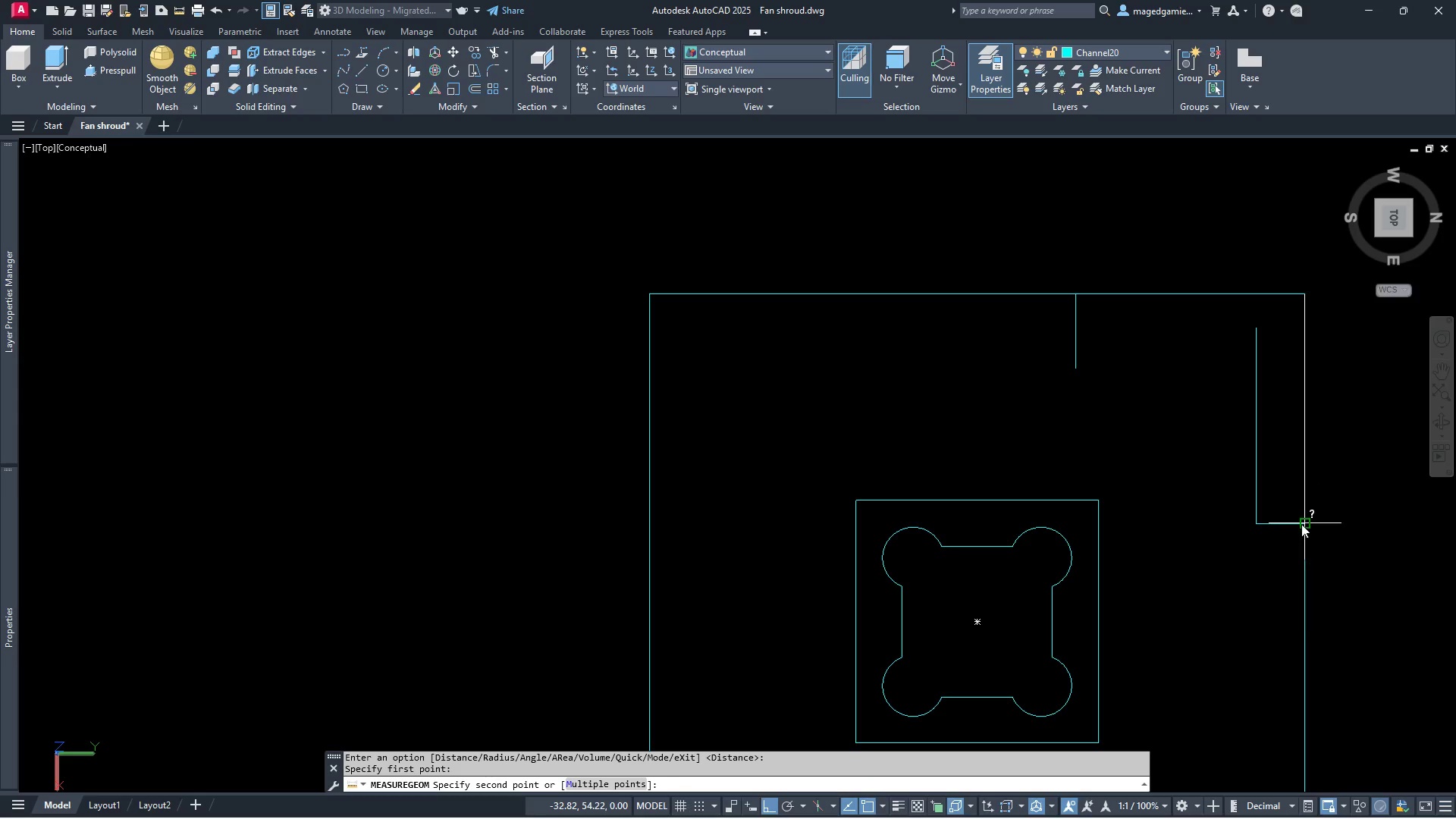 
left_click([1301, 524])
 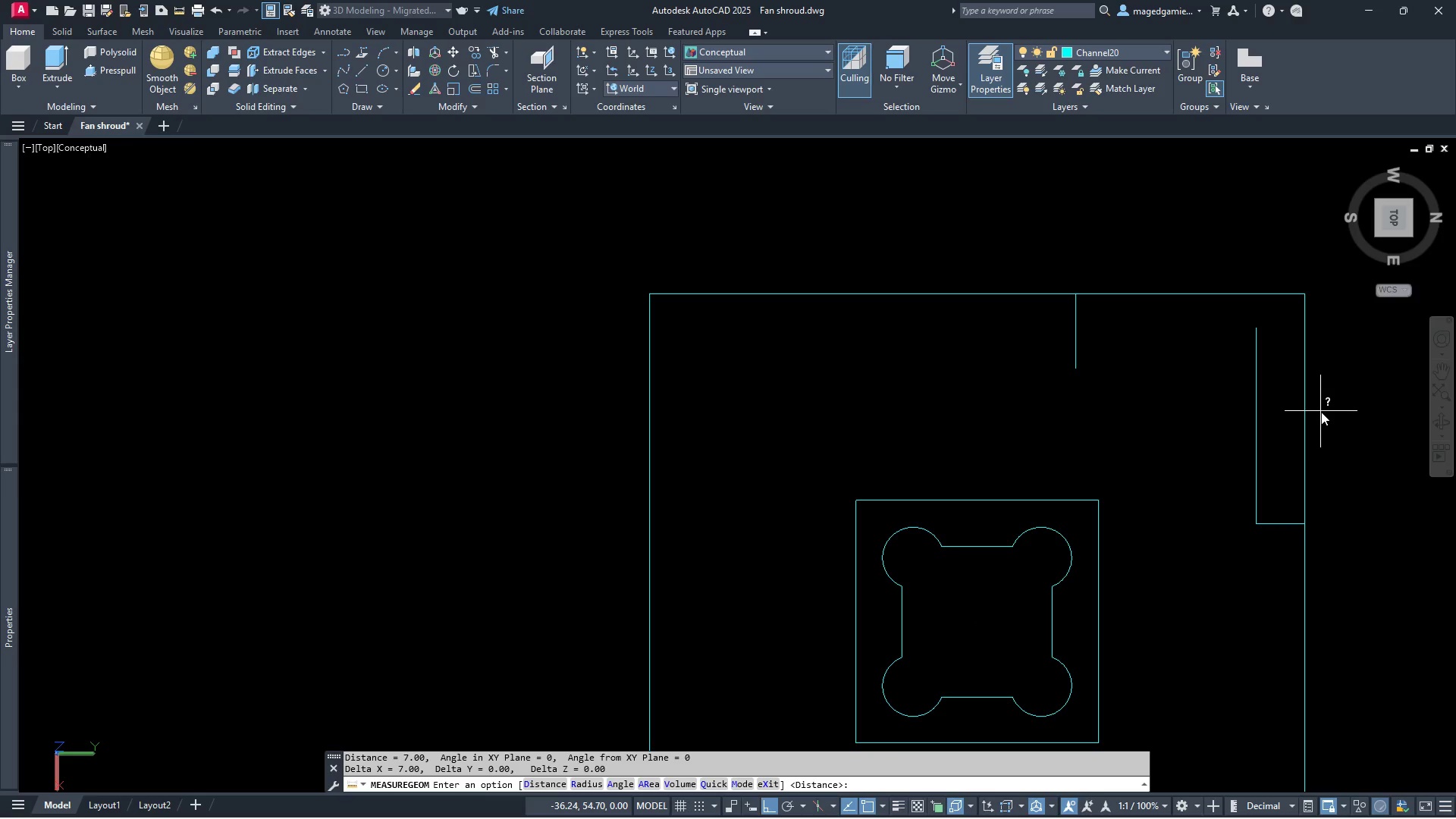 
key(Escape)
 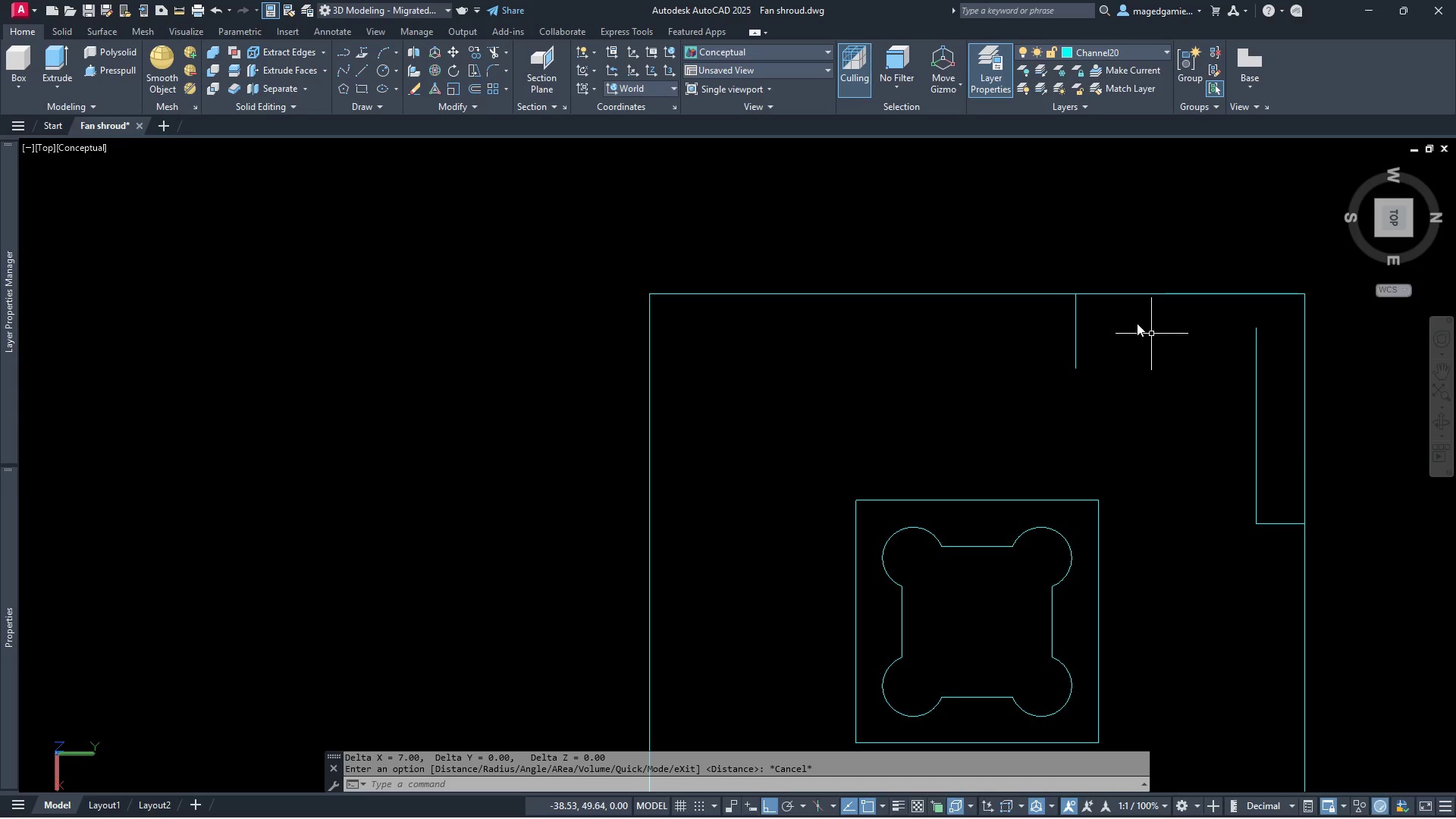 
scroll: coordinate [1125, 314], scroll_direction: up, amount: 3.0
 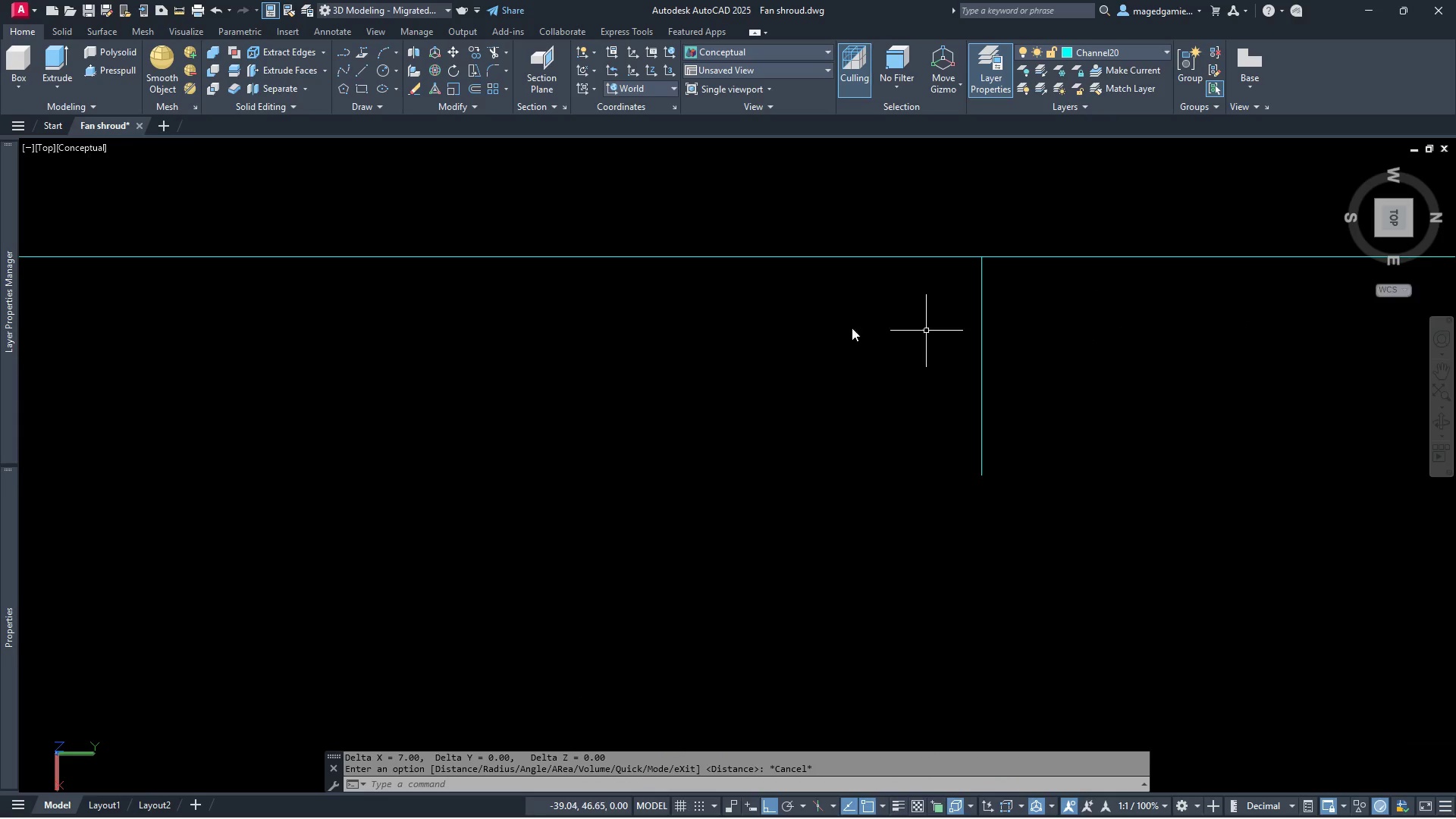 
scroll: coordinate [652, 309], scroll_direction: down, amount: 2.0
 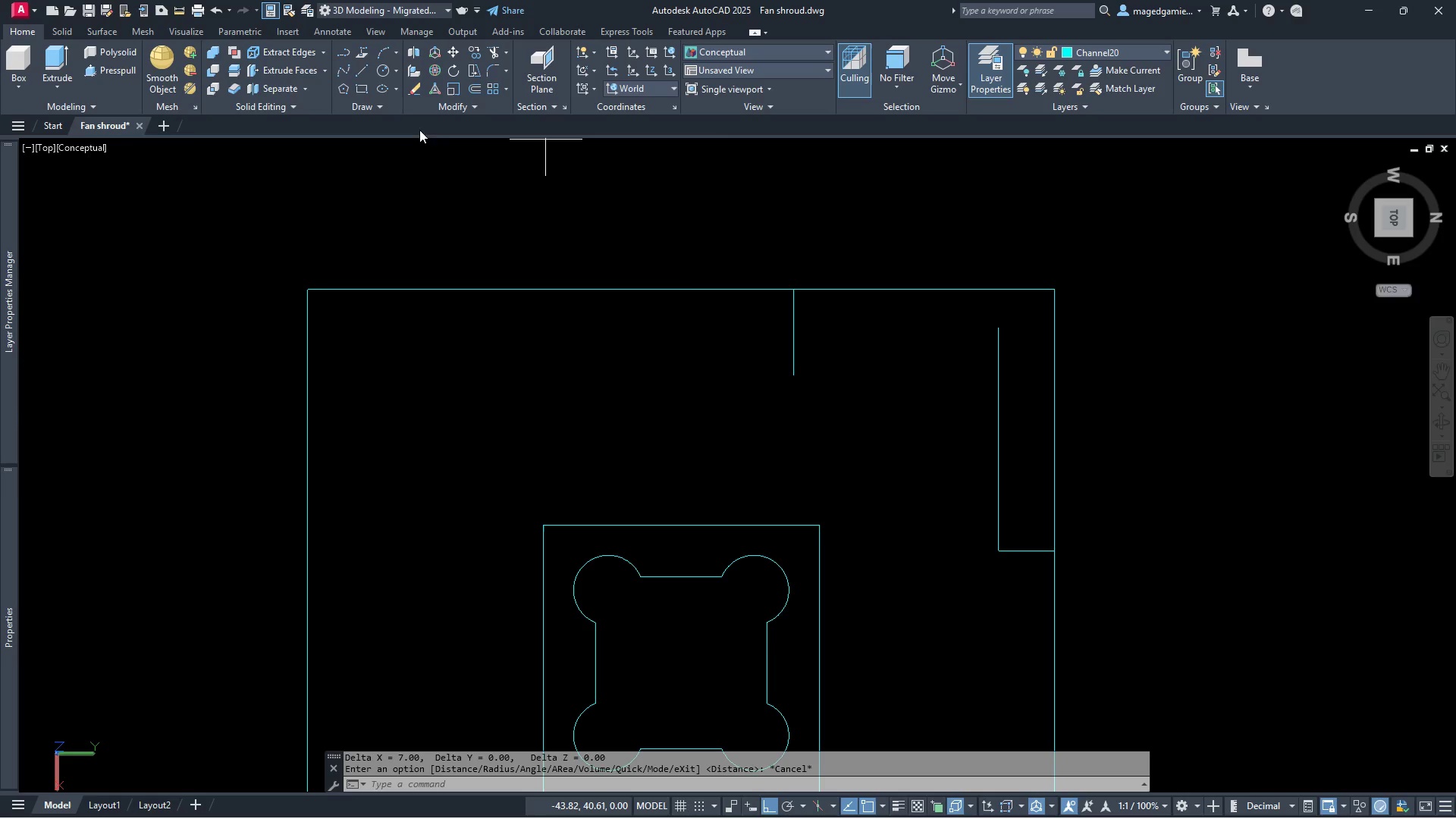 
left_click([798, 287])
 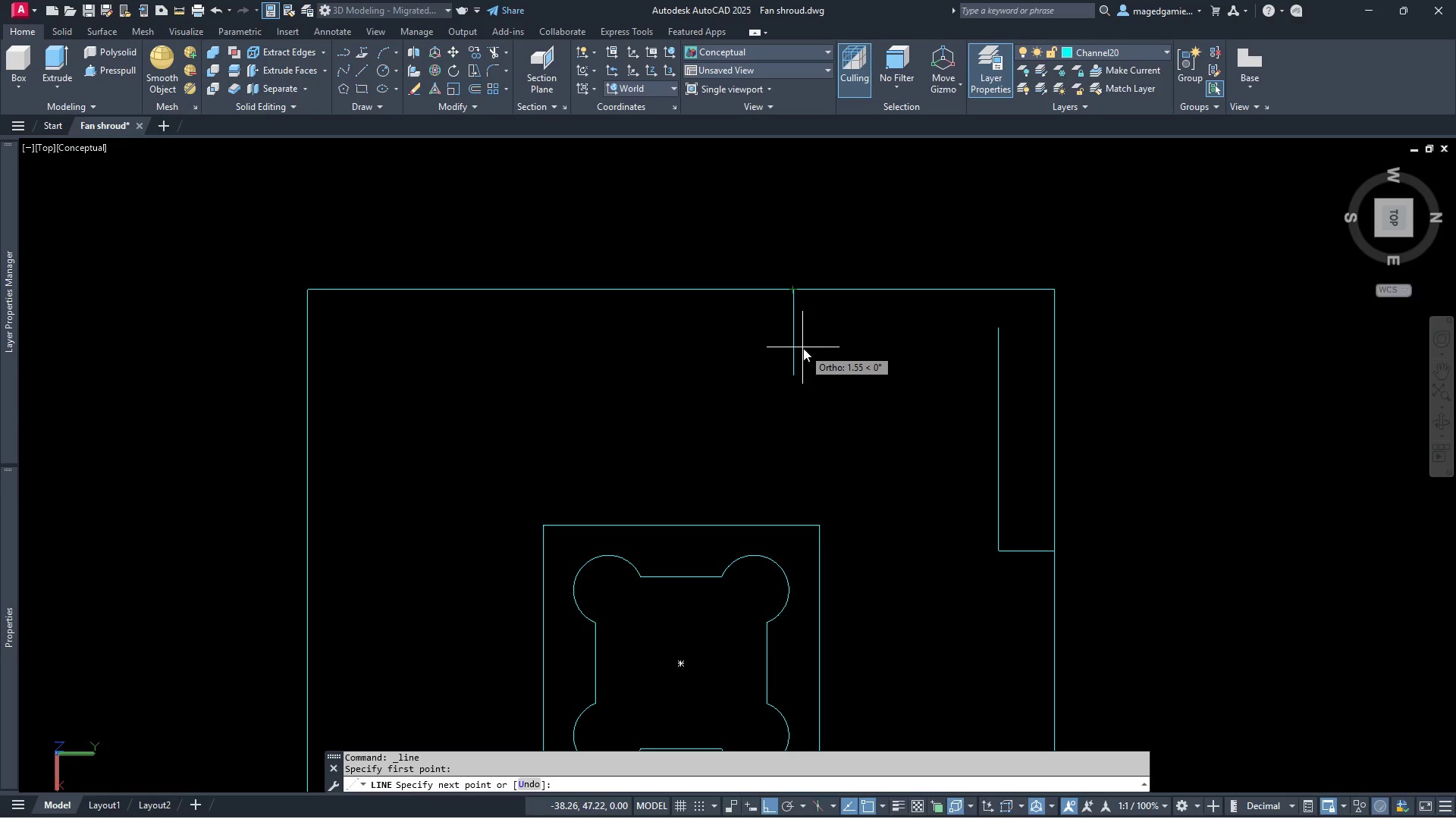 
key(1)
 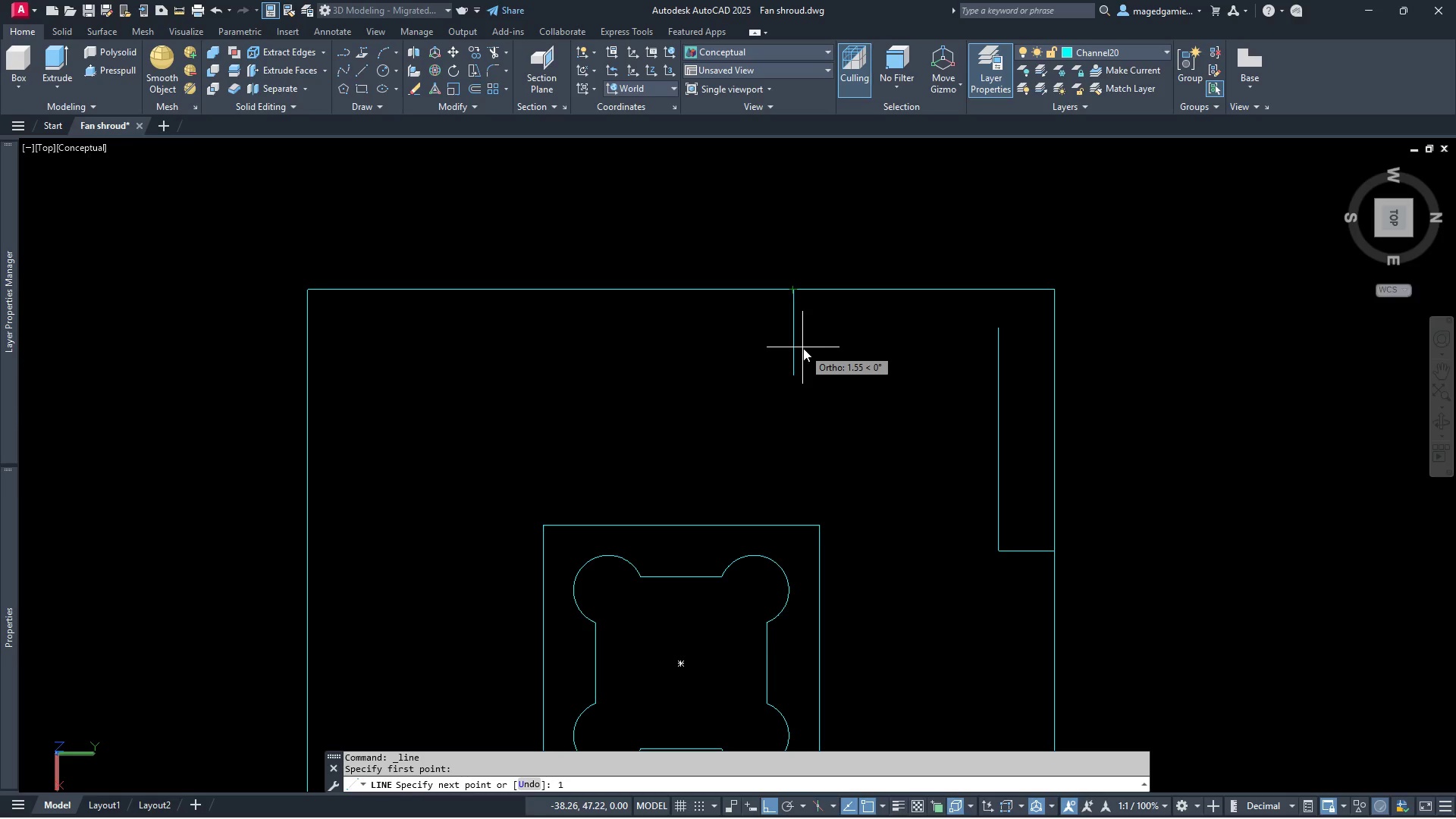 
key(Period)
 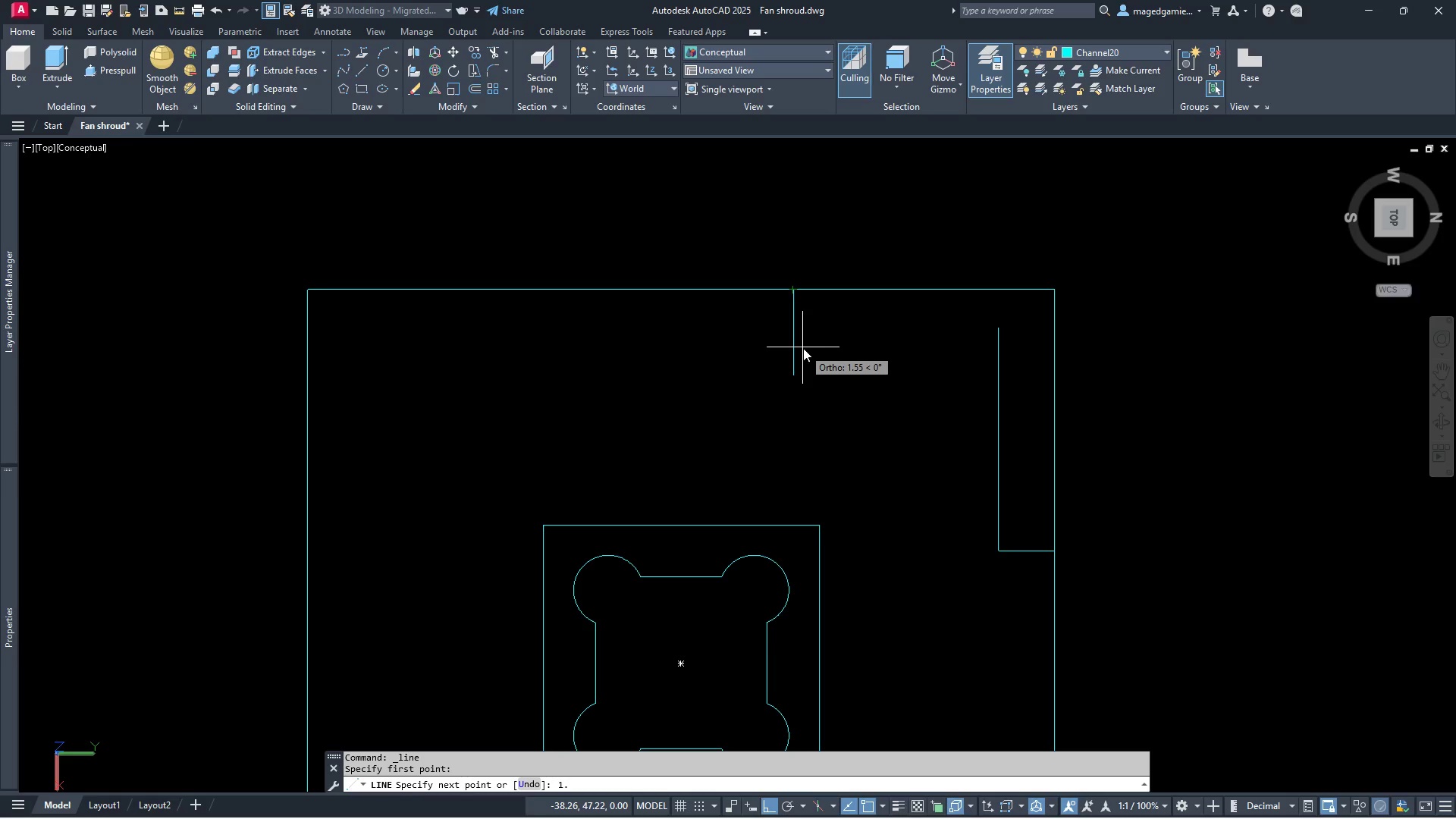 
key(5)
 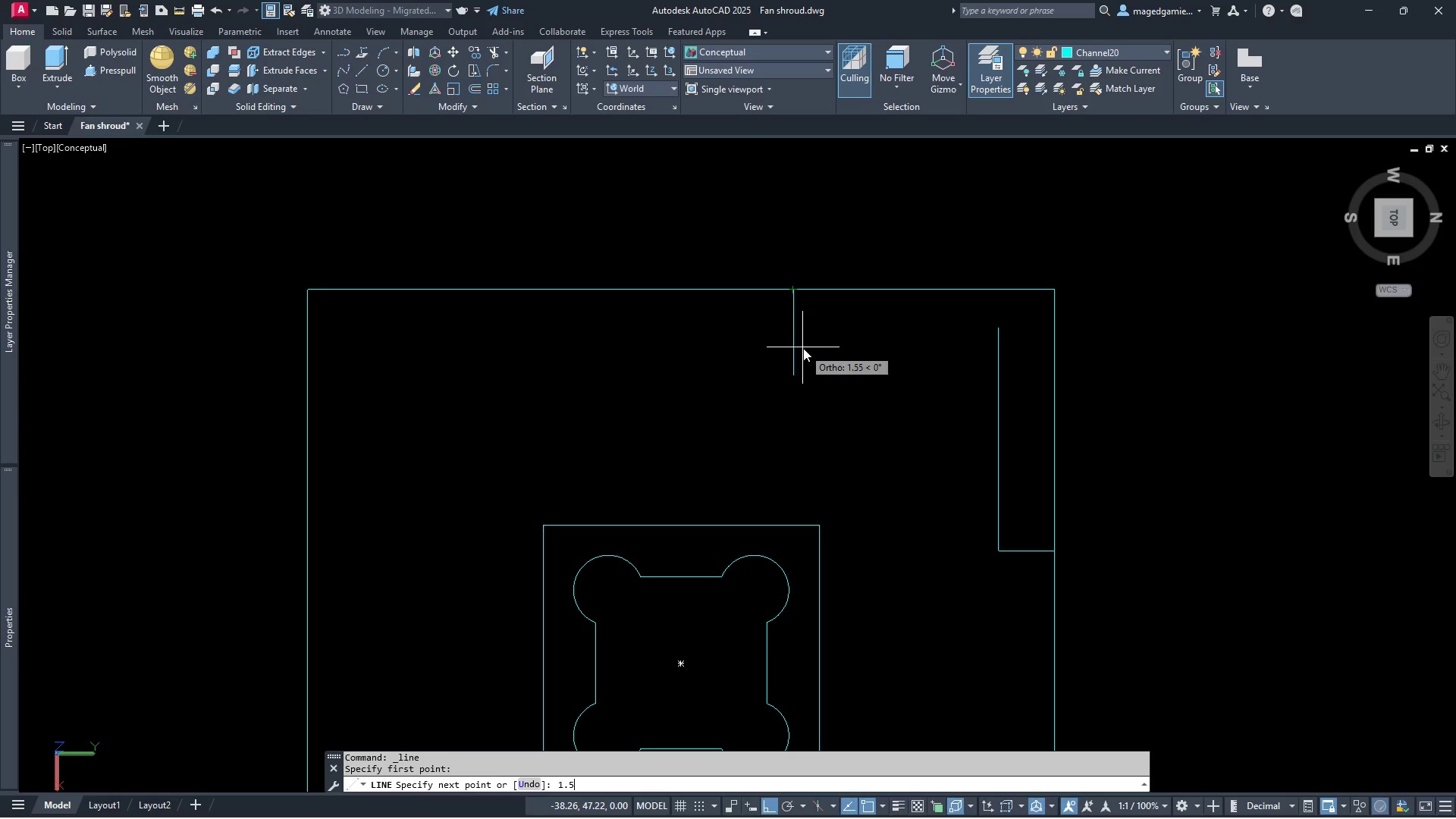 
key(Enter)
 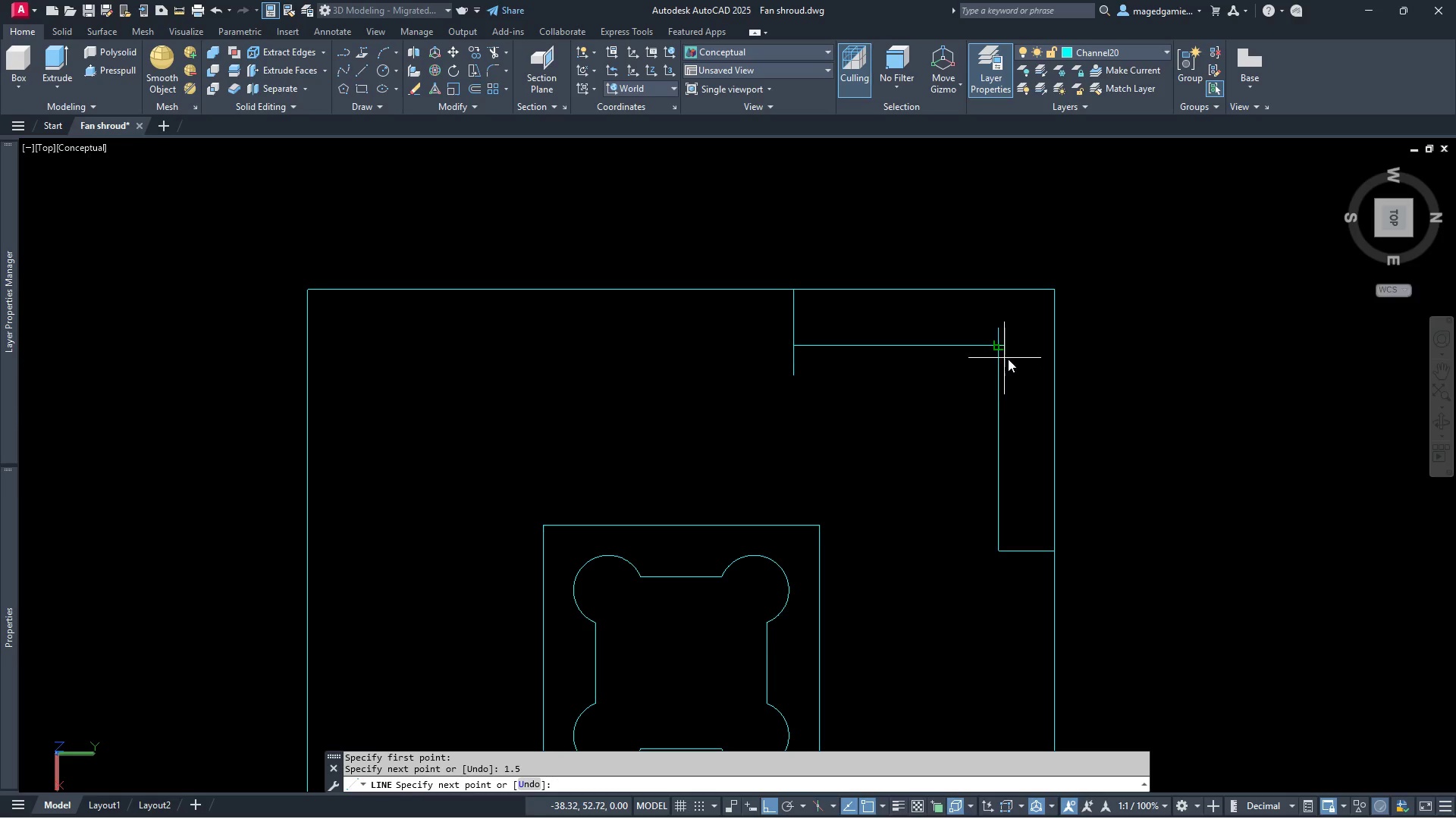 
left_click([1016, 359])
 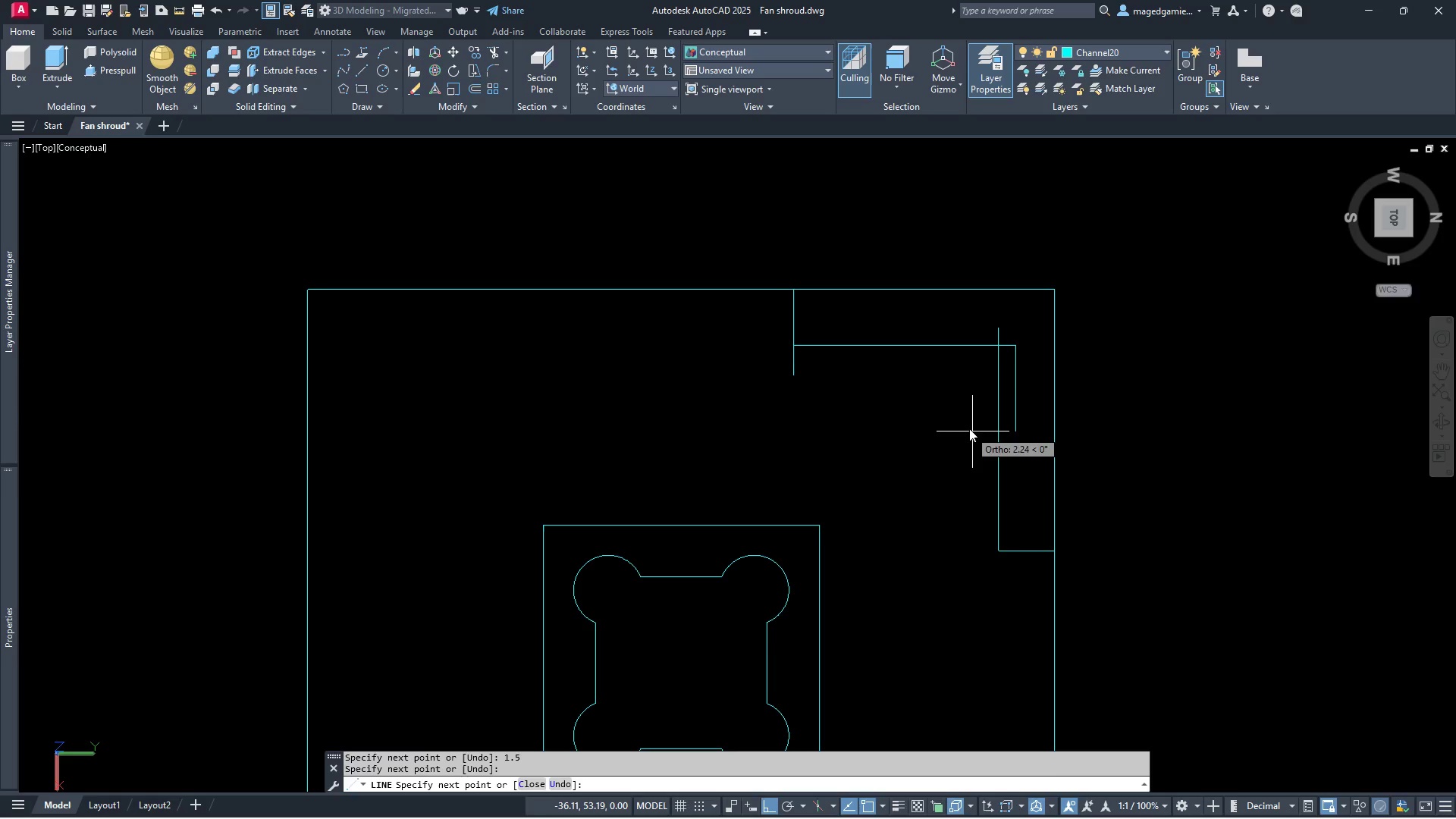 
key(Escape)
 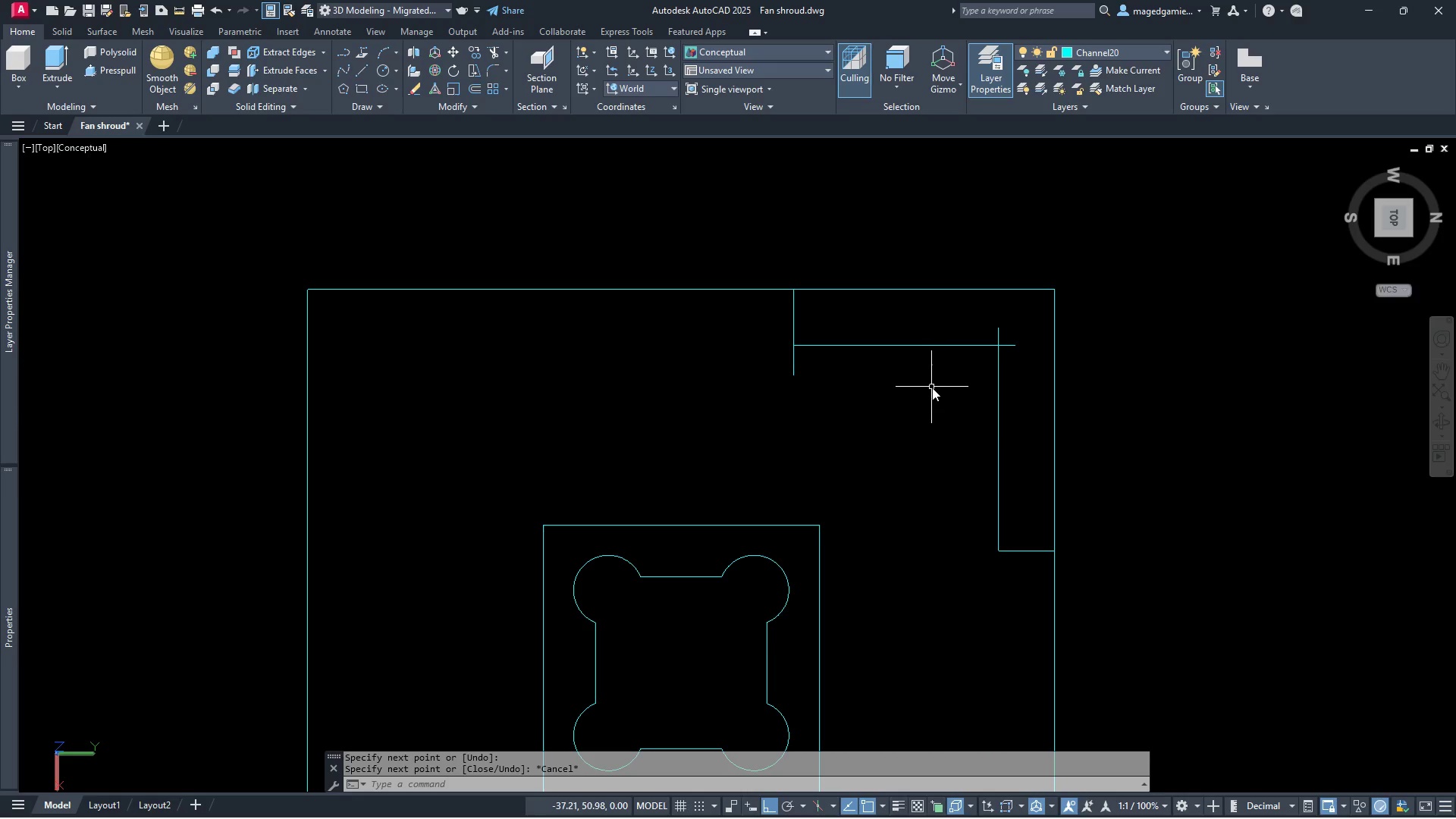 
scroll: coordinate [932, 391], scroll_direction: down, amount: 1.0
 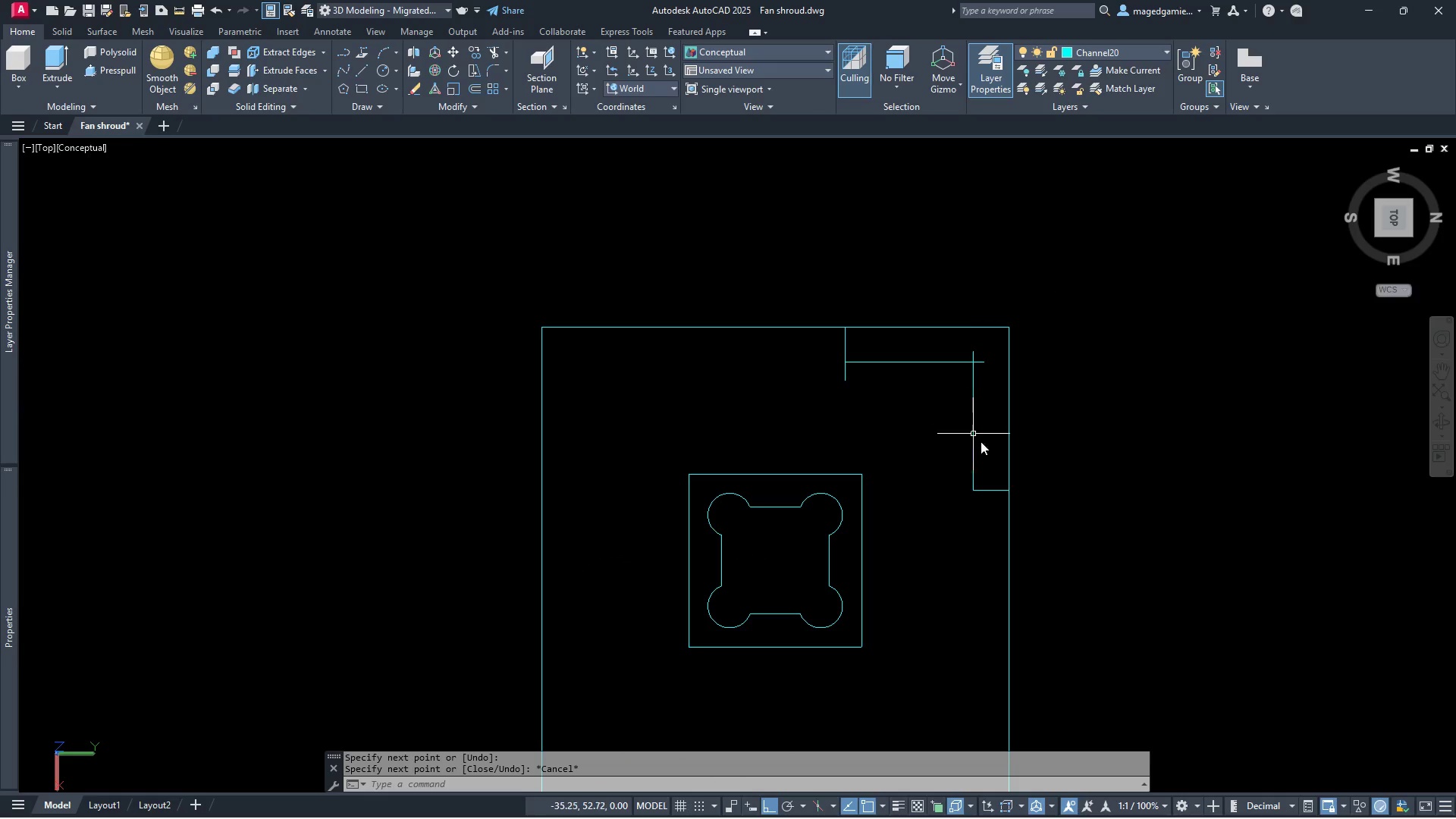 
scroll: coordinate [991, 450], scroll_direction: up, amount: 2.0
 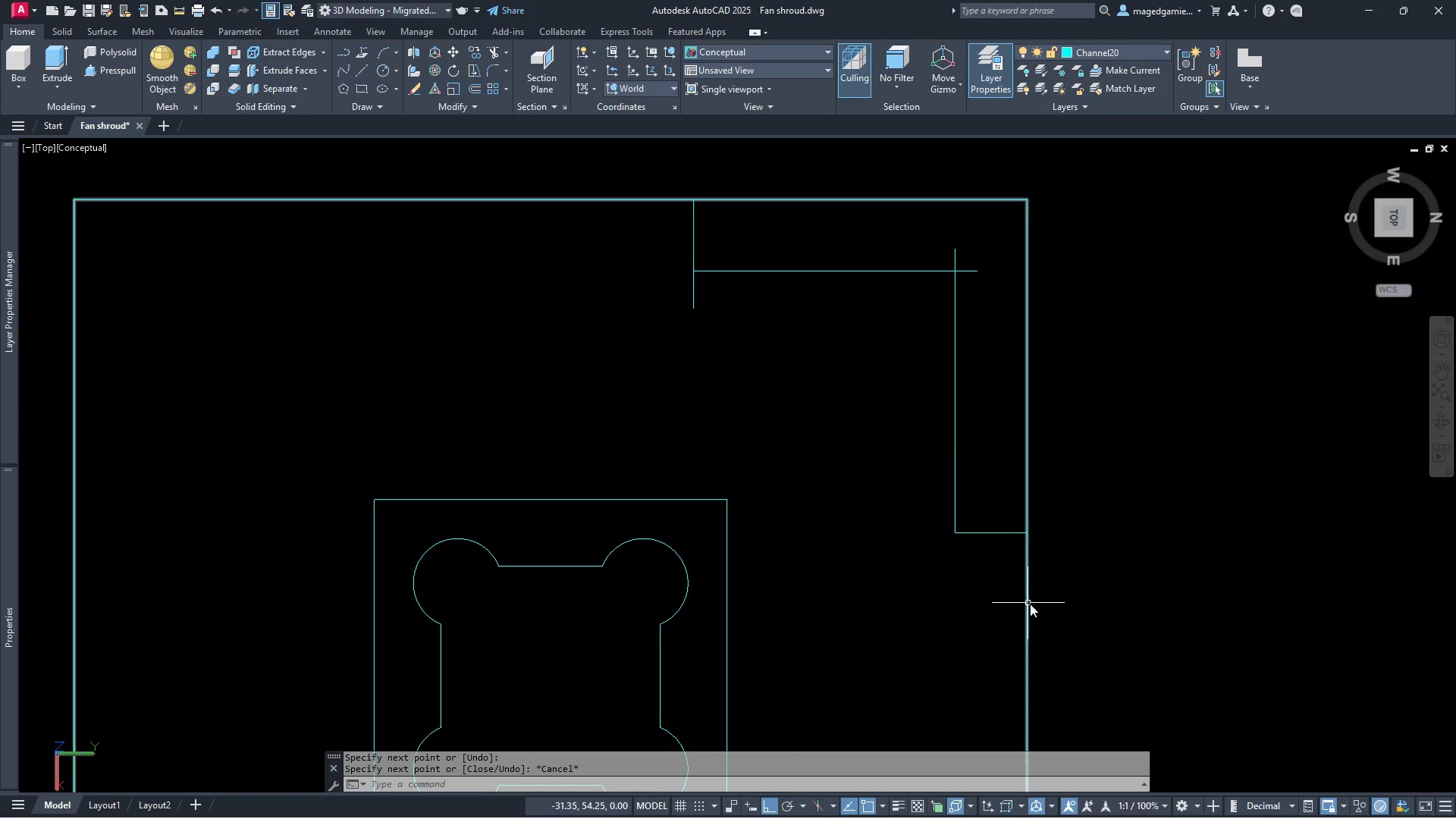 
wait(6.41)
 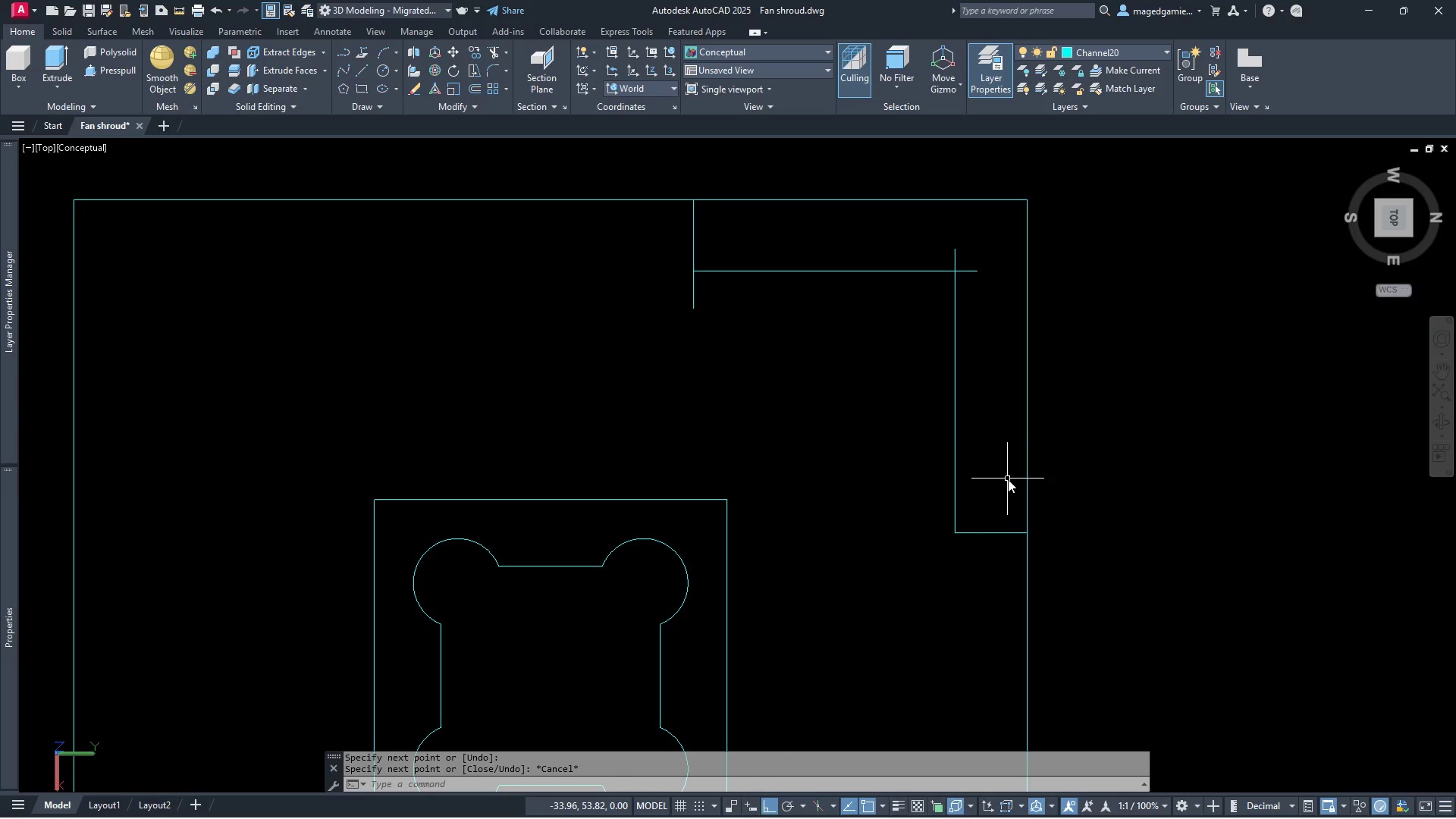 
left_click([1027, 604])
 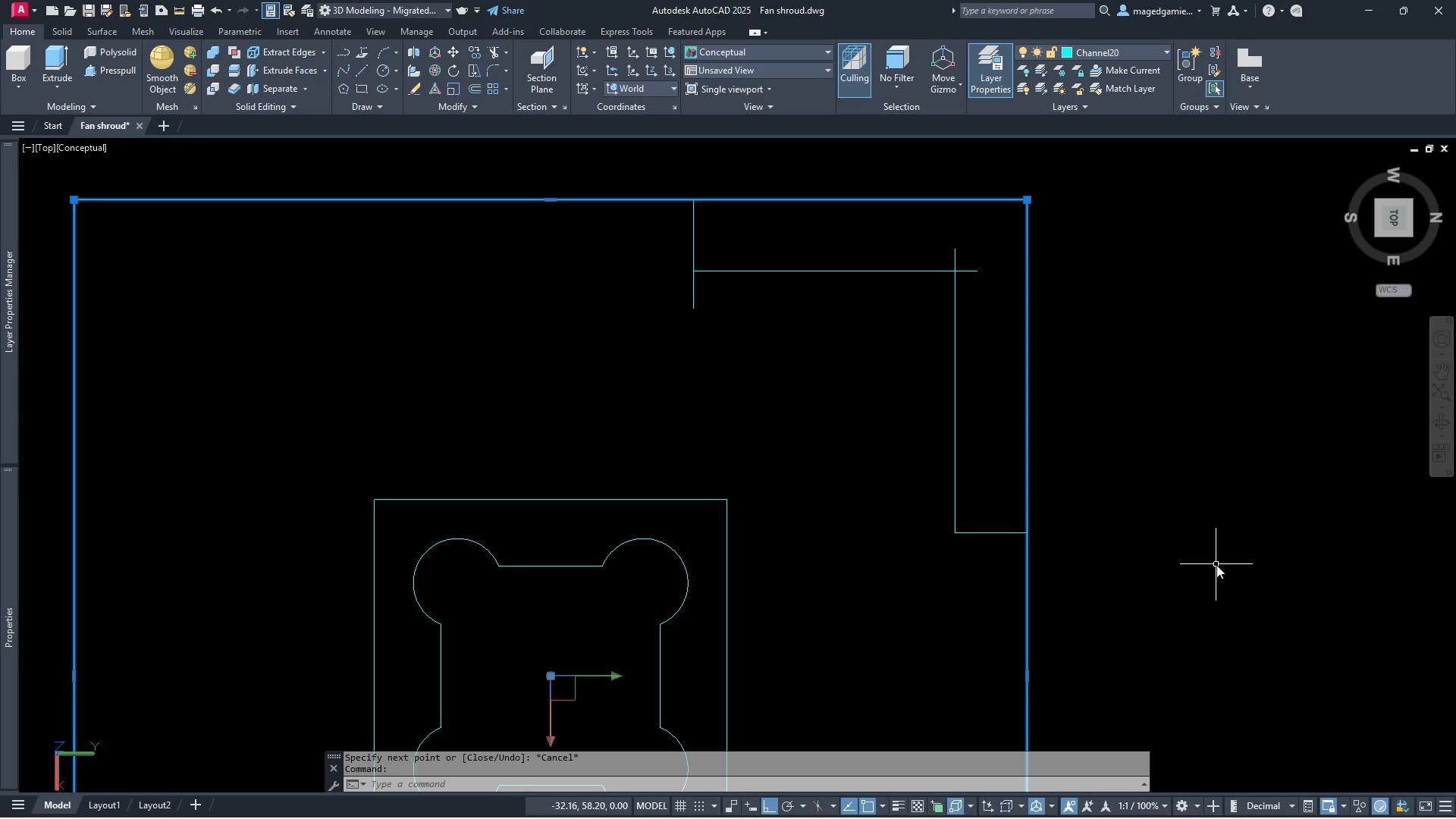 
key(Delete)
 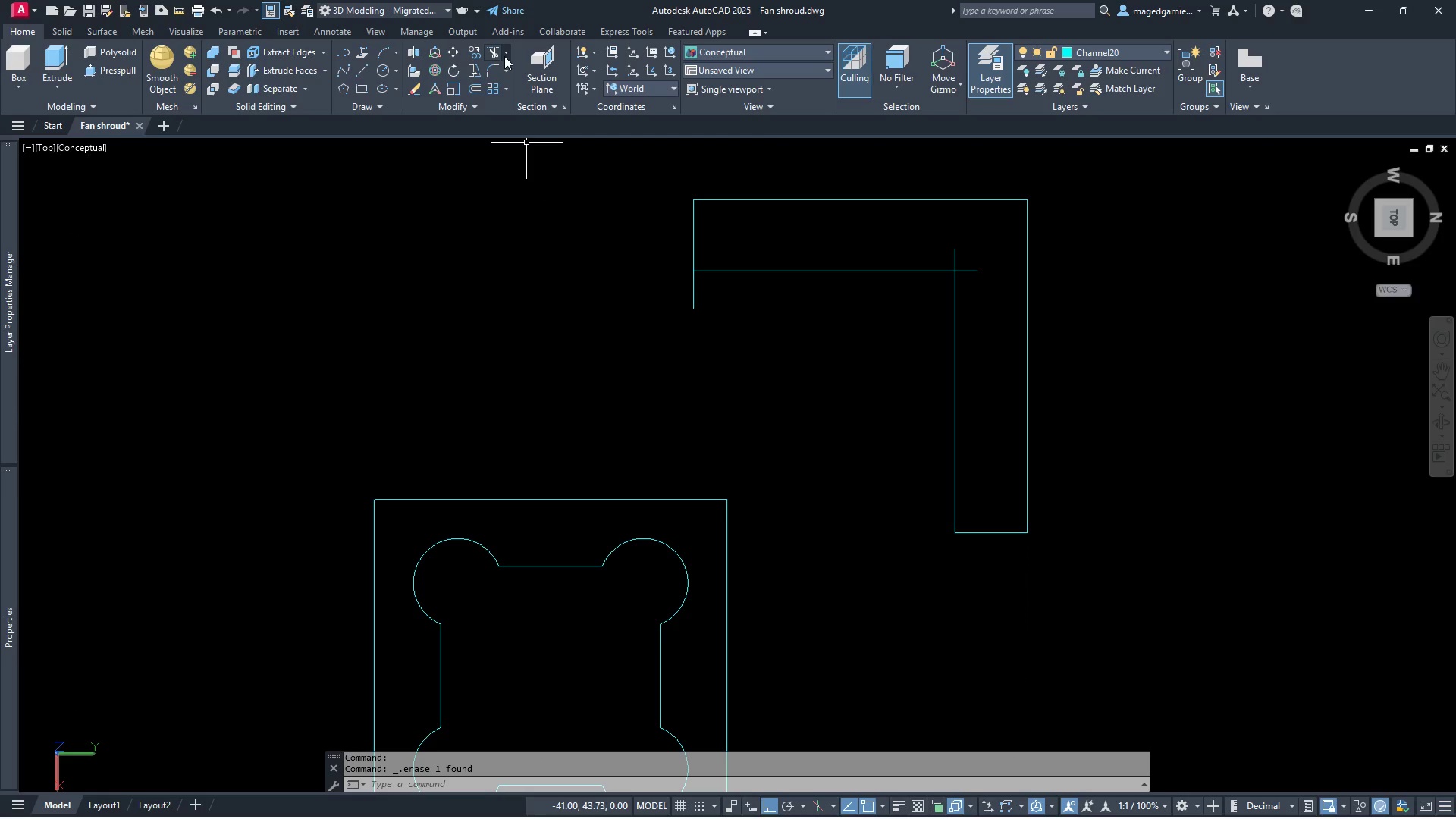 
wait(5.66)
 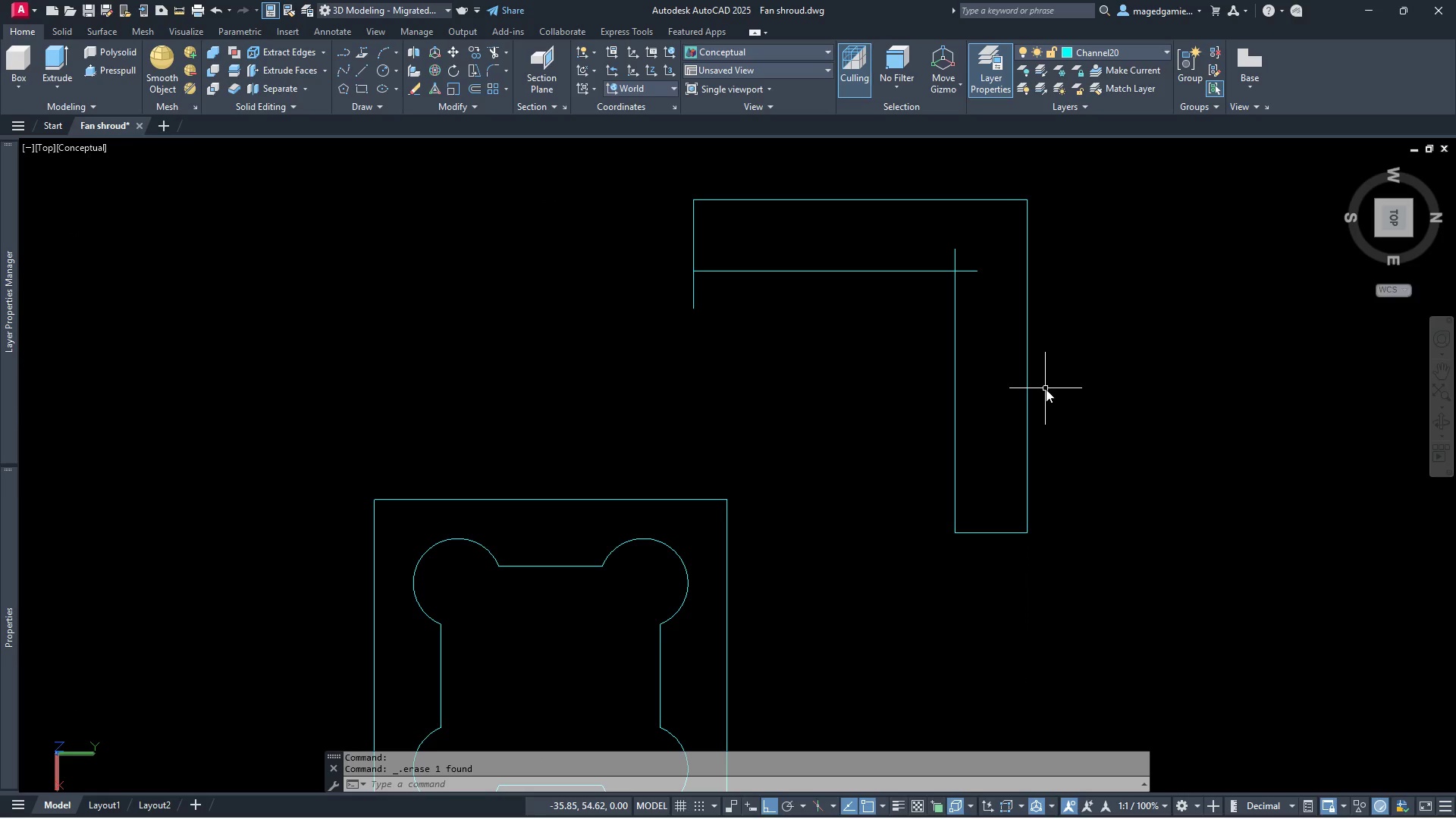 
left_click([494, 50])
 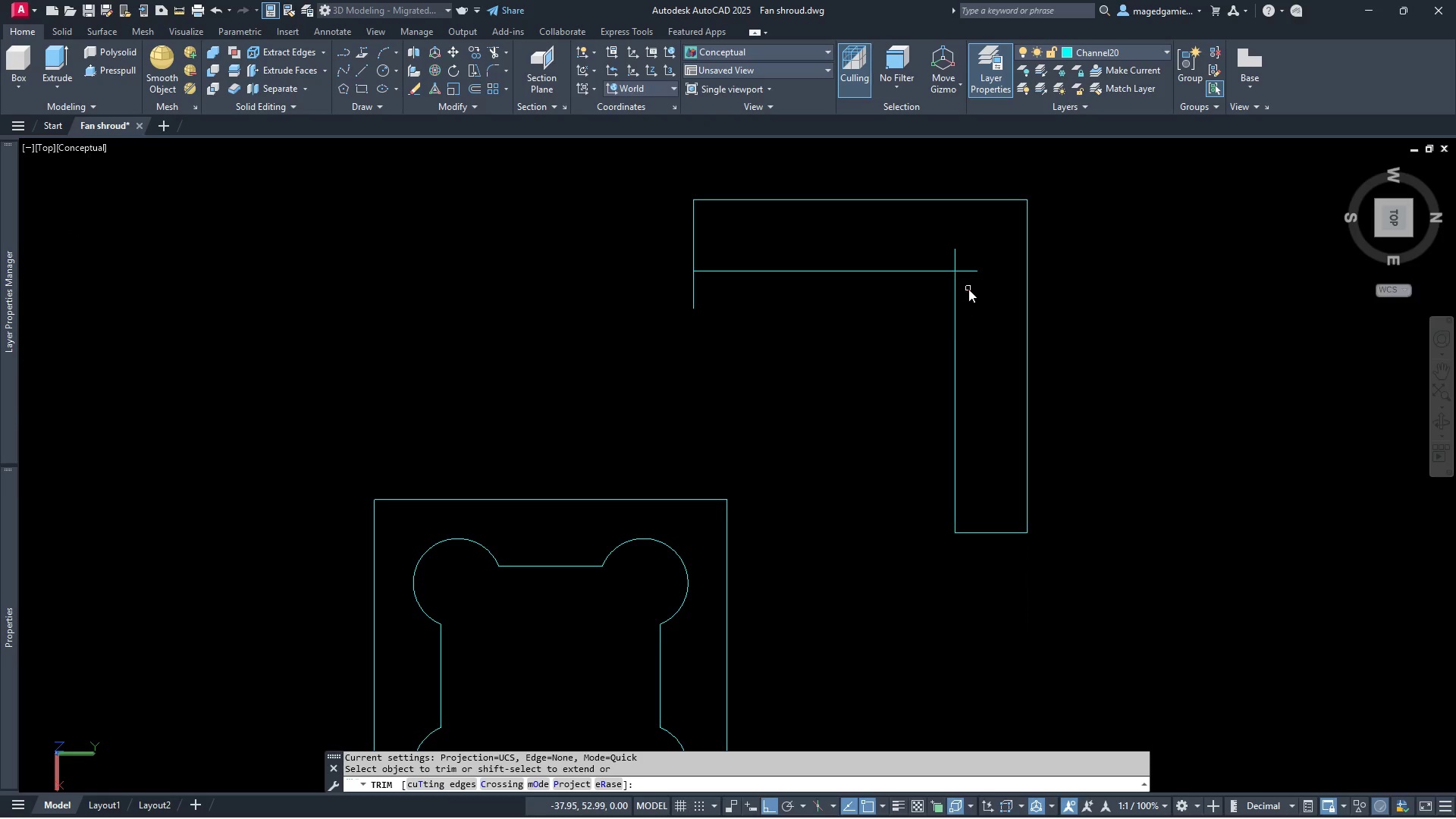 
left_click_drag(start_coordinate=[971, 289], to_coordinate=[947, 249])
 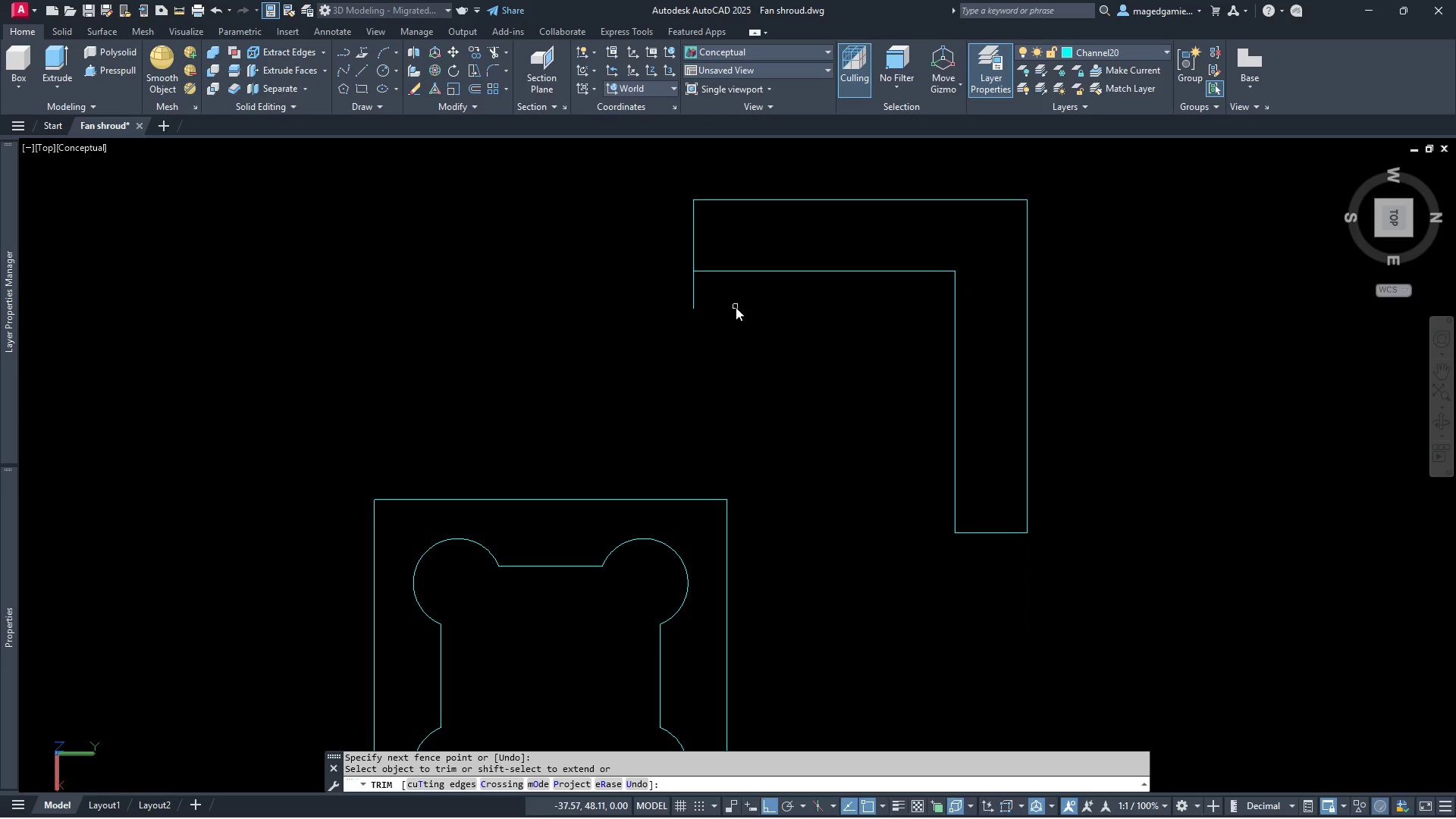 
left_click_drag(start_coordinate=[727, 297], to_coordinate=[657, 285])
 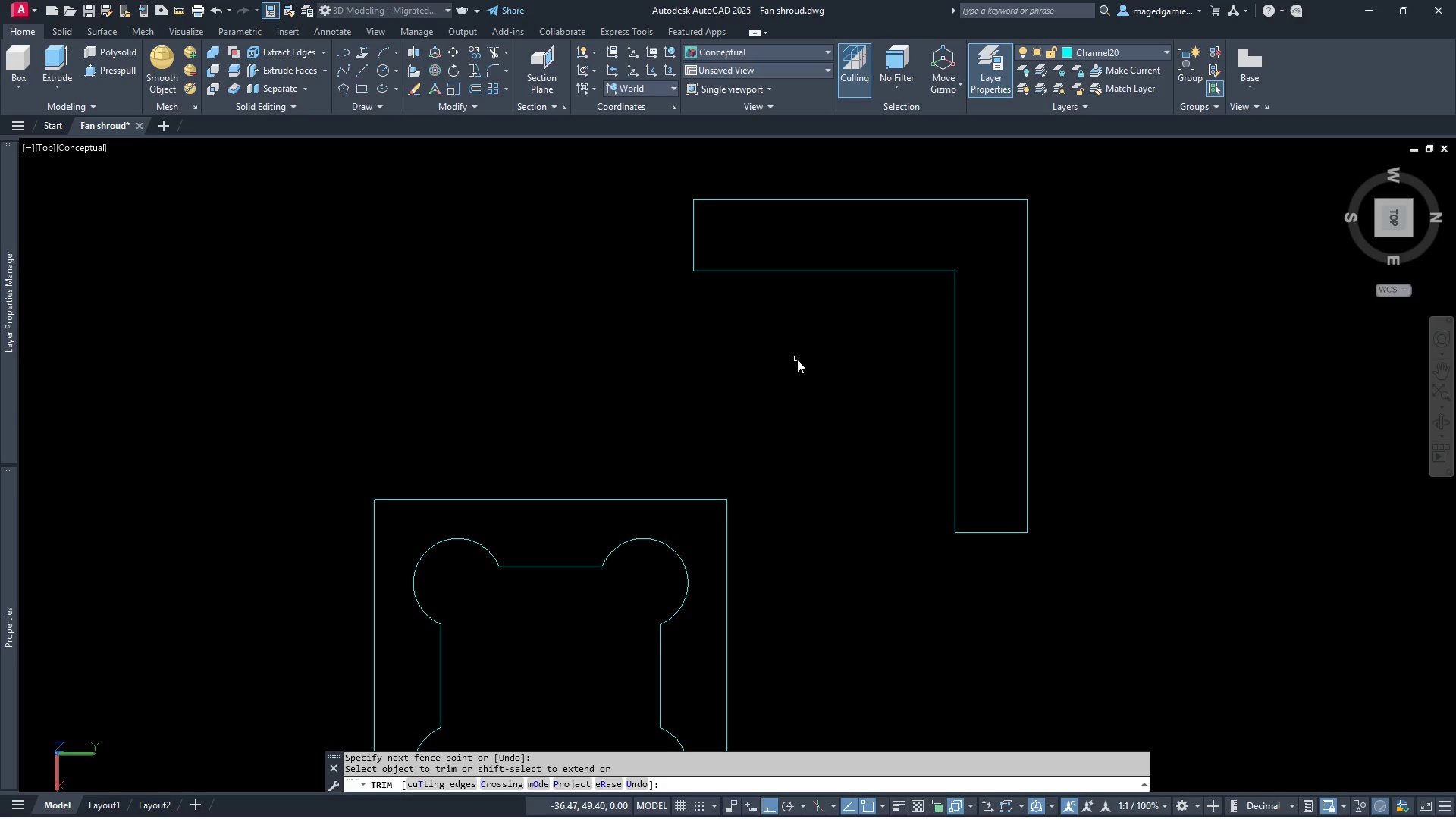 
scroll: coordinate [797, 359], scroll_direction: down, amount: 1.0
 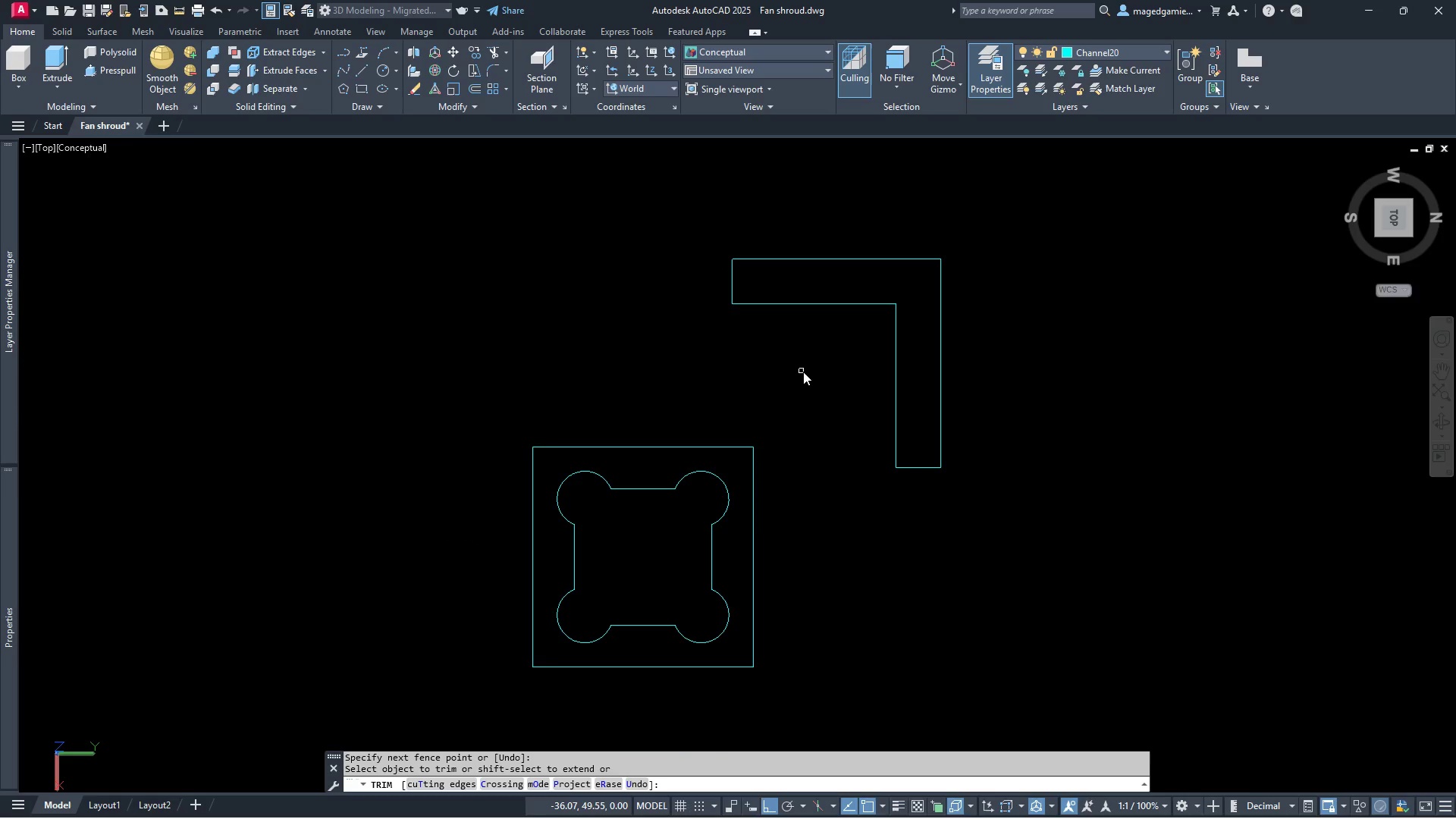 
key(Escape)
 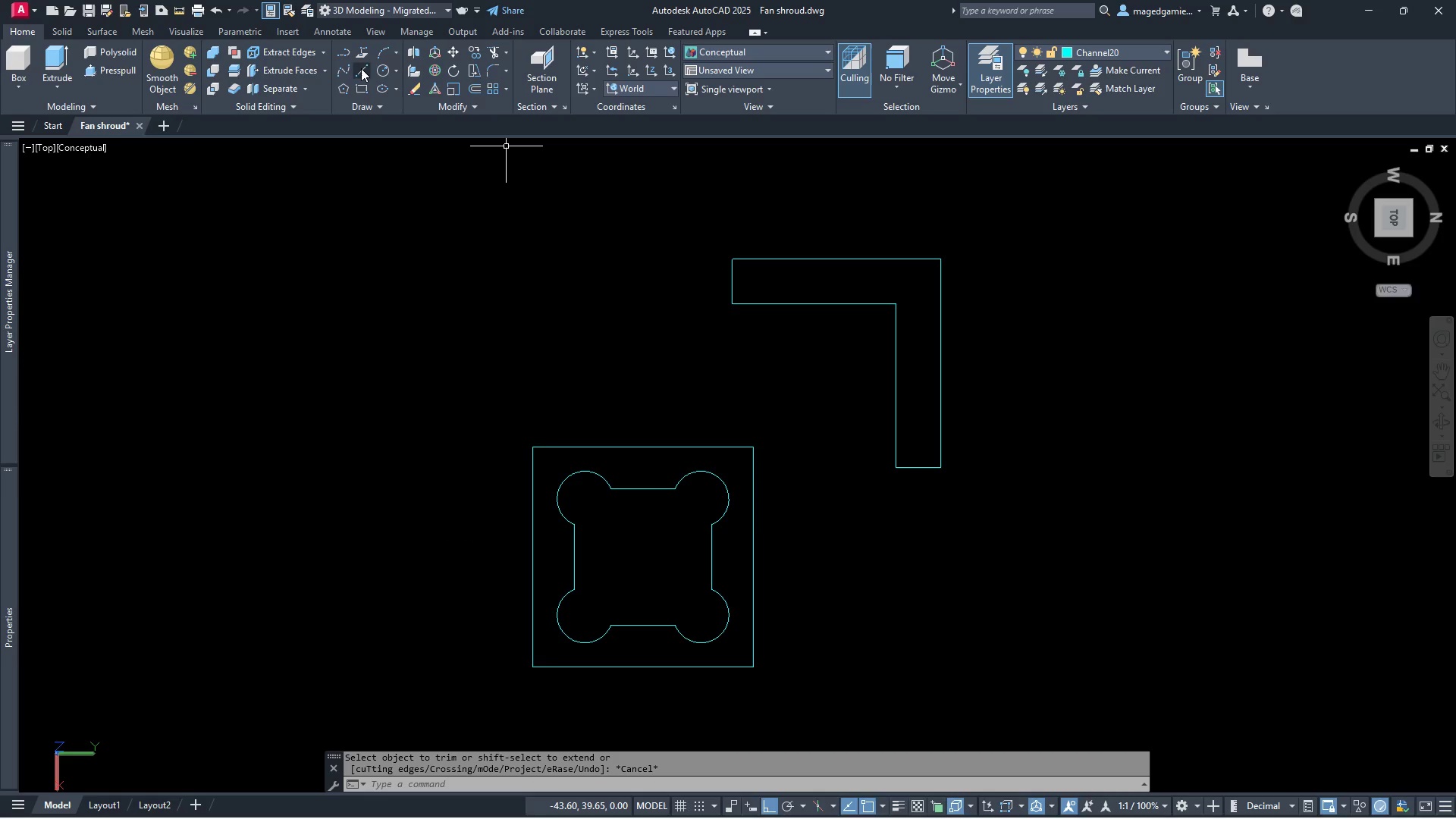 
left_click([361, 68])
 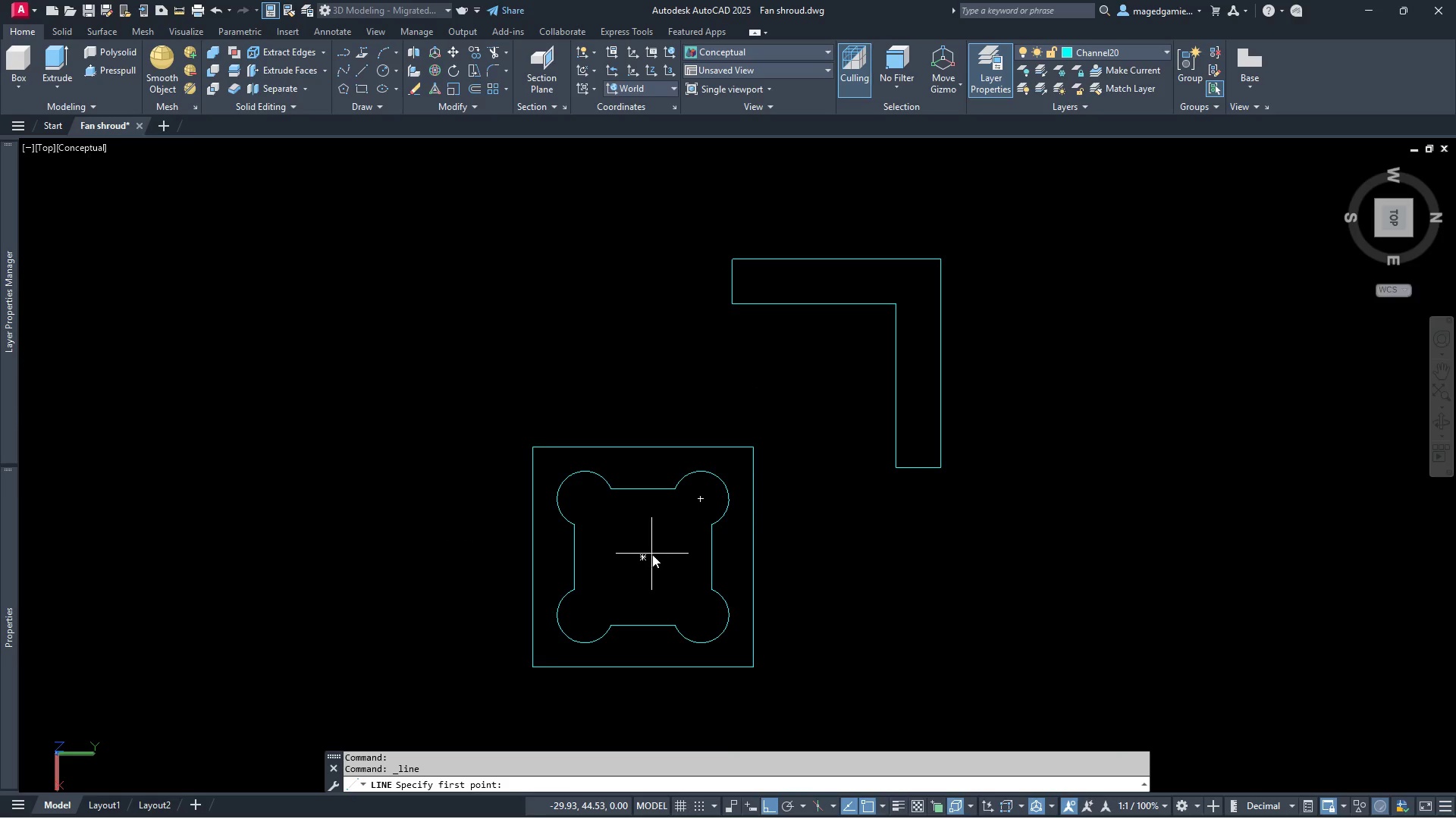 
left_click([641, 560])
 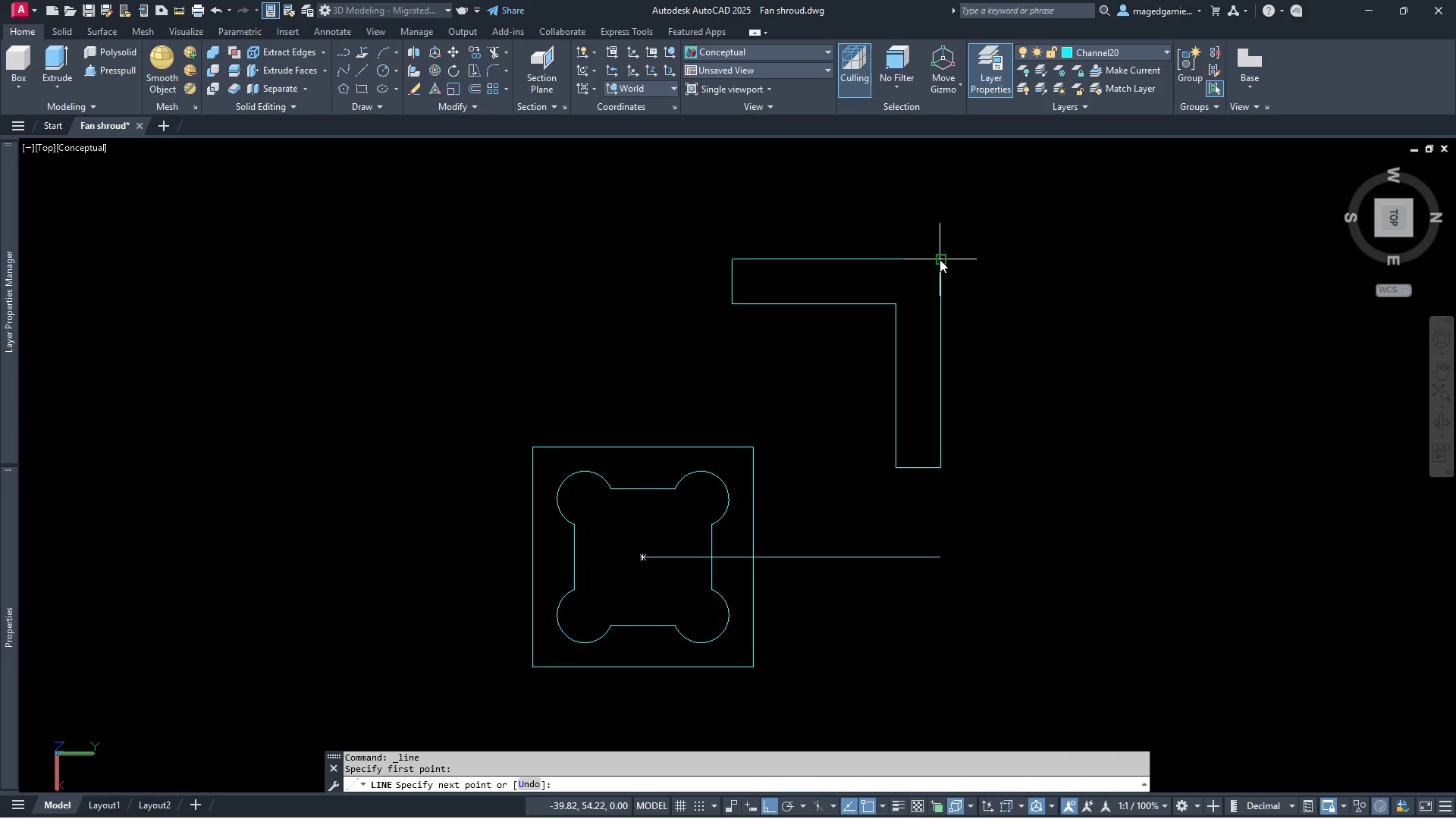 
left_click([941, 258])
 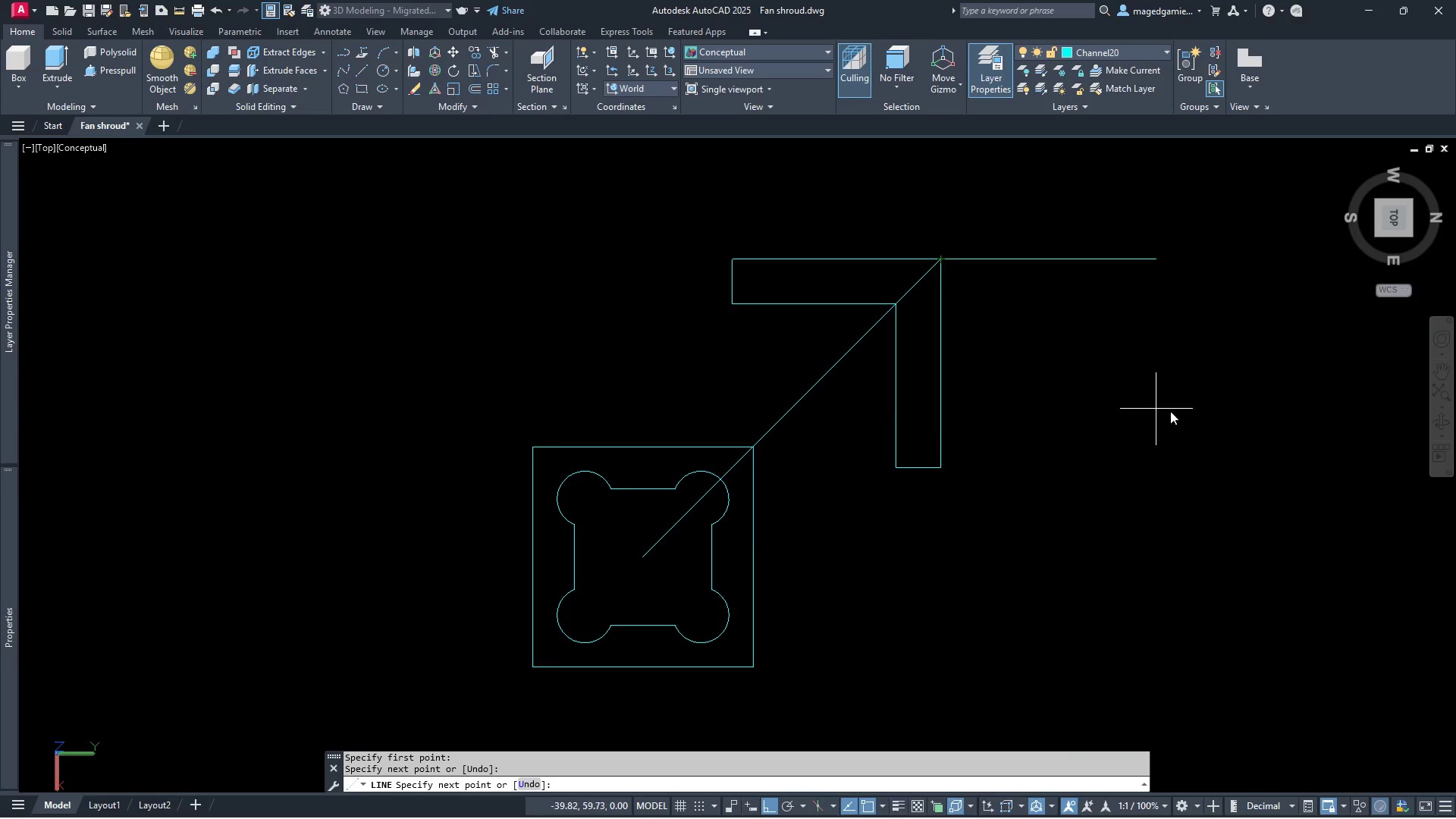 
key(Escape)
 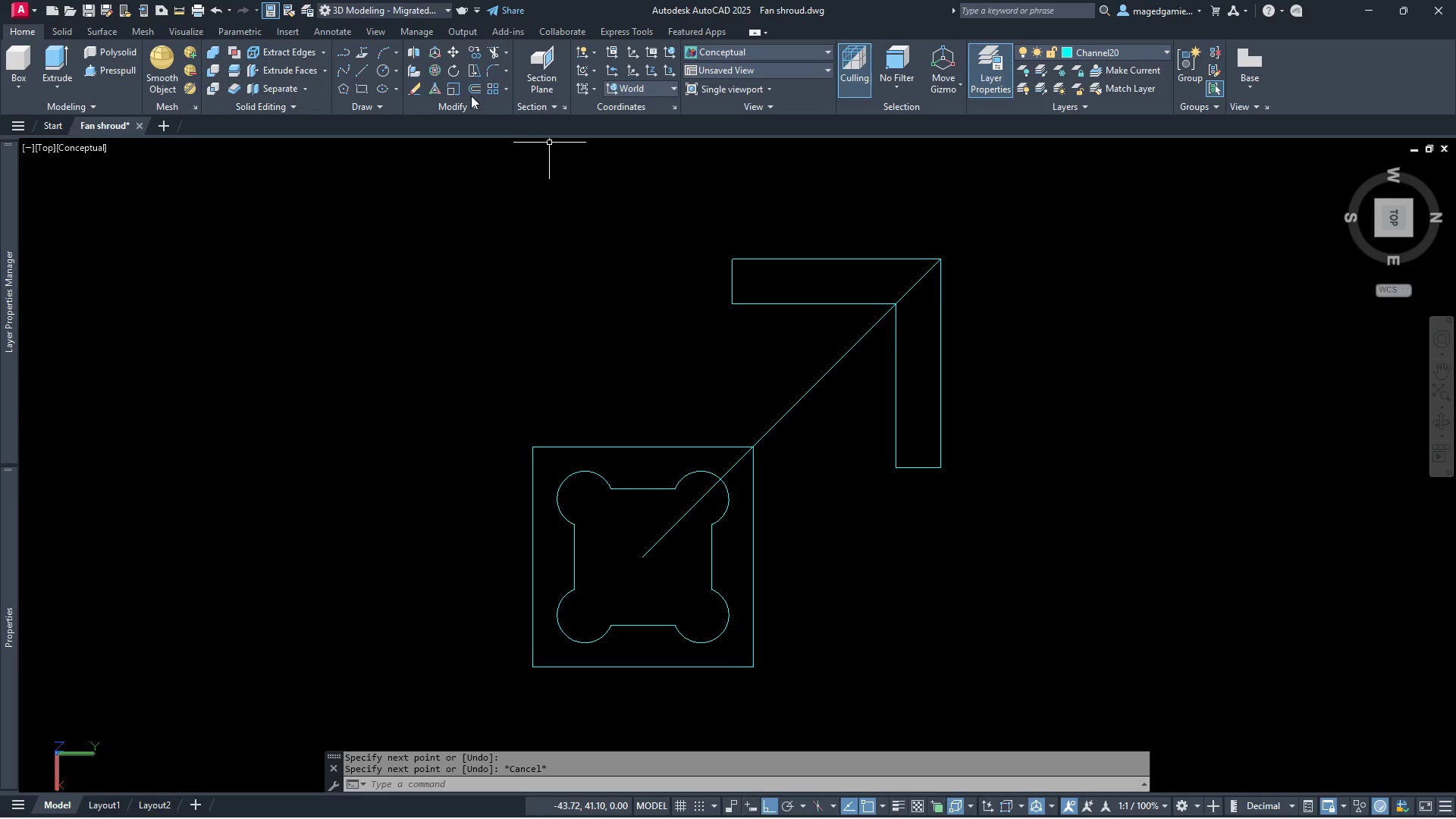 
left_click([472, 89])
 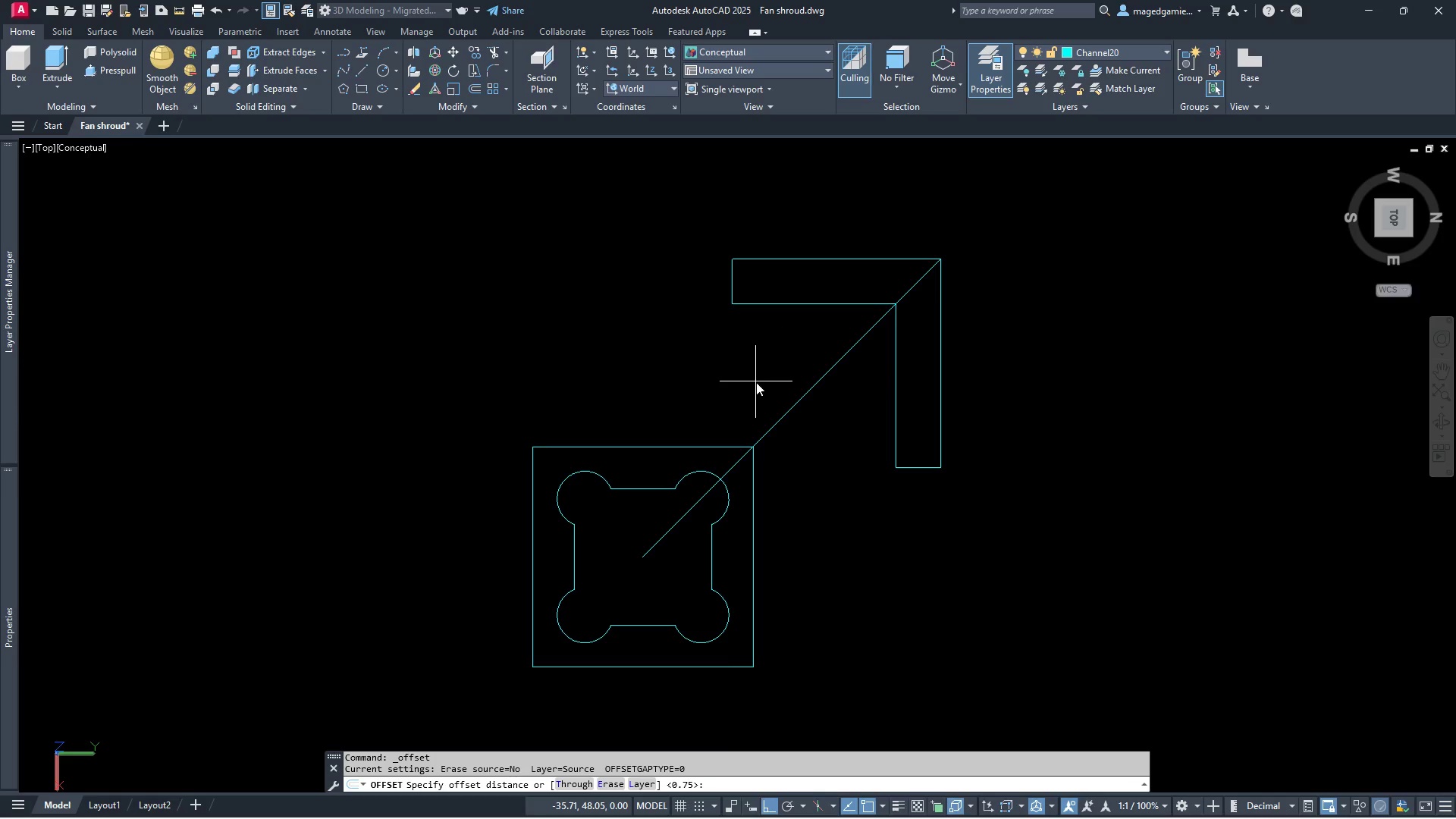 
key(Enter)
 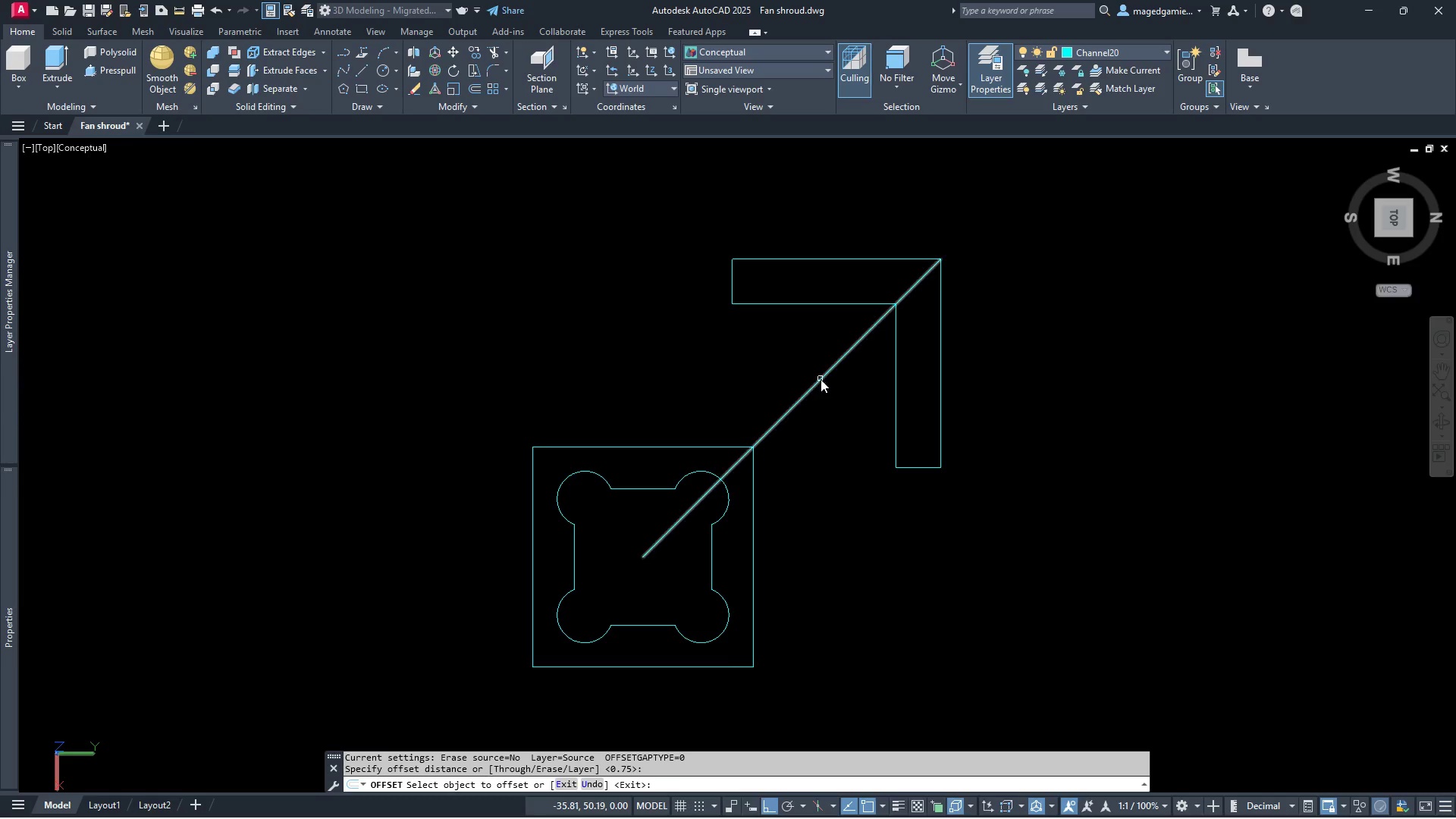 
left_click([821, 379])
 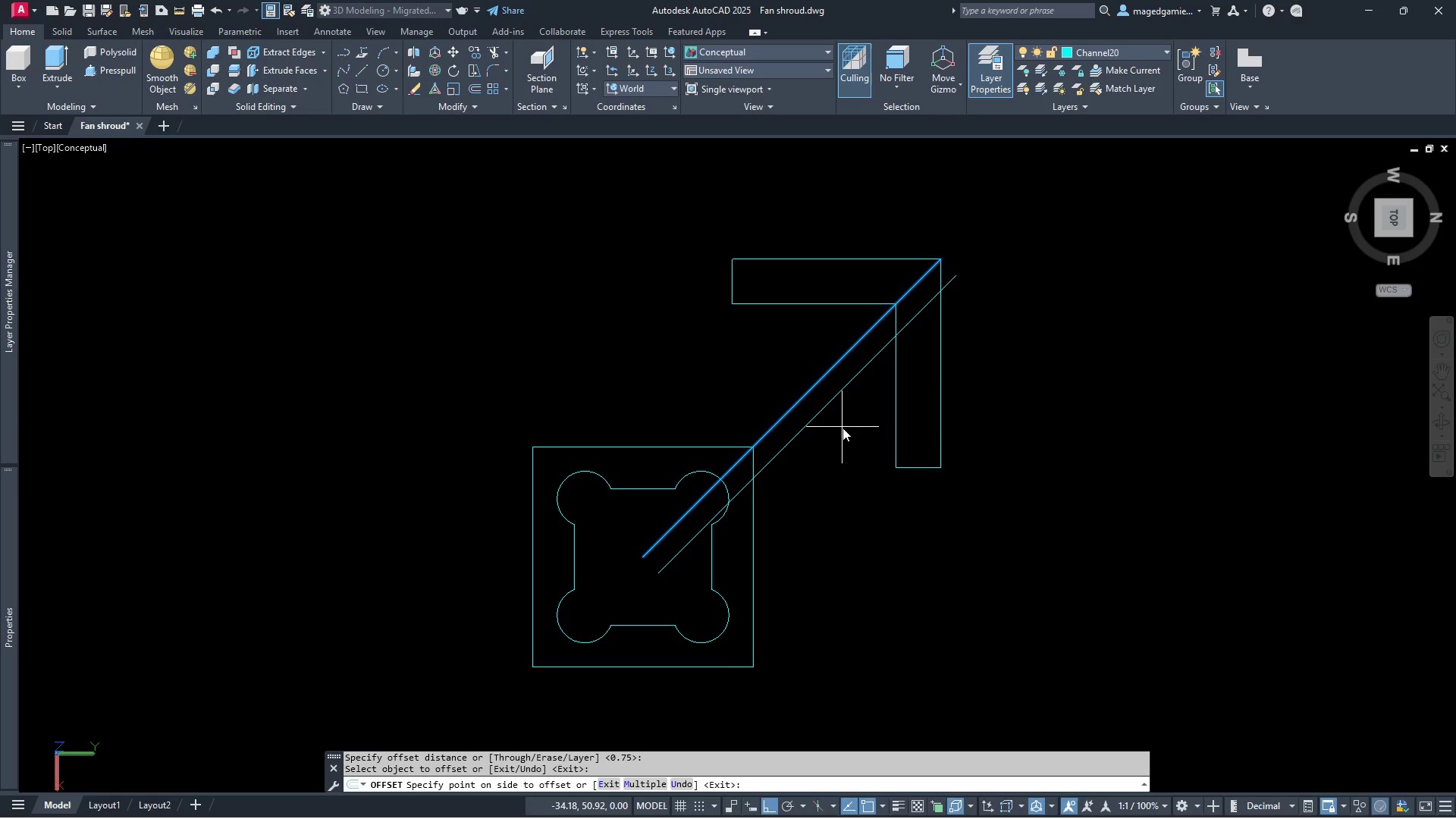 
left_click([843, 428])
 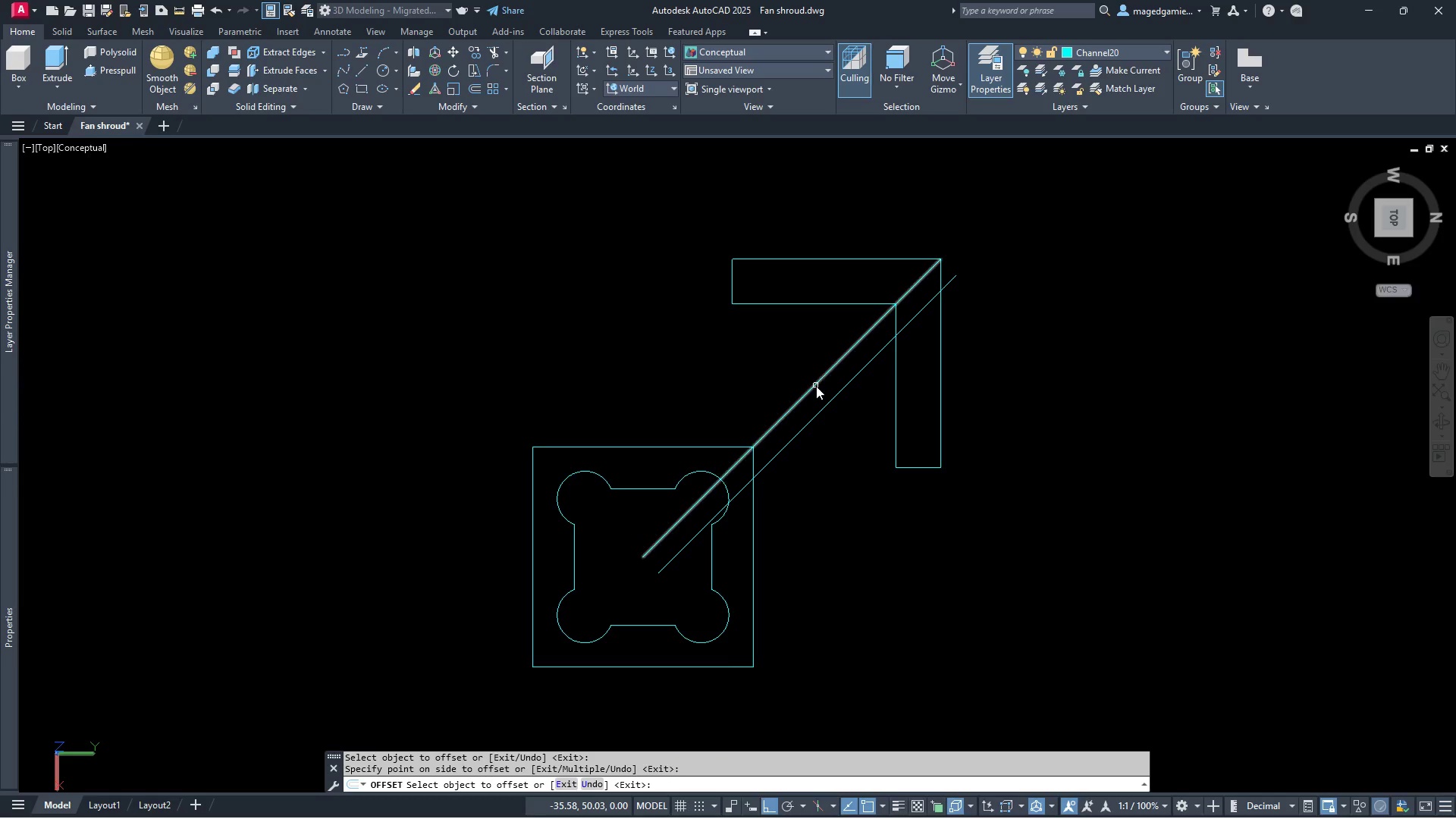 
left_click([816, 386])
 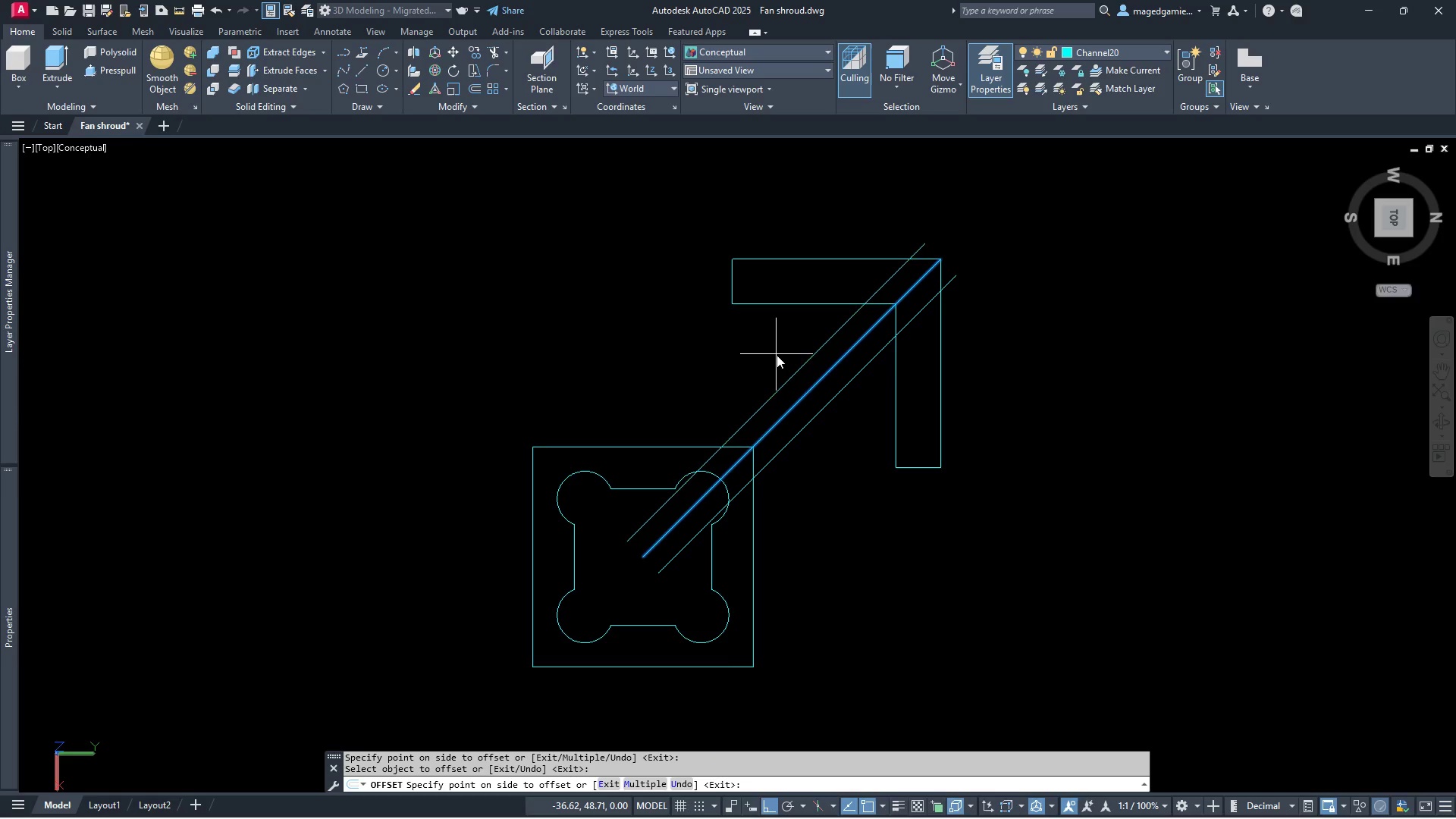 
left_click([777, 355])
 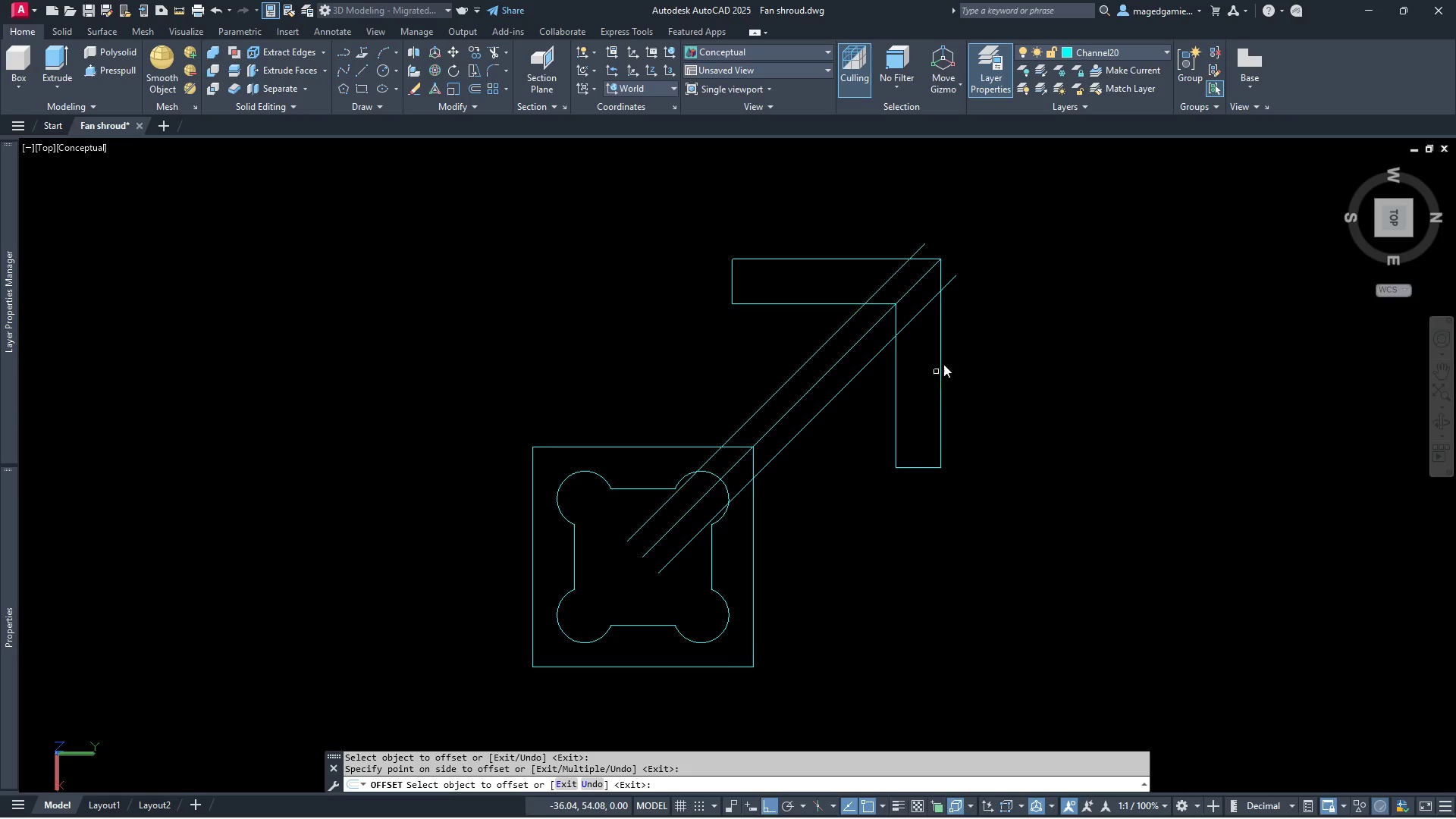 
key(Escape)
 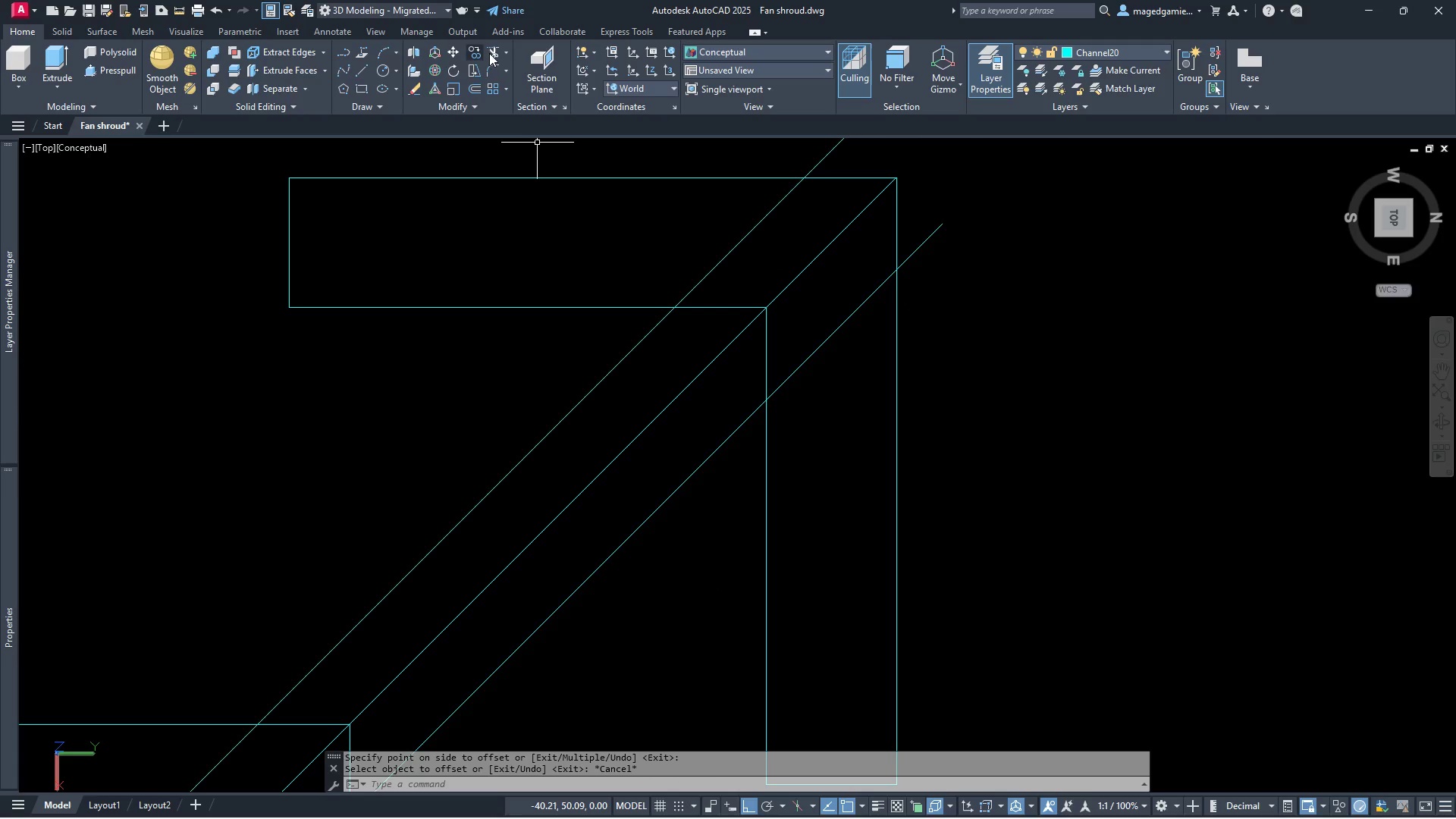 
scroll: coordinate [964, 303], scroll_direction: up, amount: 3.0
 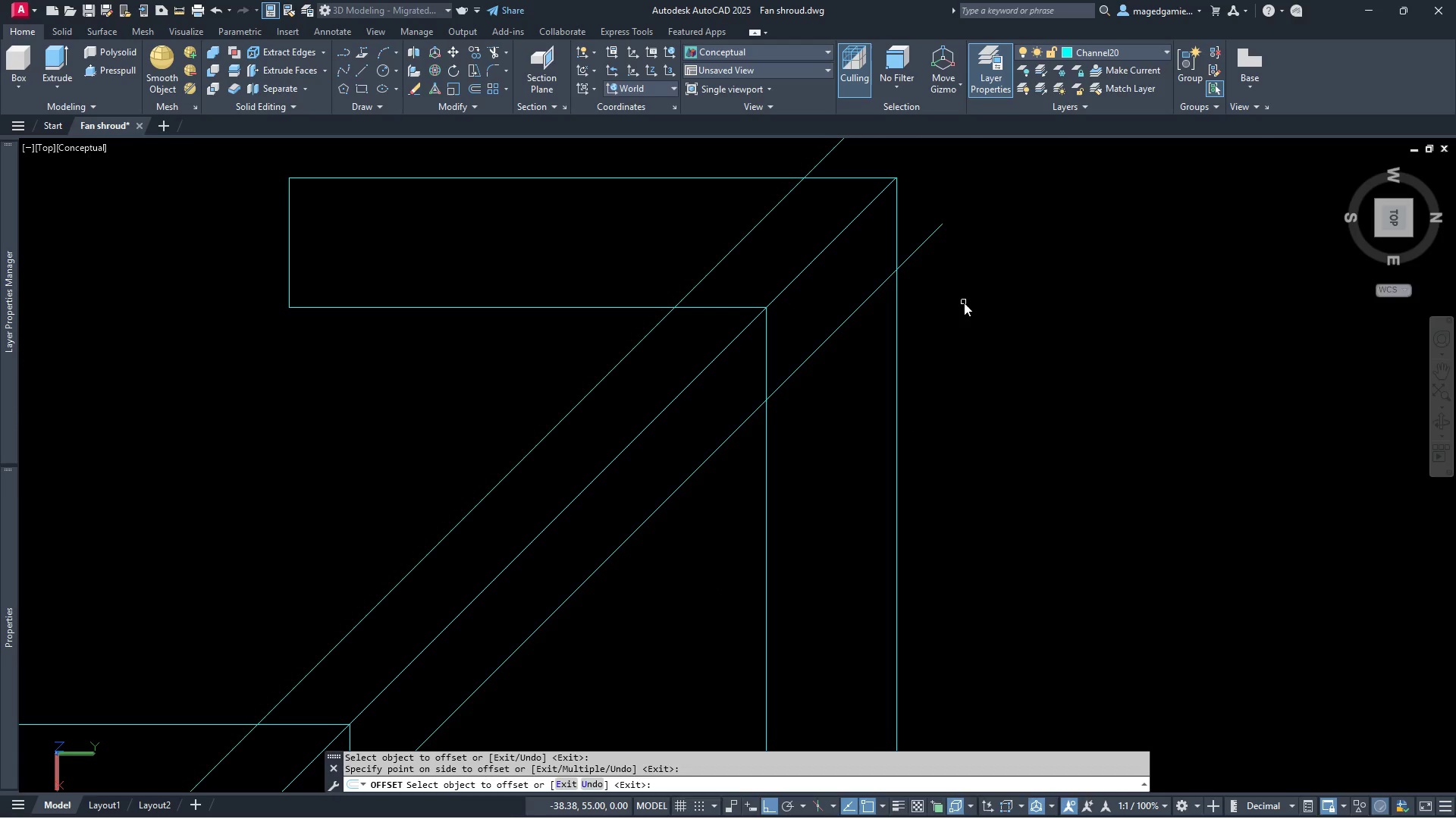 
left_click([494, 46])
 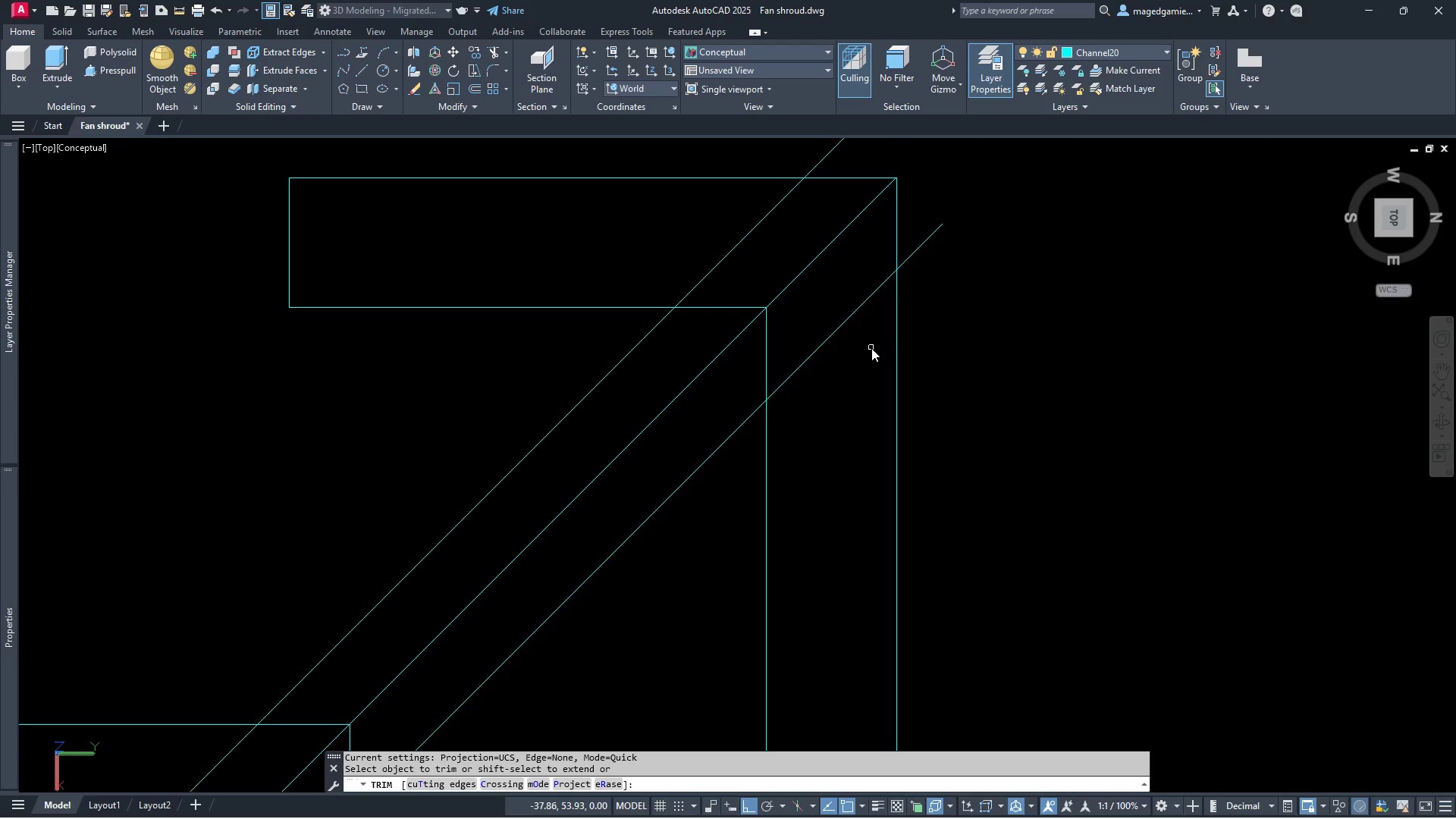 
left_click_drag(start_coordinate=[867, 341], to_coordinate=[695, 225])
 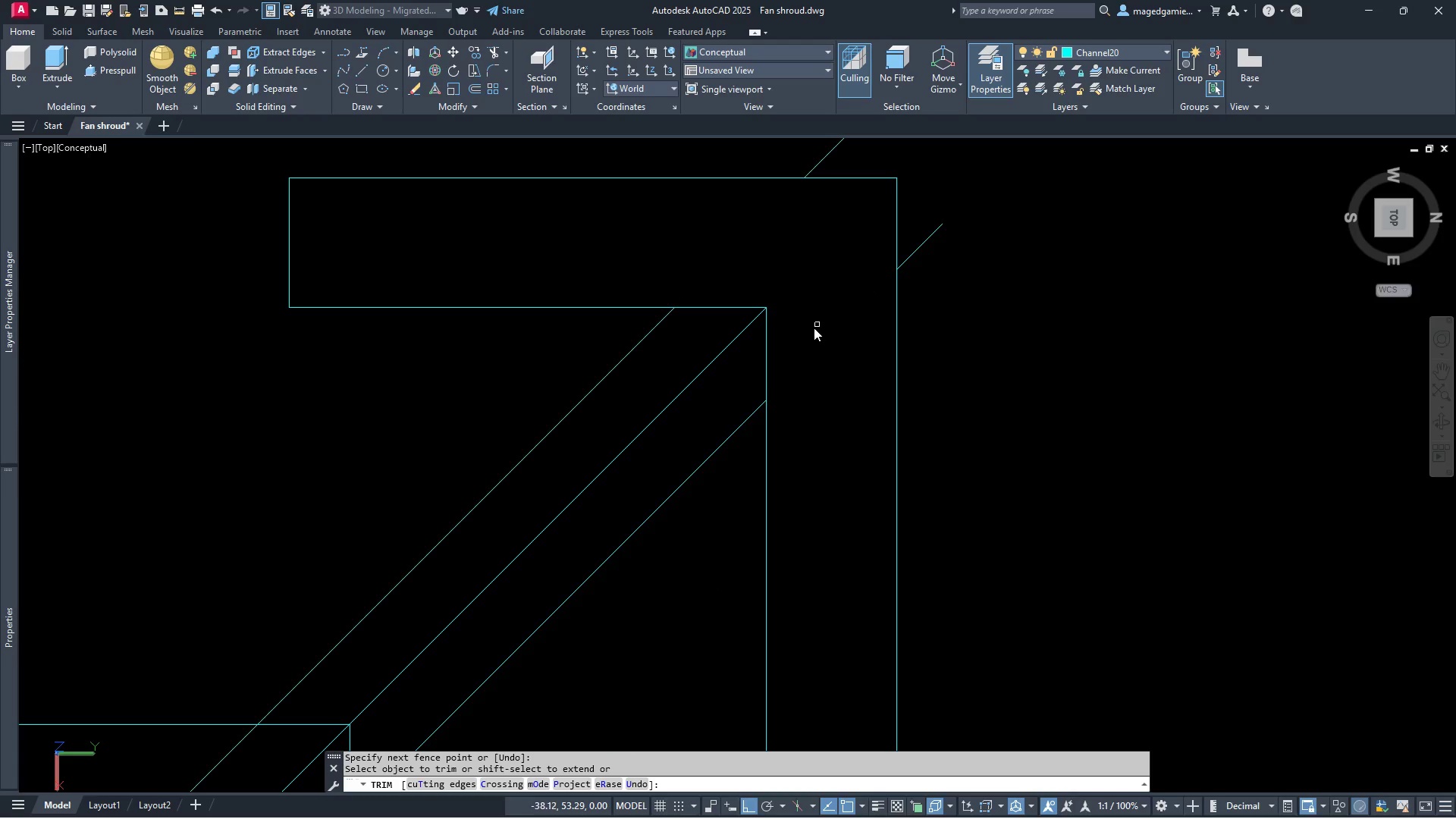 
left_click_drag(start_coordinate=[805, 339], to_coordinate=[716, 284])
 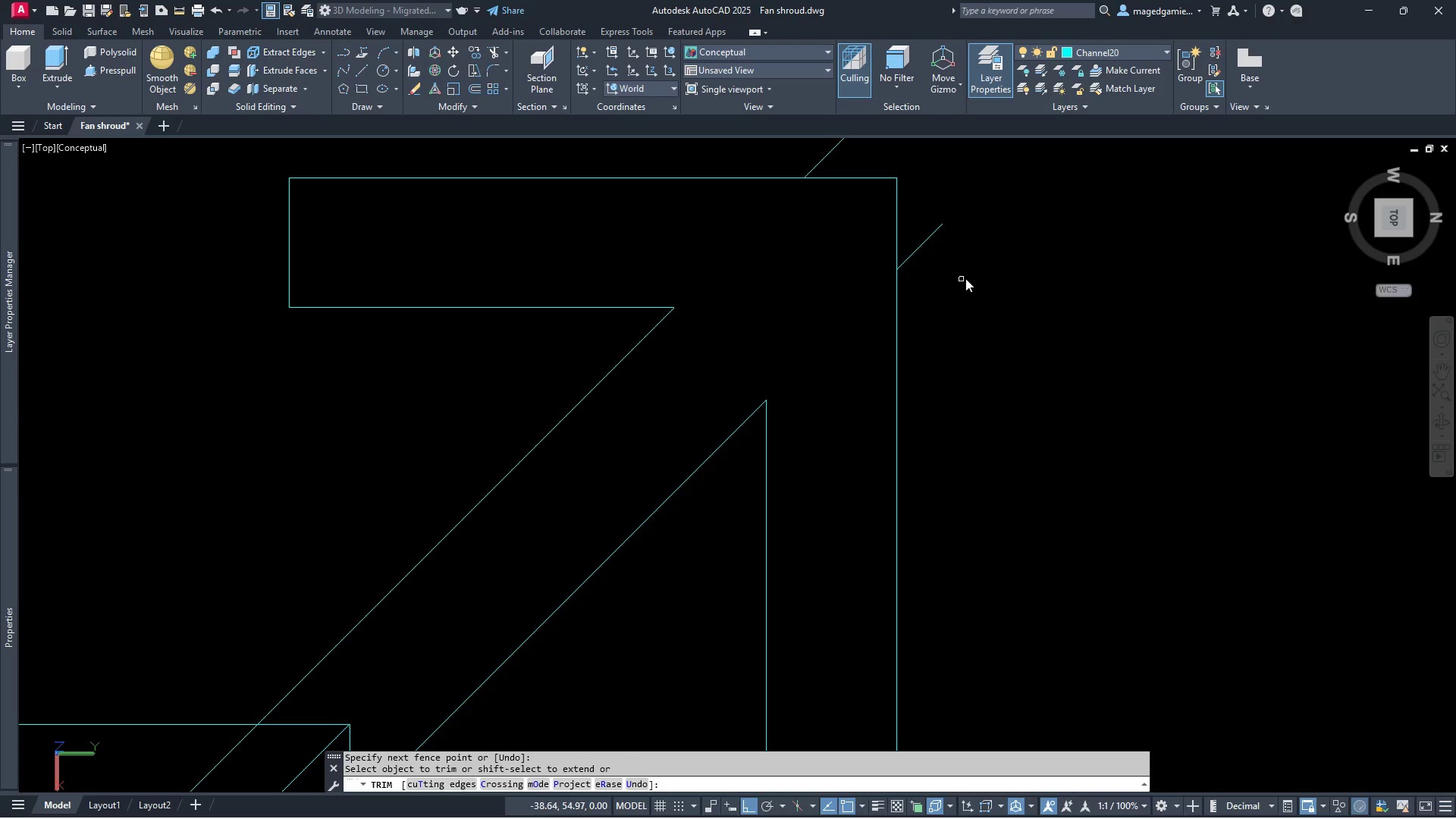 
left_click_drag(start_coordinate=[968, 270], to_coordinate=[928, 212])
 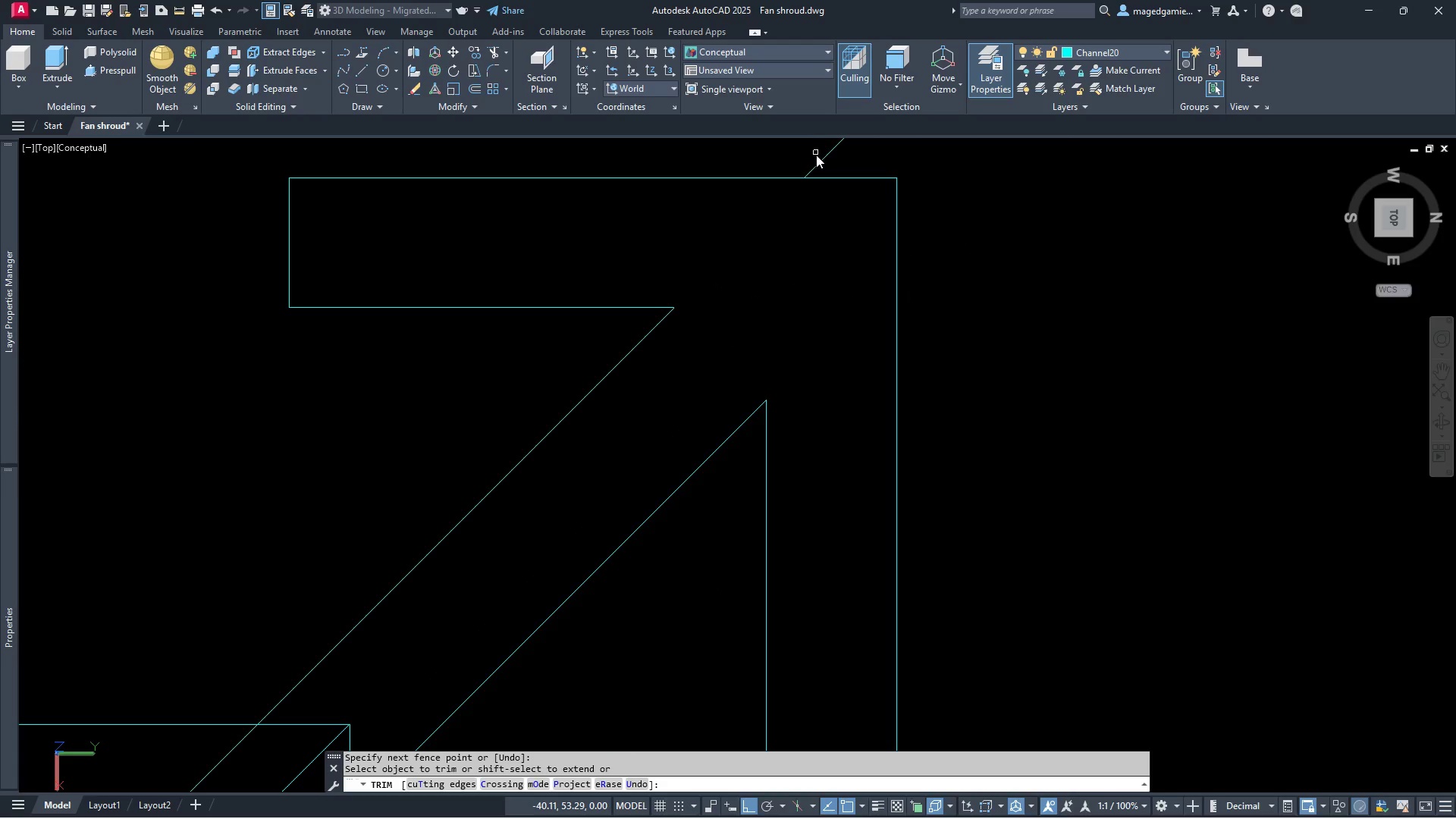 
left_click_drag(start_coordinate=[816, 155], to_coordinate=[848, 158])
 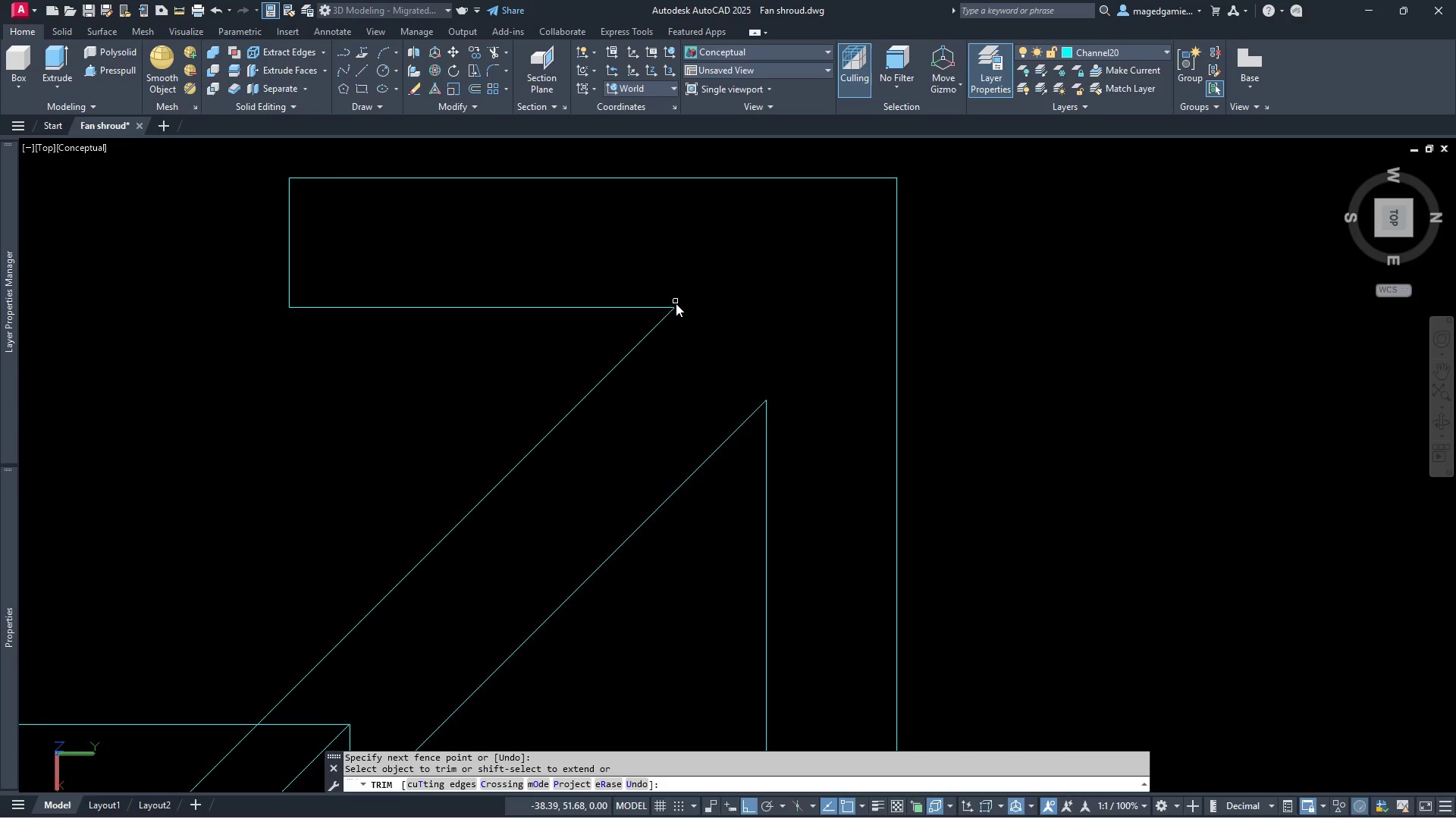 
scroll: coordinate [776, 248], scroll_direction: down, amount: 1.0
 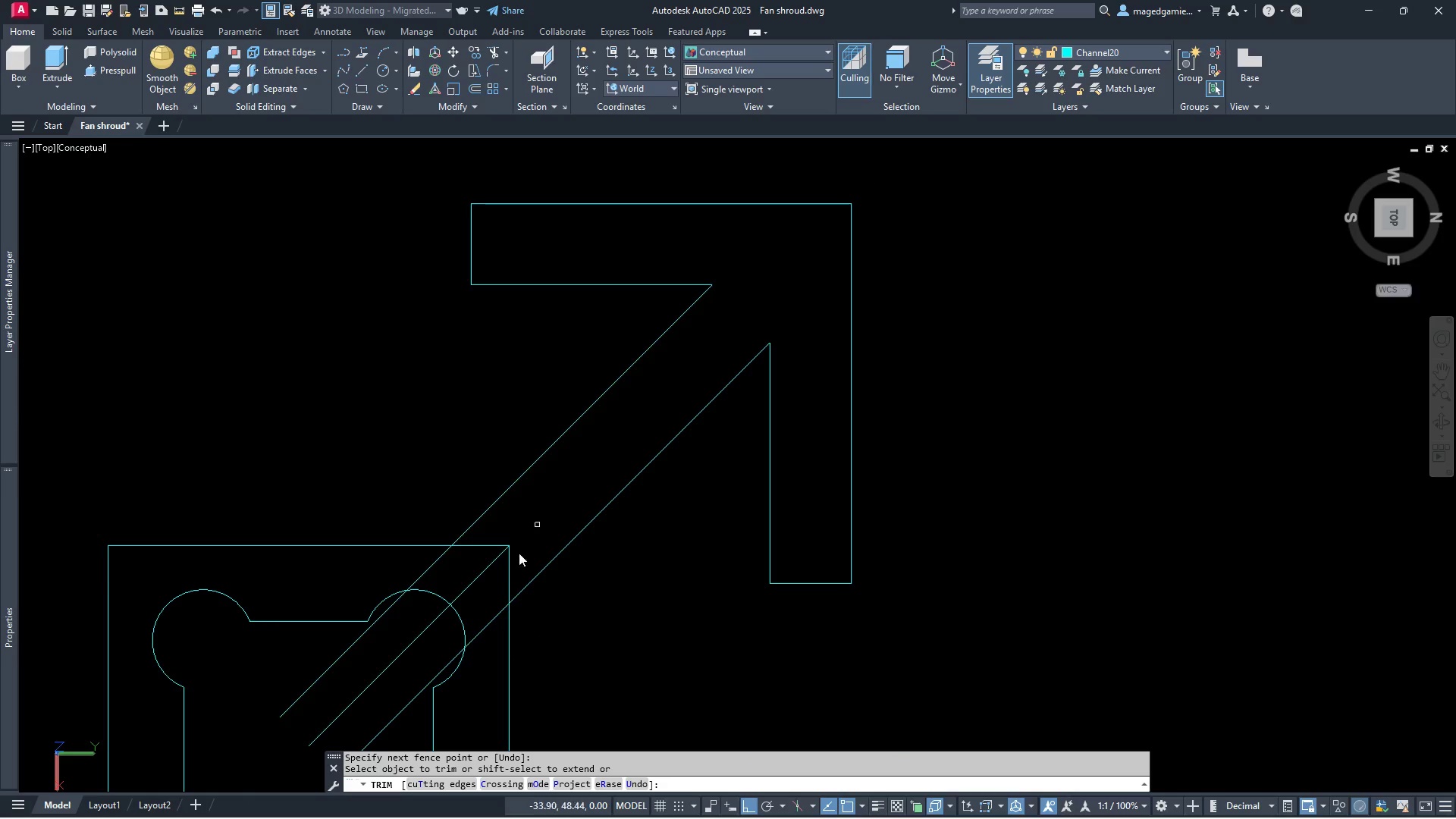 
scroll: coordinate [486, 598], scroll_direction: up, amount: 3.0
 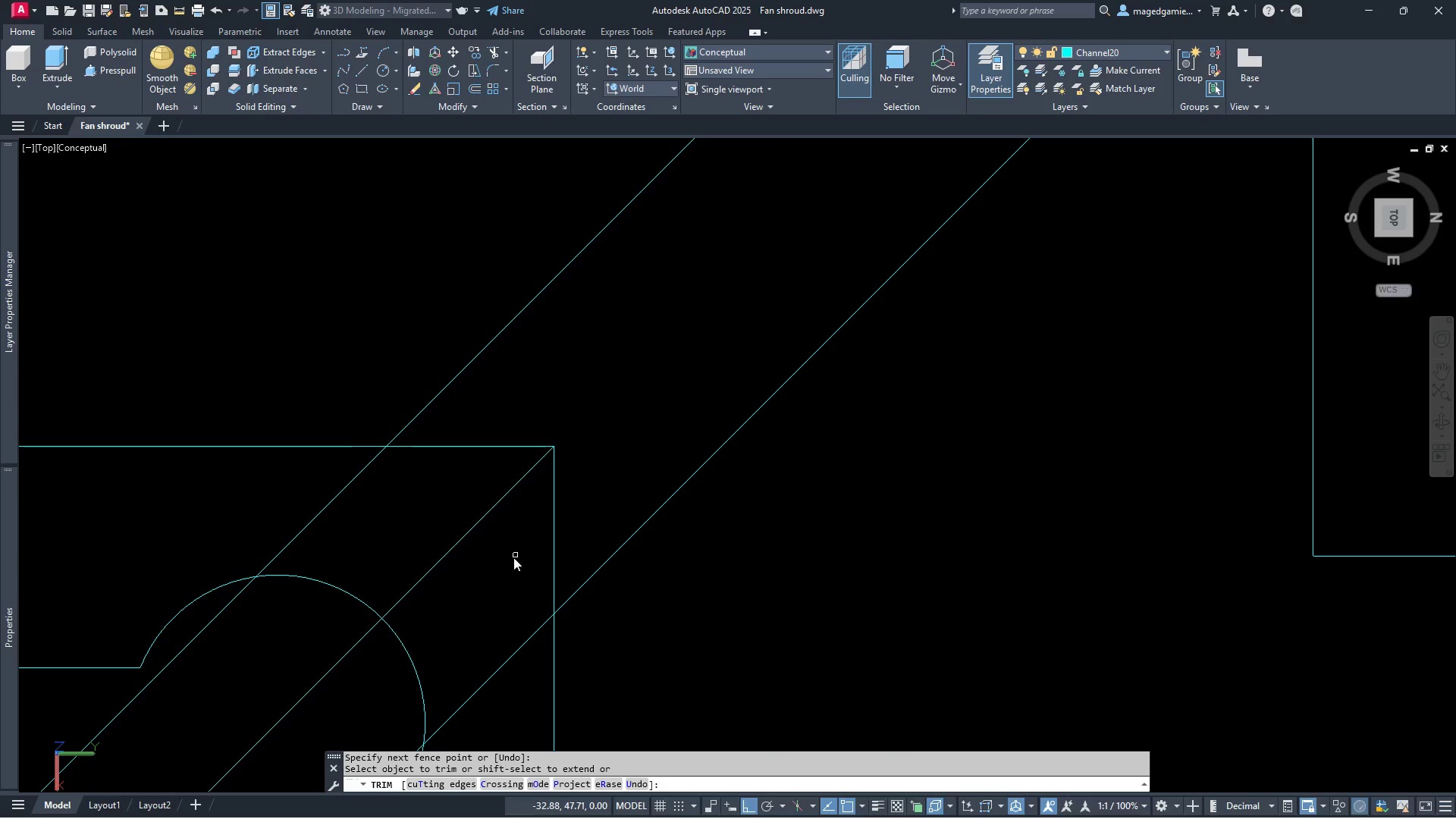 
left_click_drag(start_coordinate=[510, 571], to_coordinate=[460, 566])
 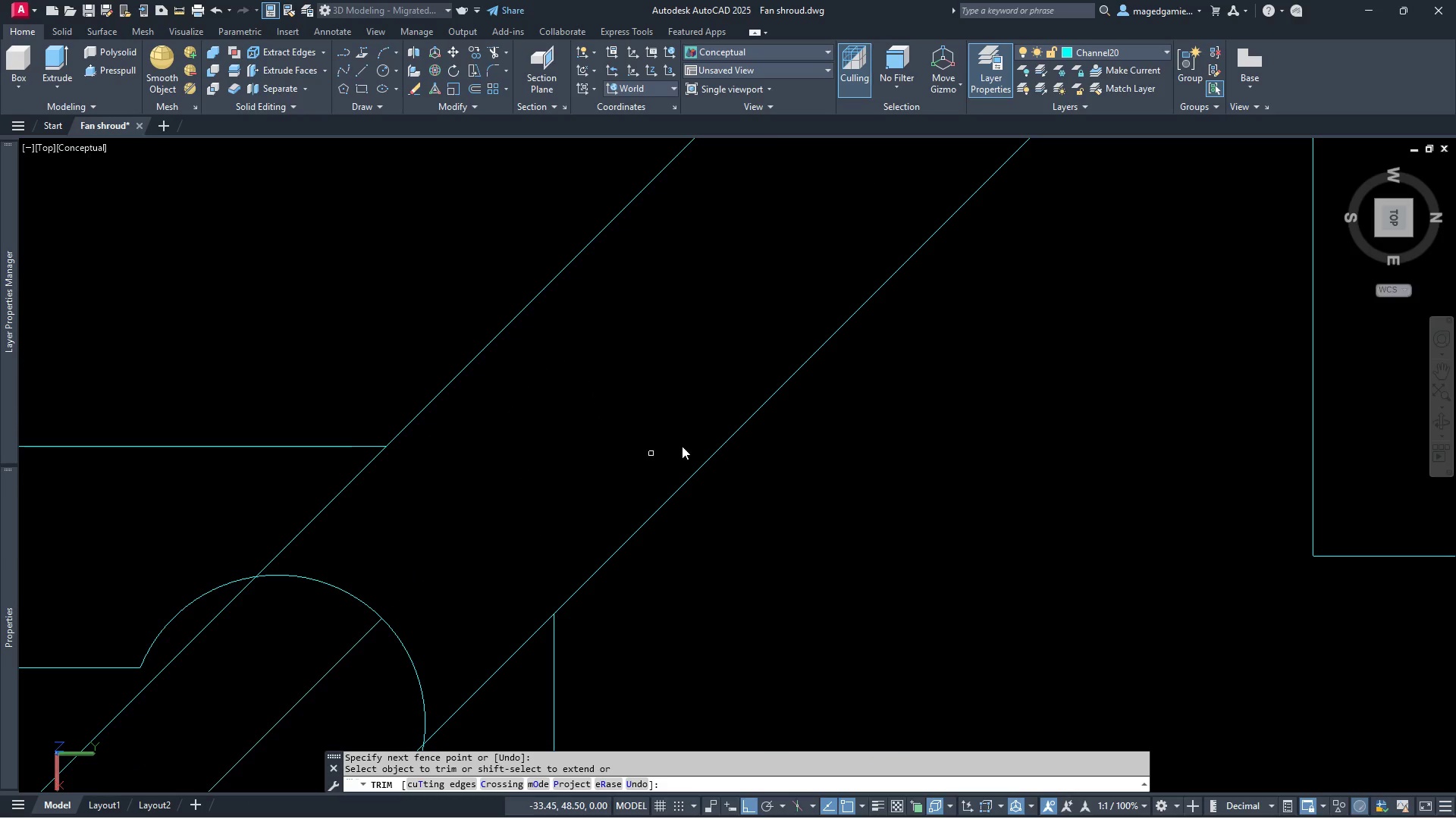 
scroll: coordinate [952, 357], scroll_direction: down, amount: 2.0
 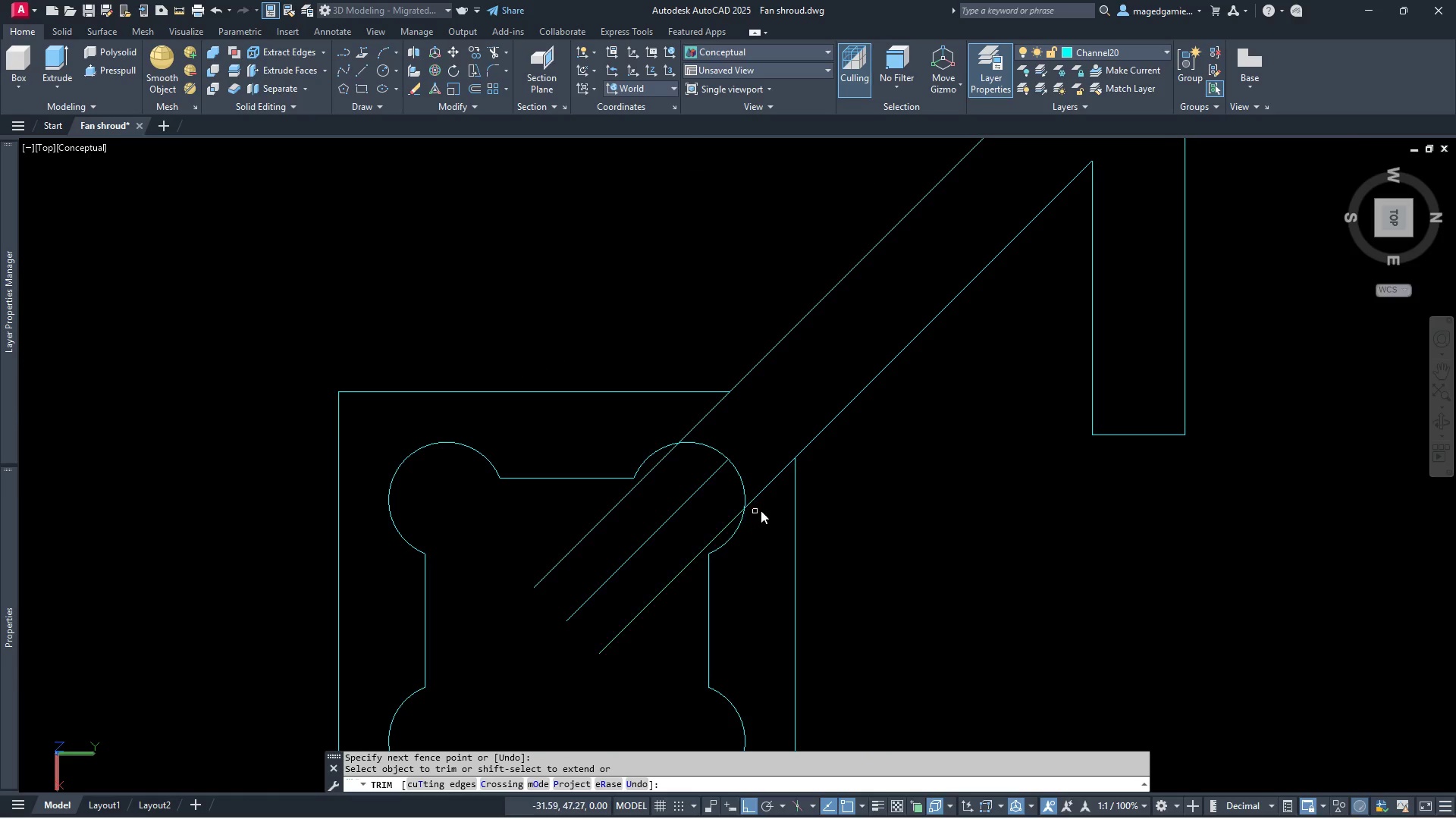 
left_click_drag(start_coordinate=[783, 498], to_coordinate=[652, 400])
 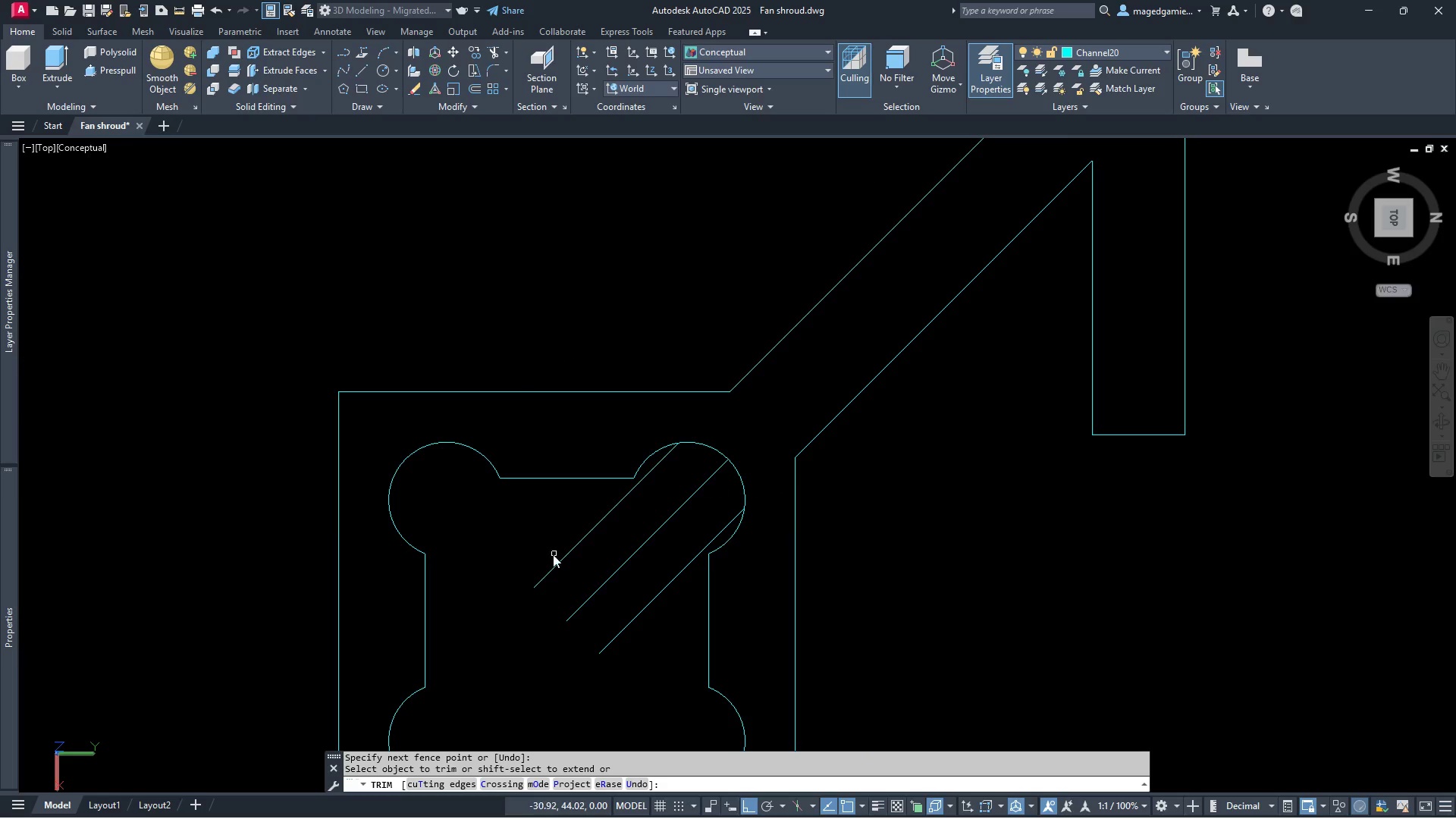 
hold_key(key=Escape, duration=0.31)
 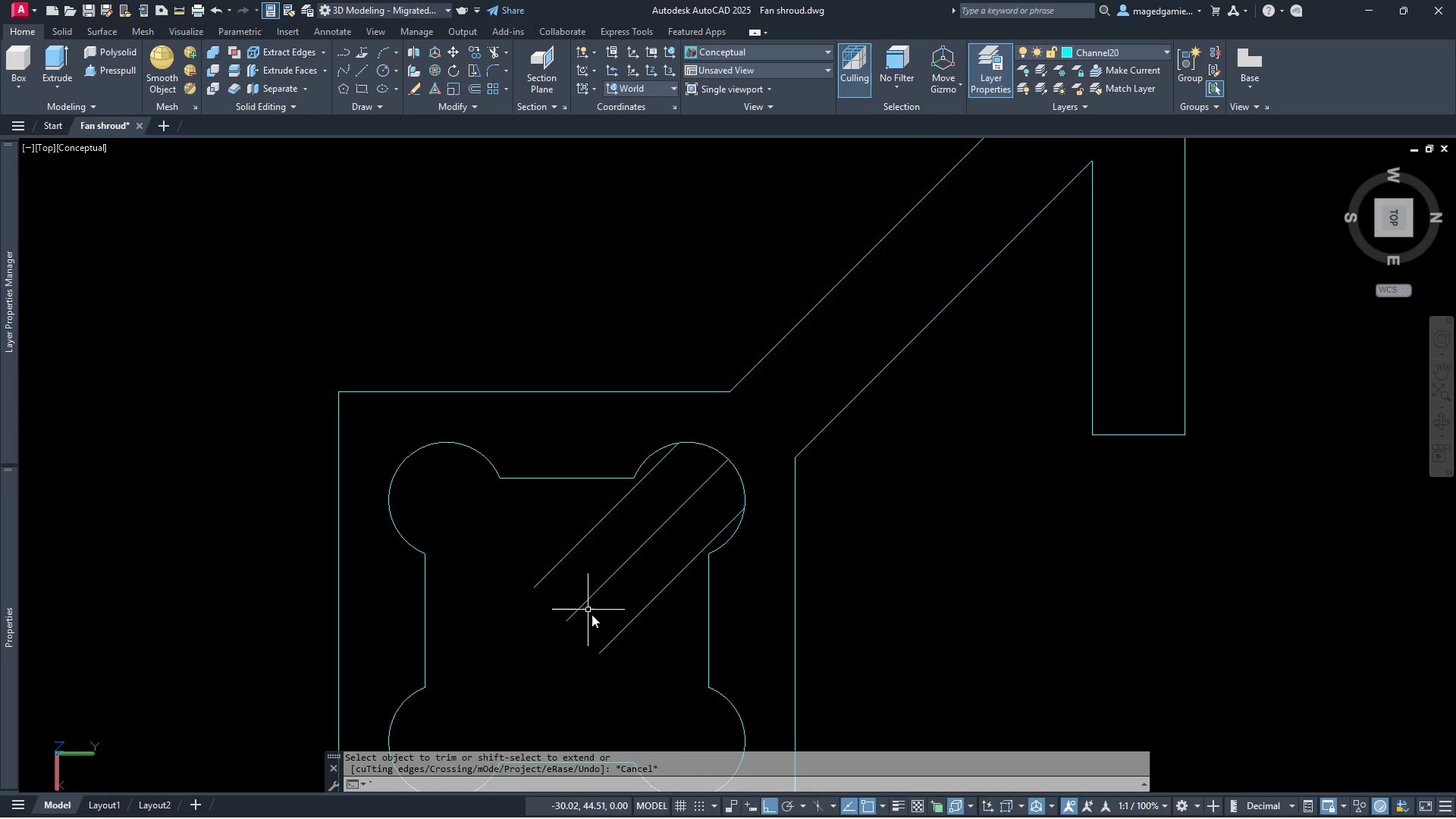 
key(Backquote)
 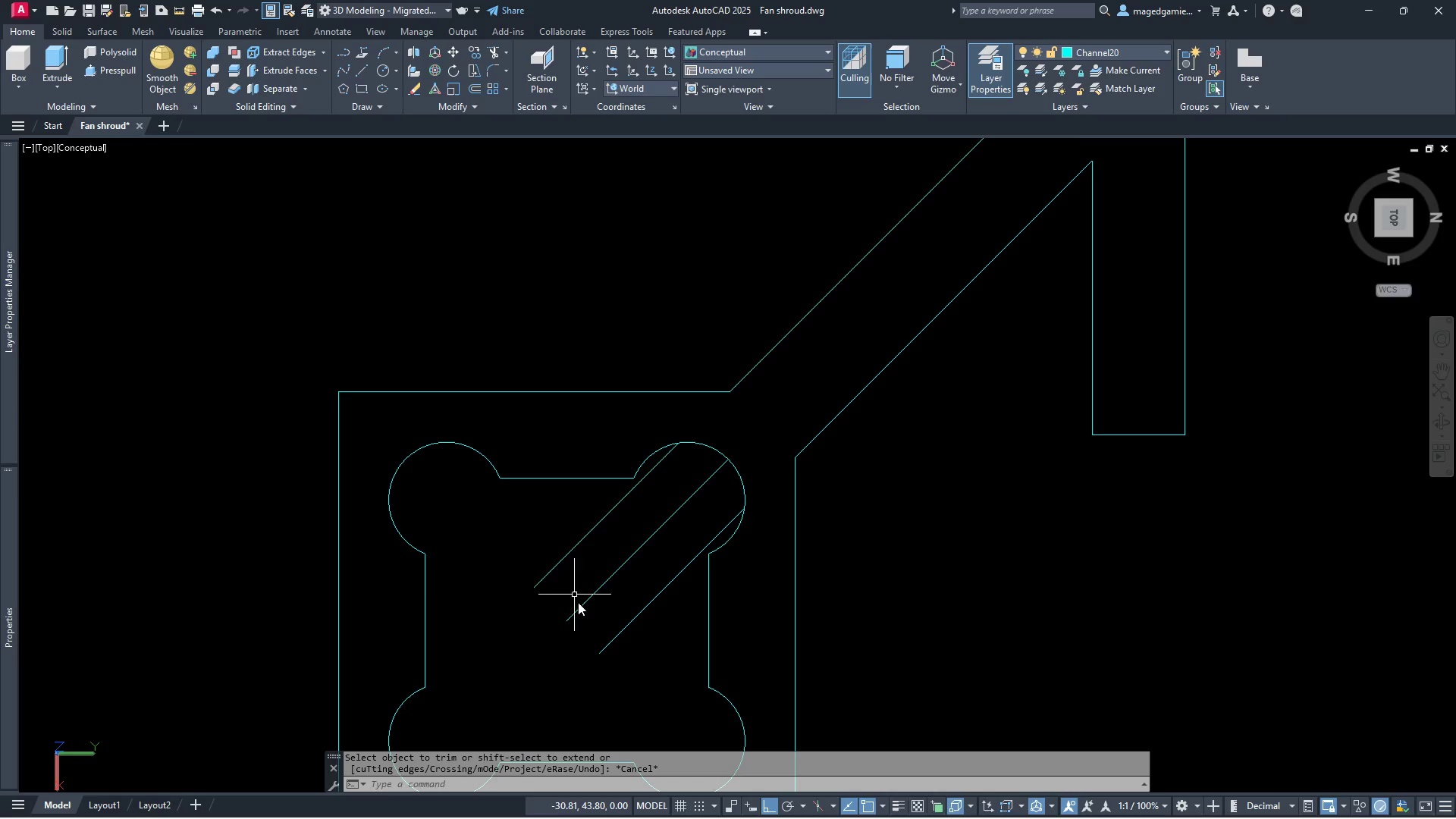 
key(Escape)
 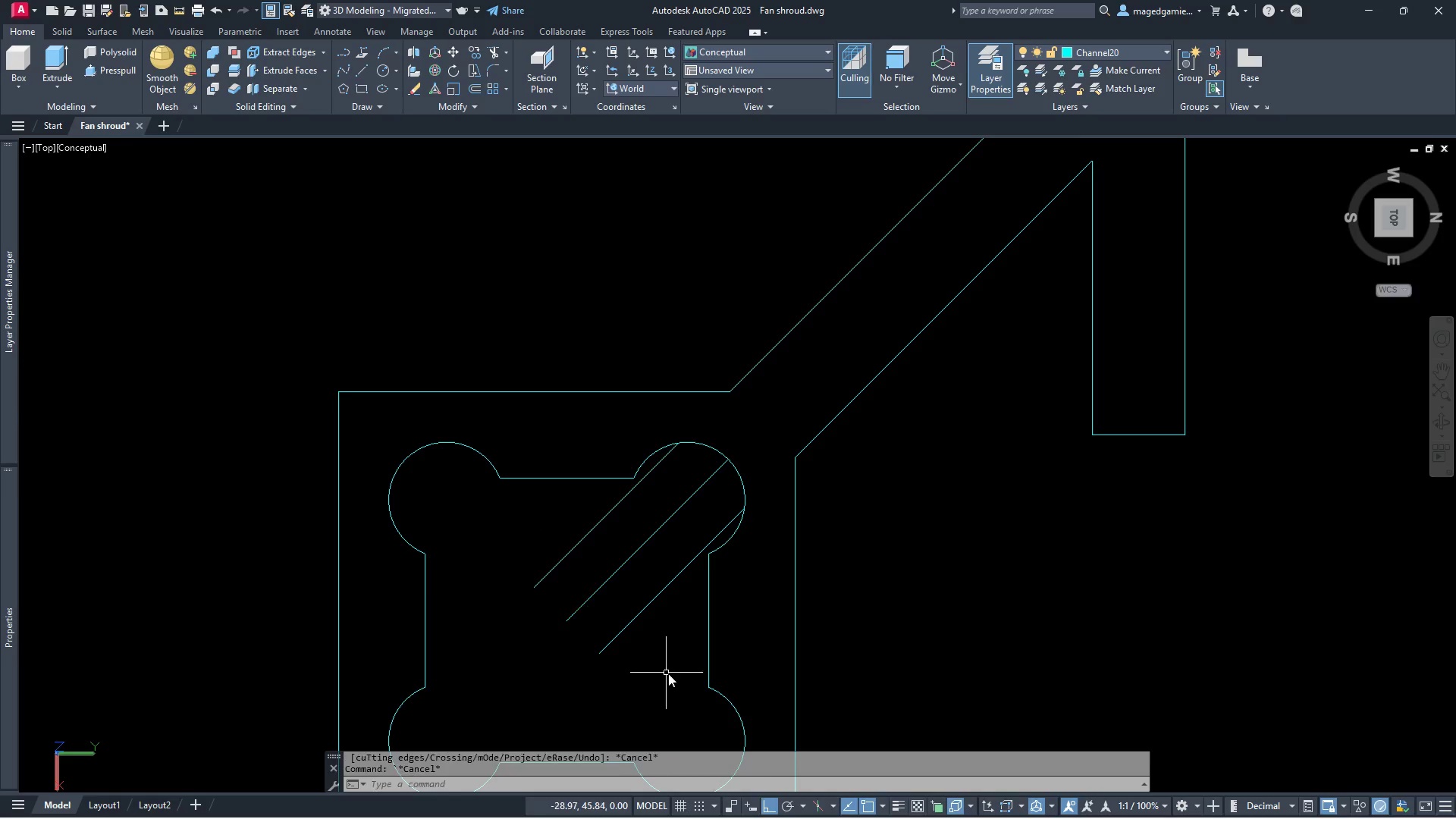 
left_click_drag(start_coordinate=[667, 673], to_coordinate=[625, 623])
 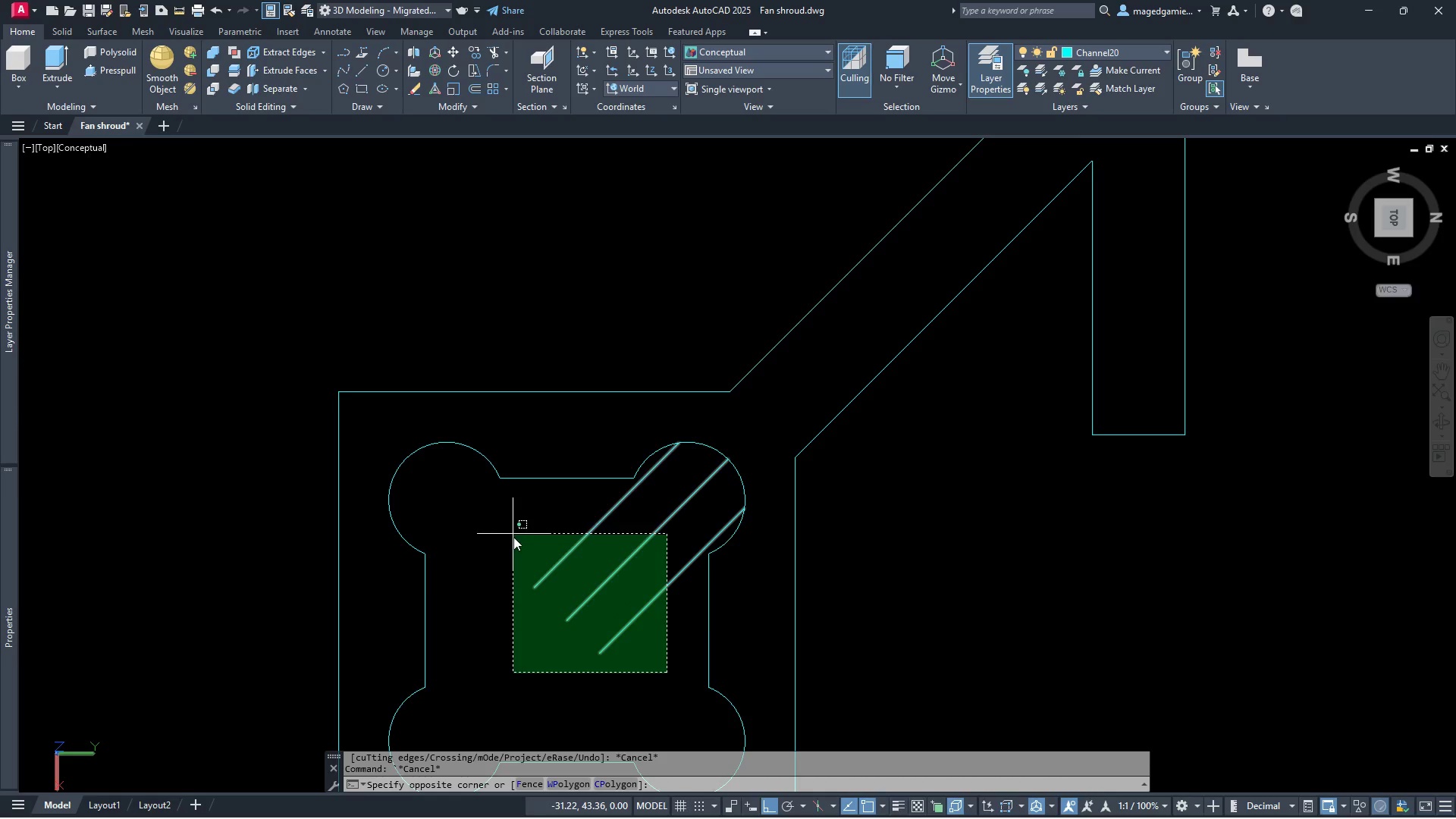 
left_click([520, 544])
 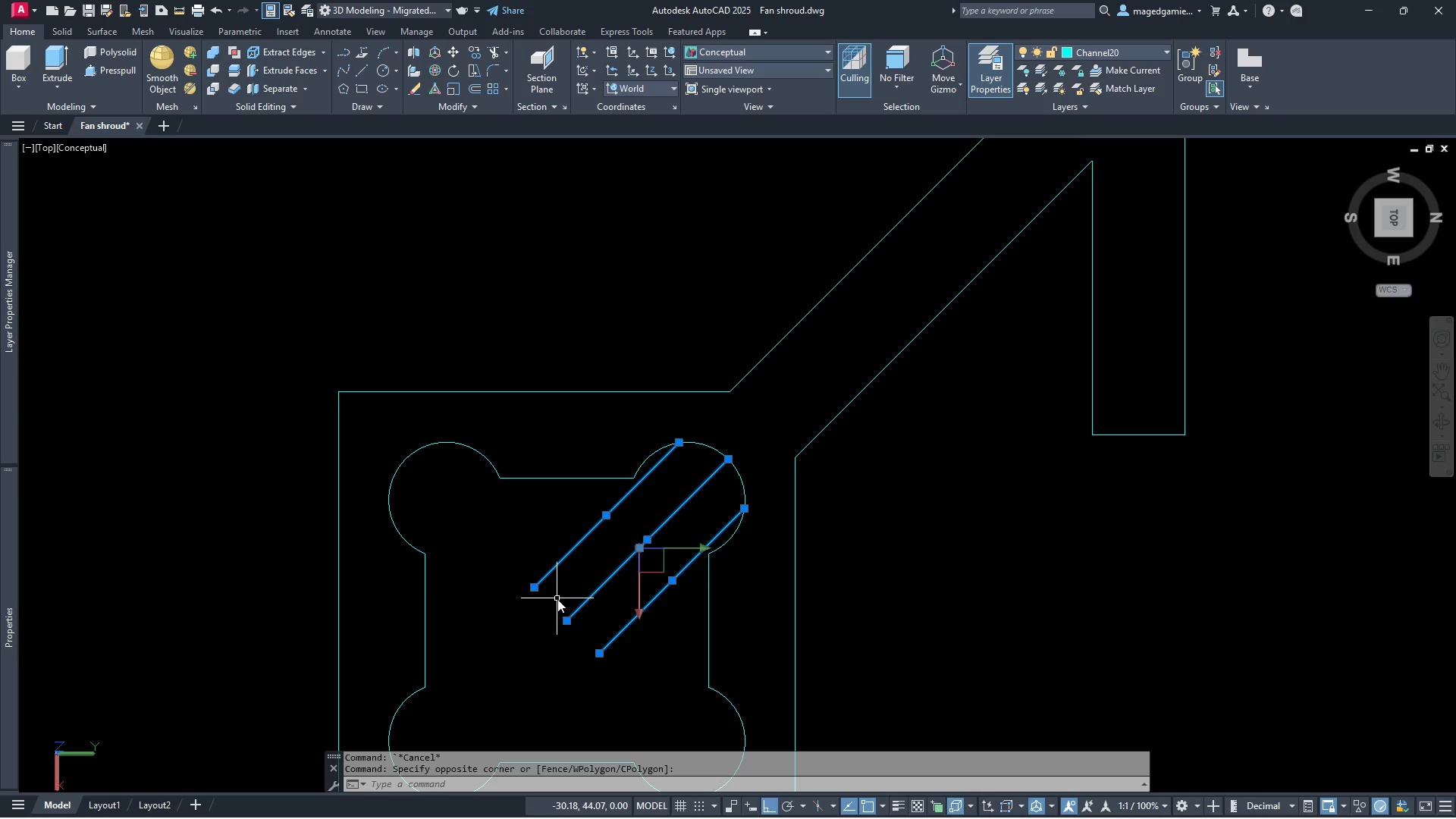 
key(Delete)
 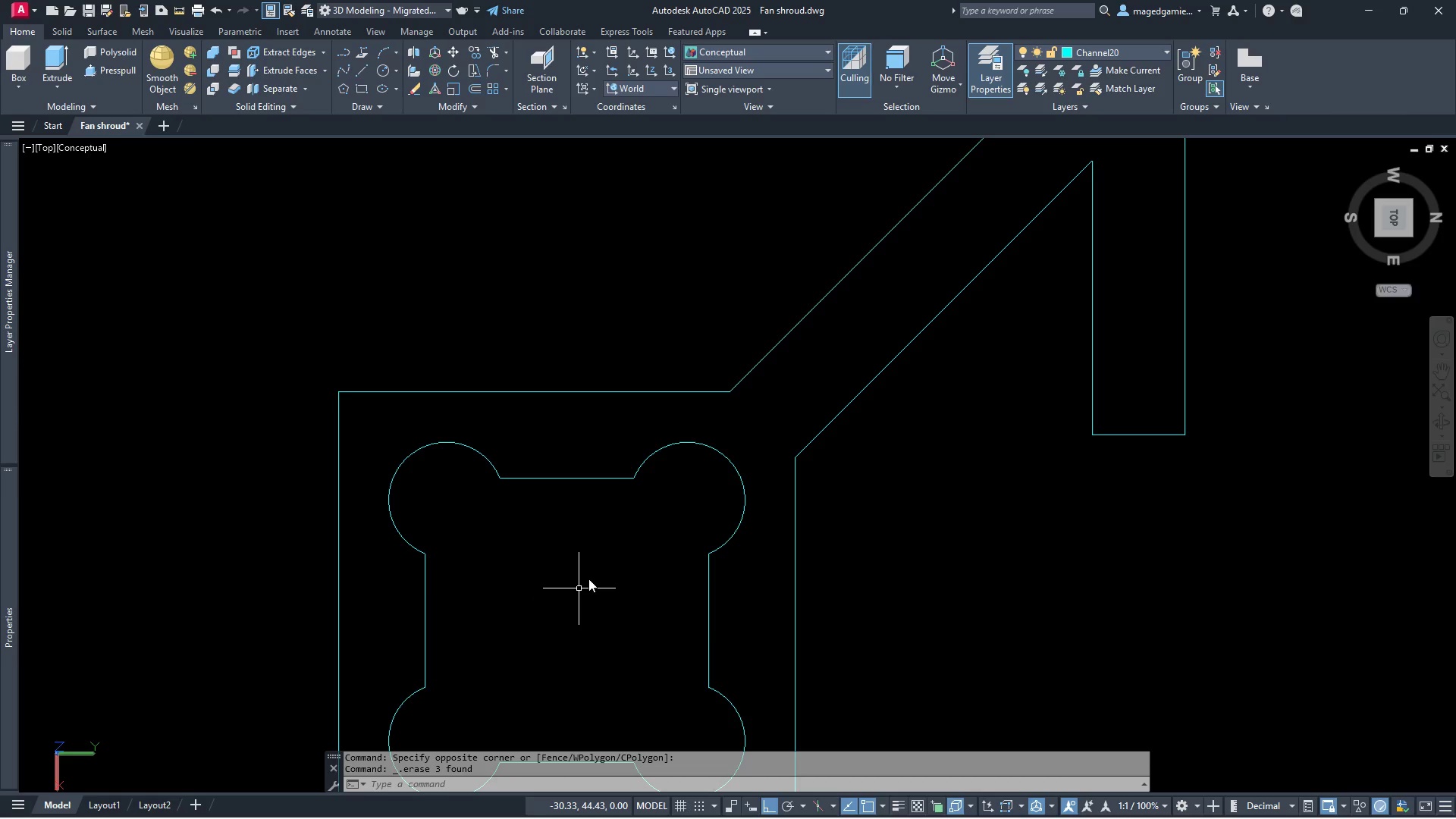 
scroll: coordinate [597, 562], scroll_direction: down, amount: 1.0
 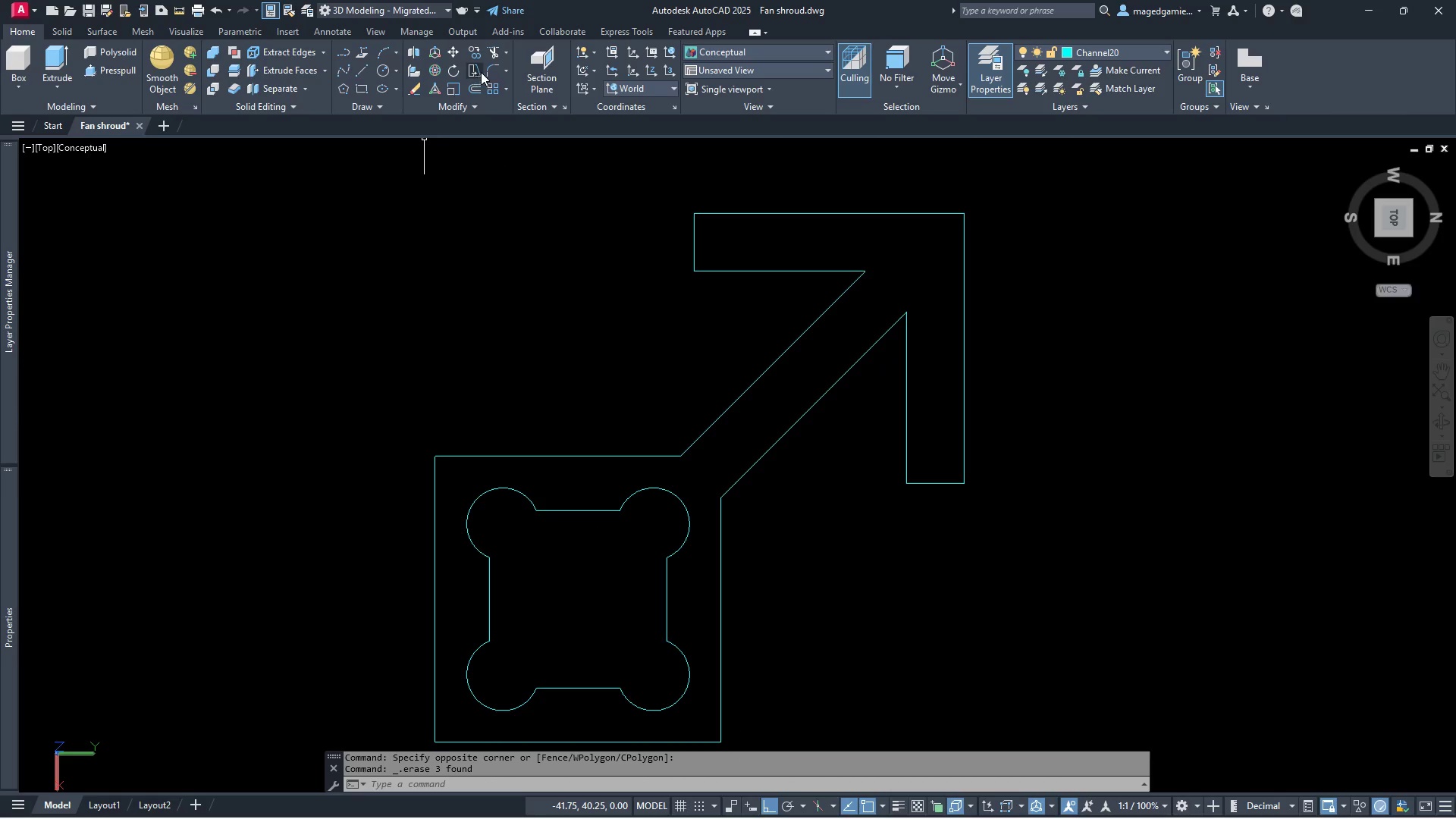 
left_click([491, 65])
 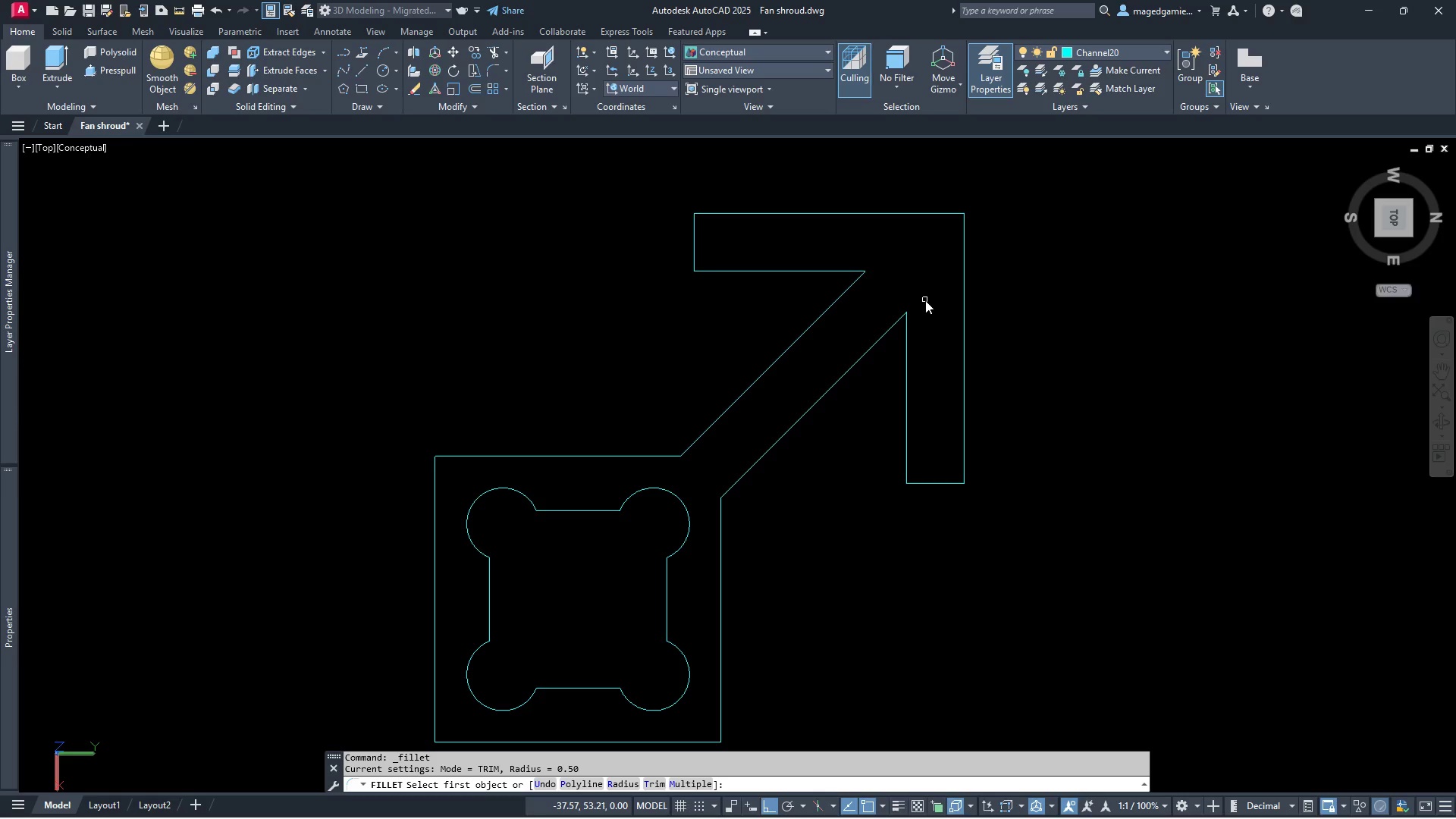 
wait(5.92)
 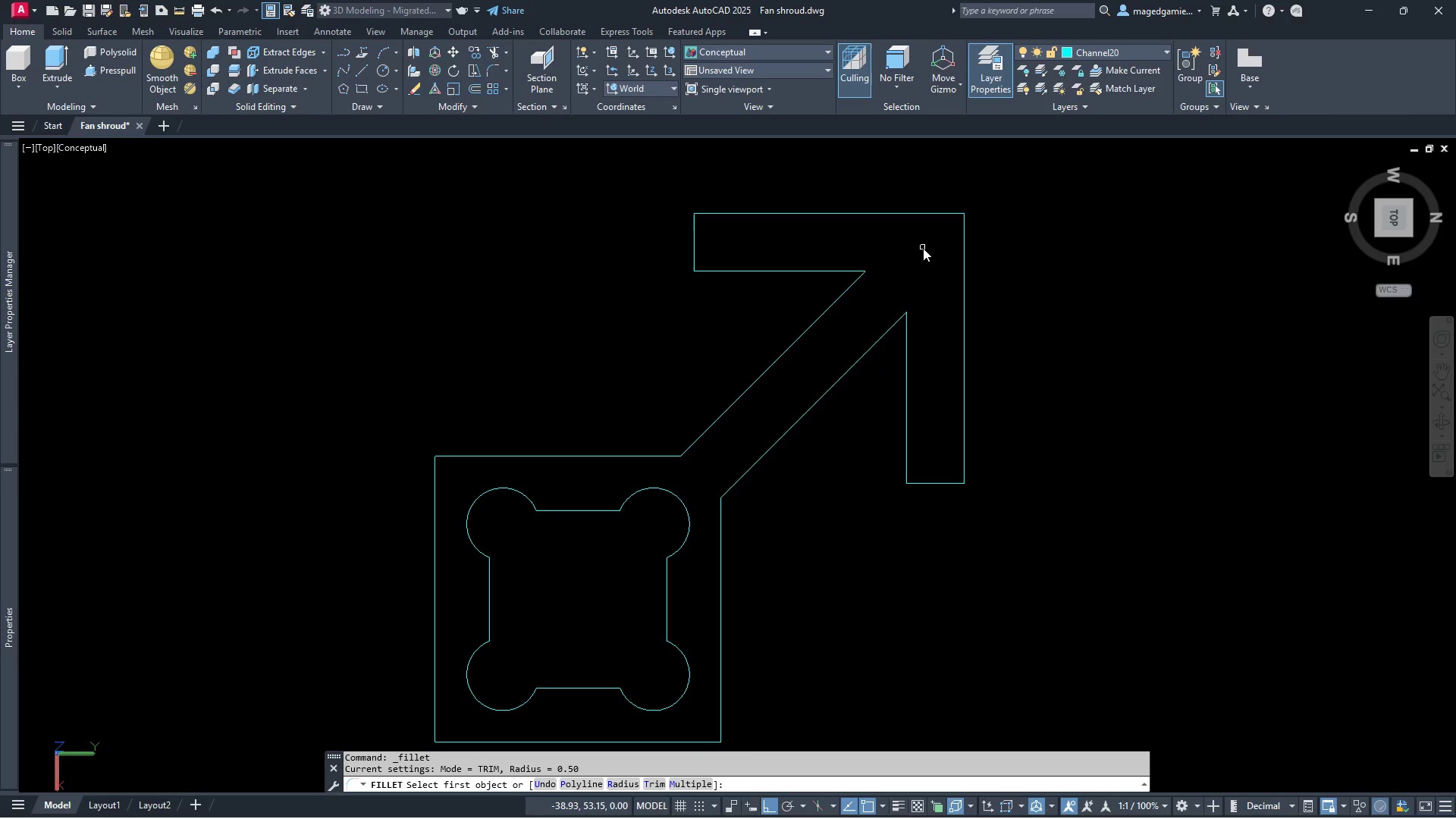 
left_click([964, 237])
 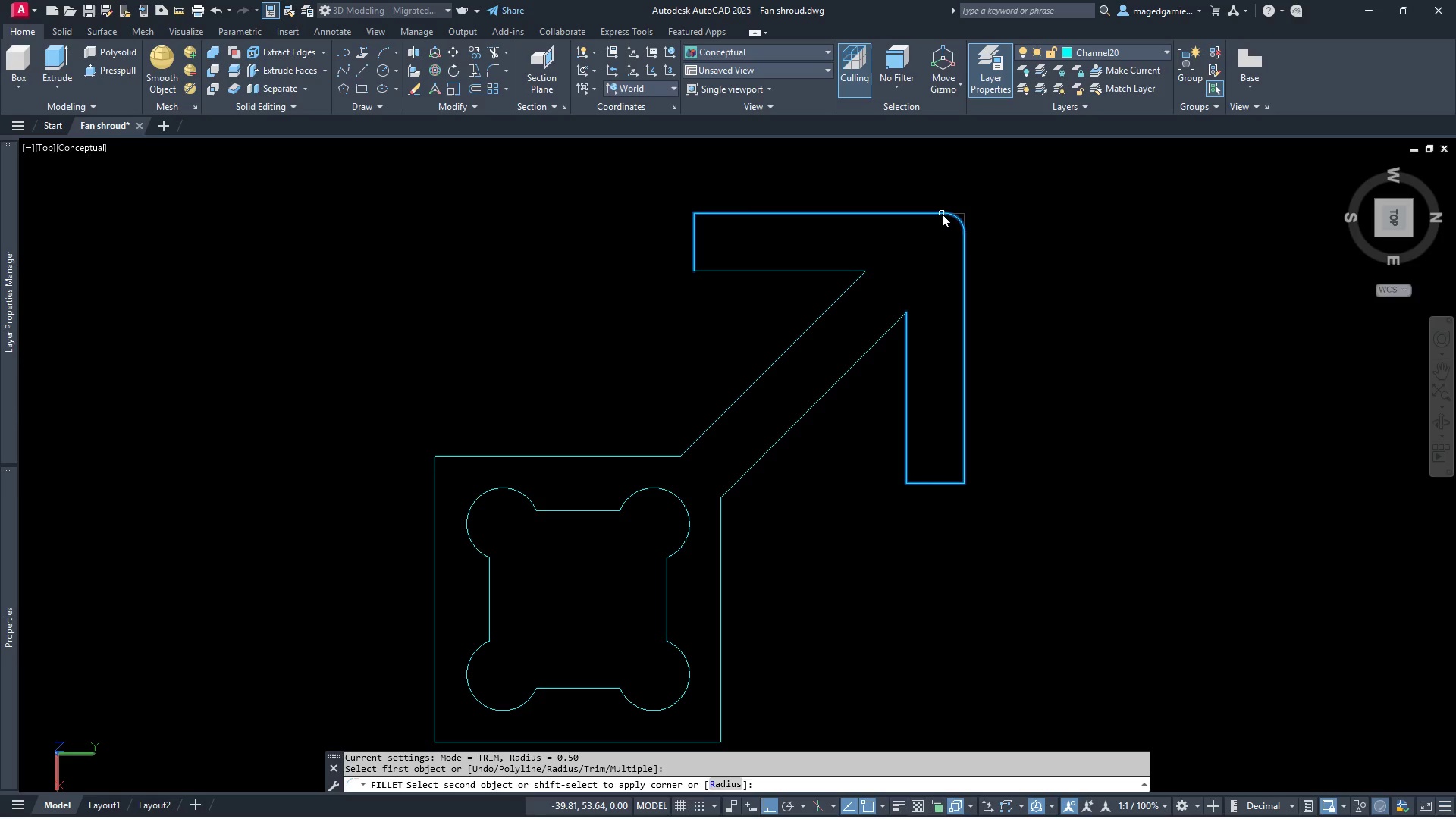 
left_click([942, 214])
 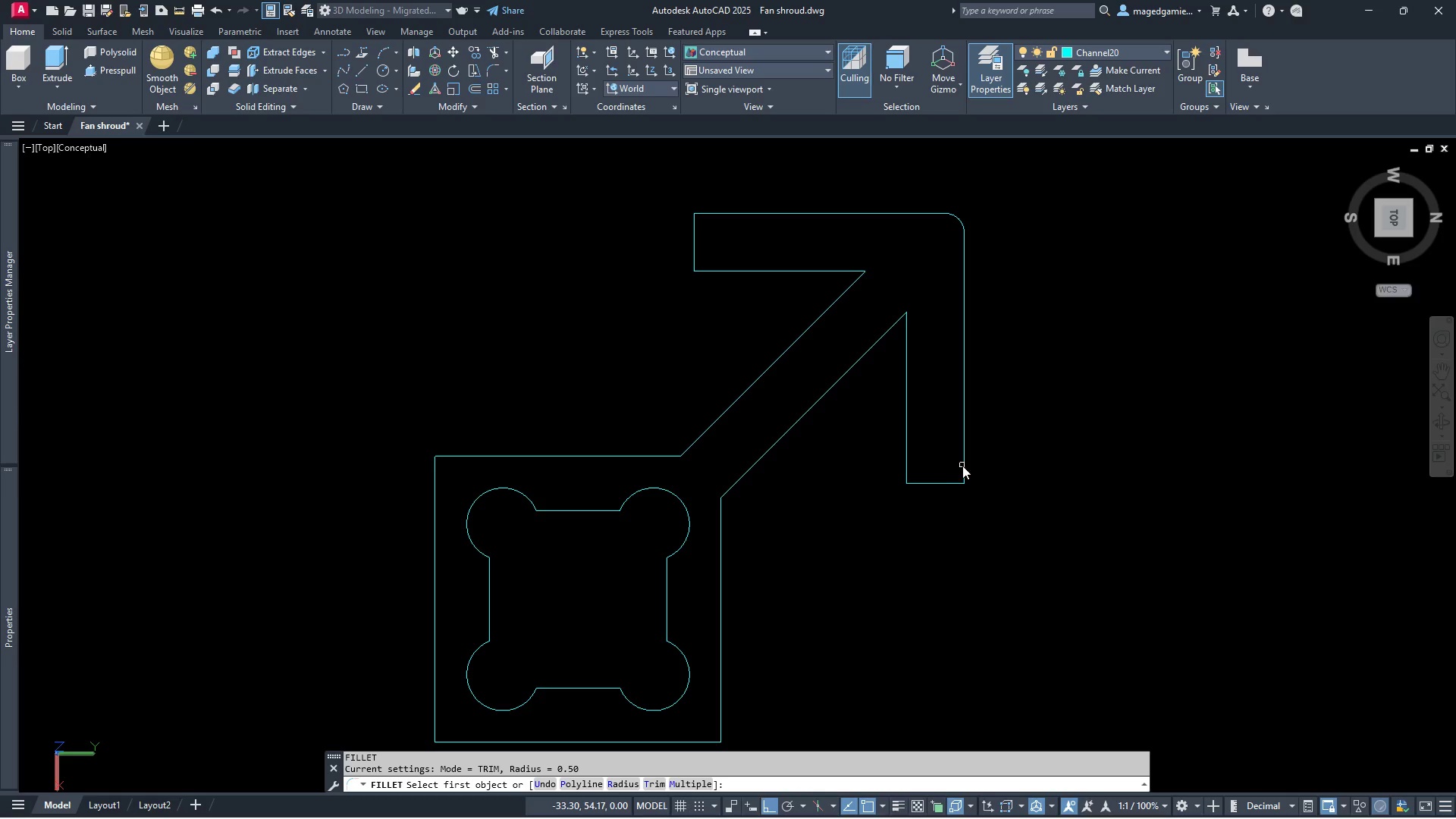 
left_click([965, 466])
 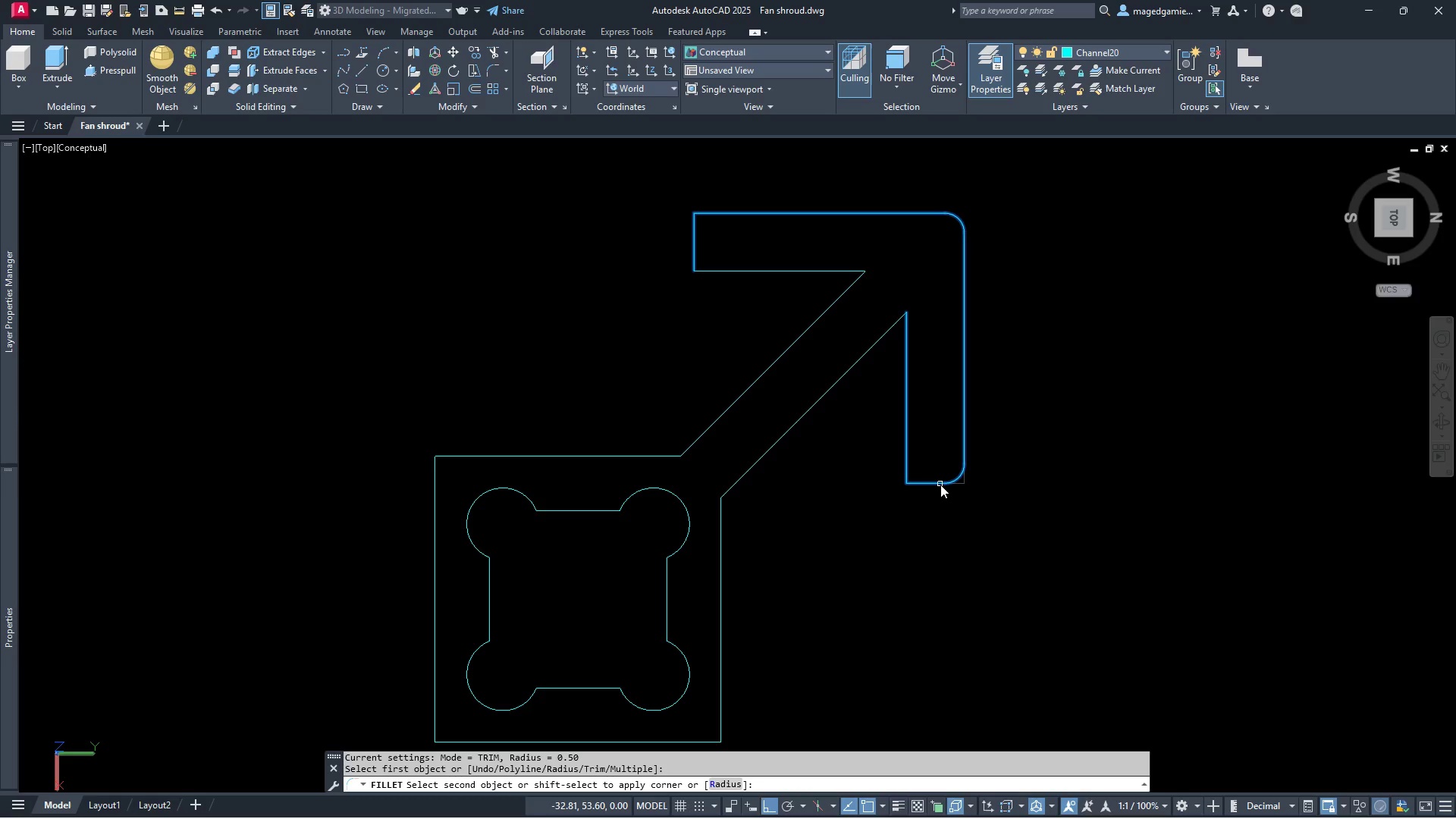 
left_click([940, 485])
 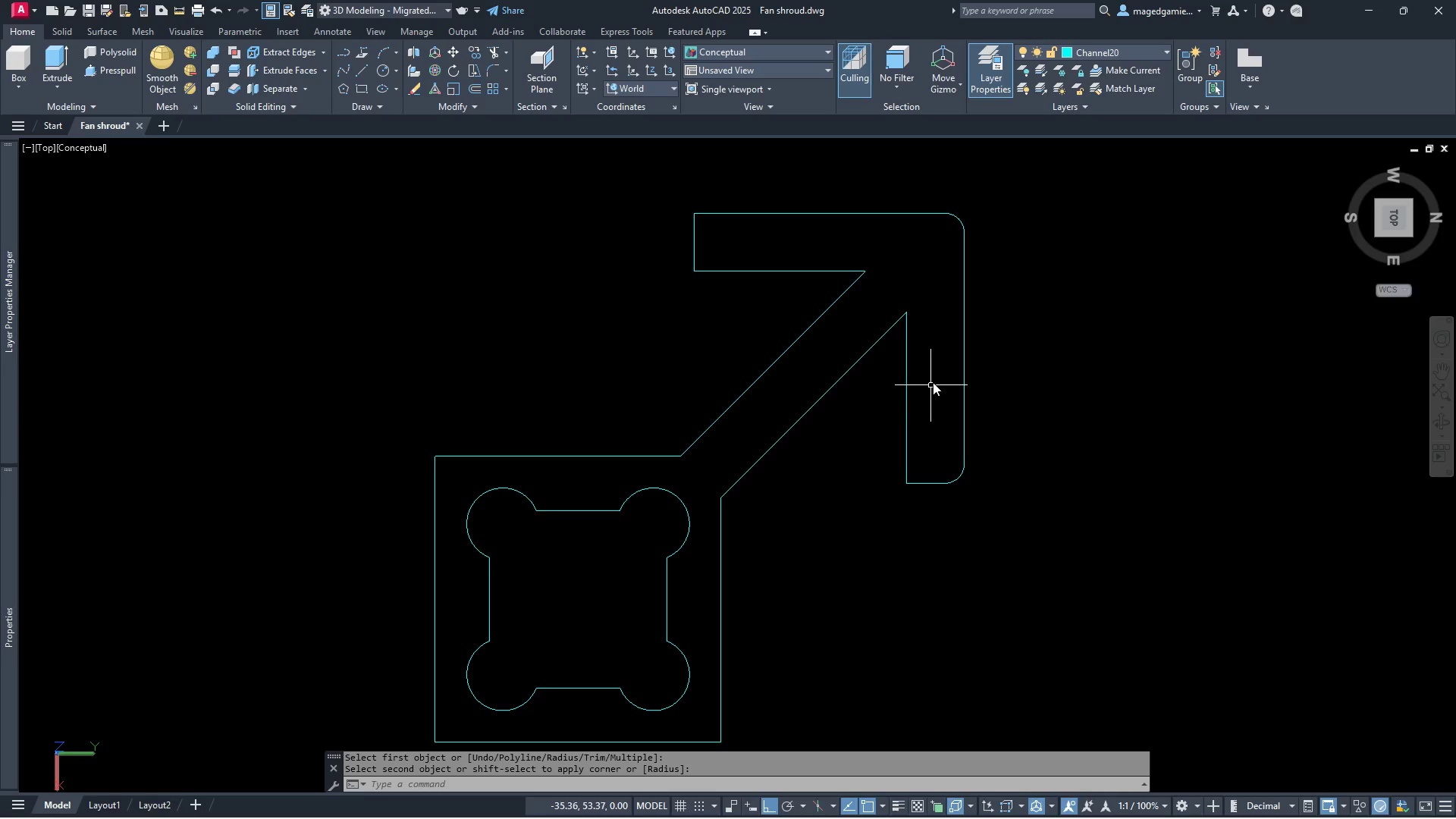 
right_click([934, 369])
 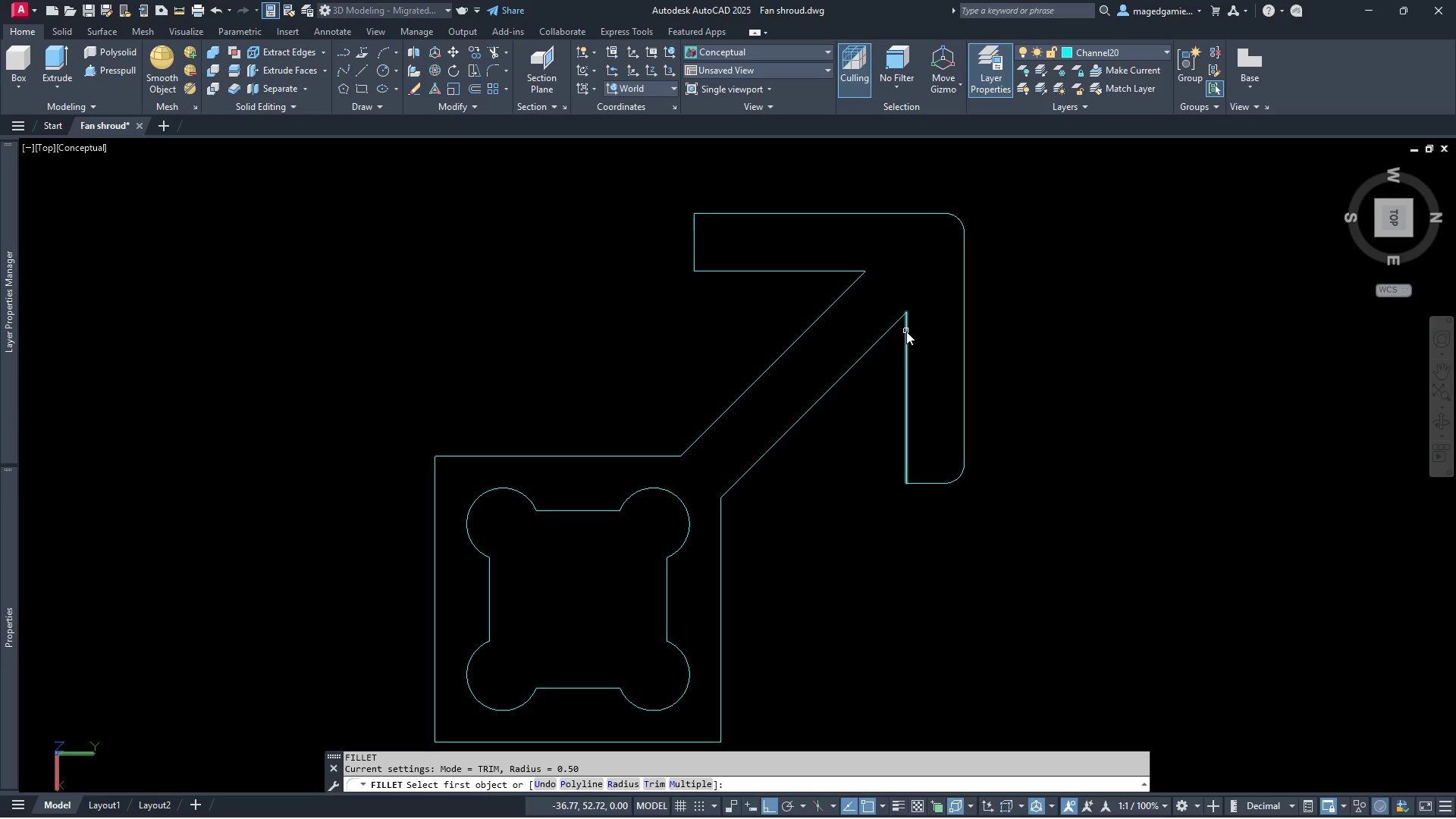 
left_click([906, 331])
 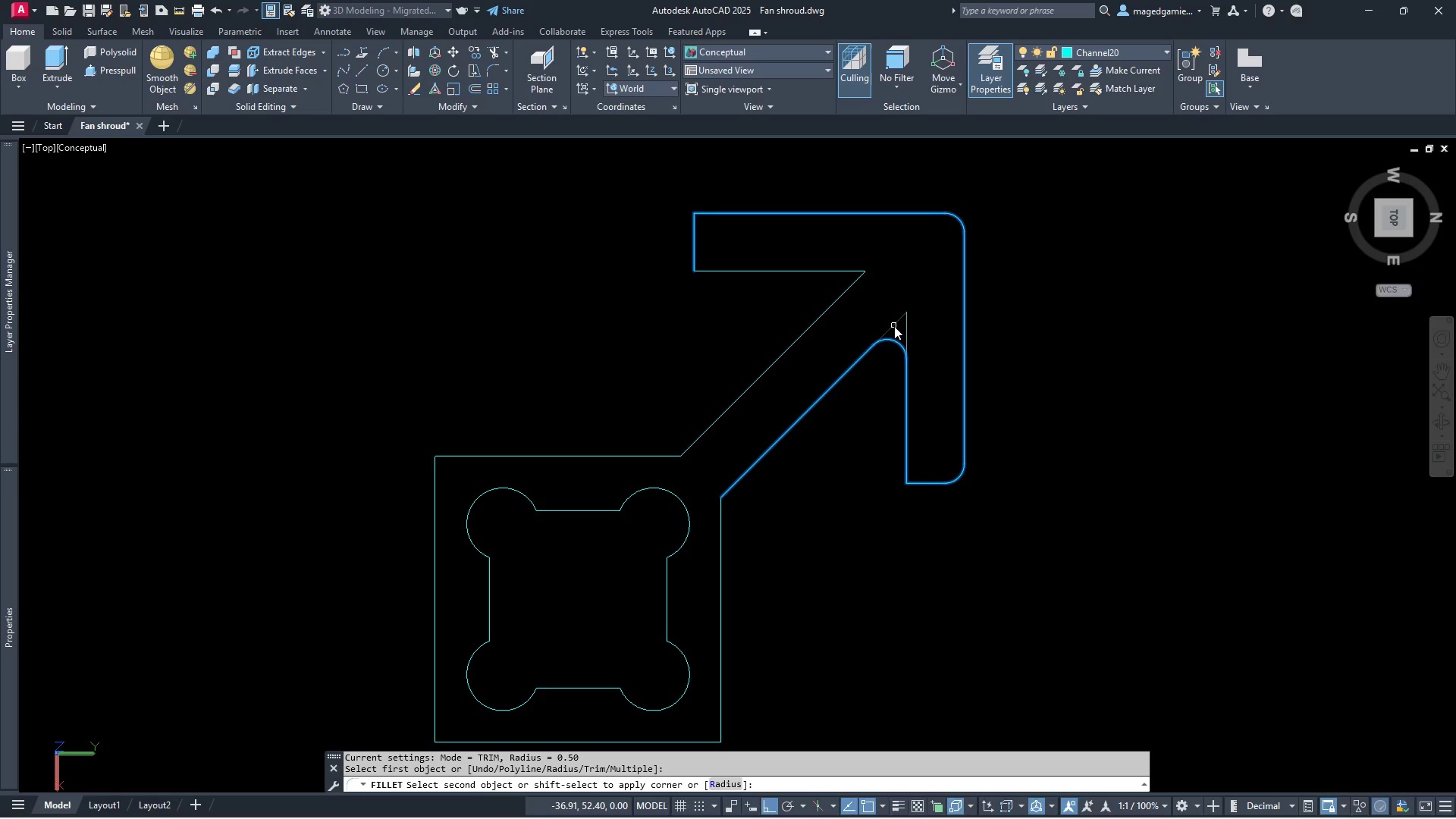 
left_click([894, 326])
 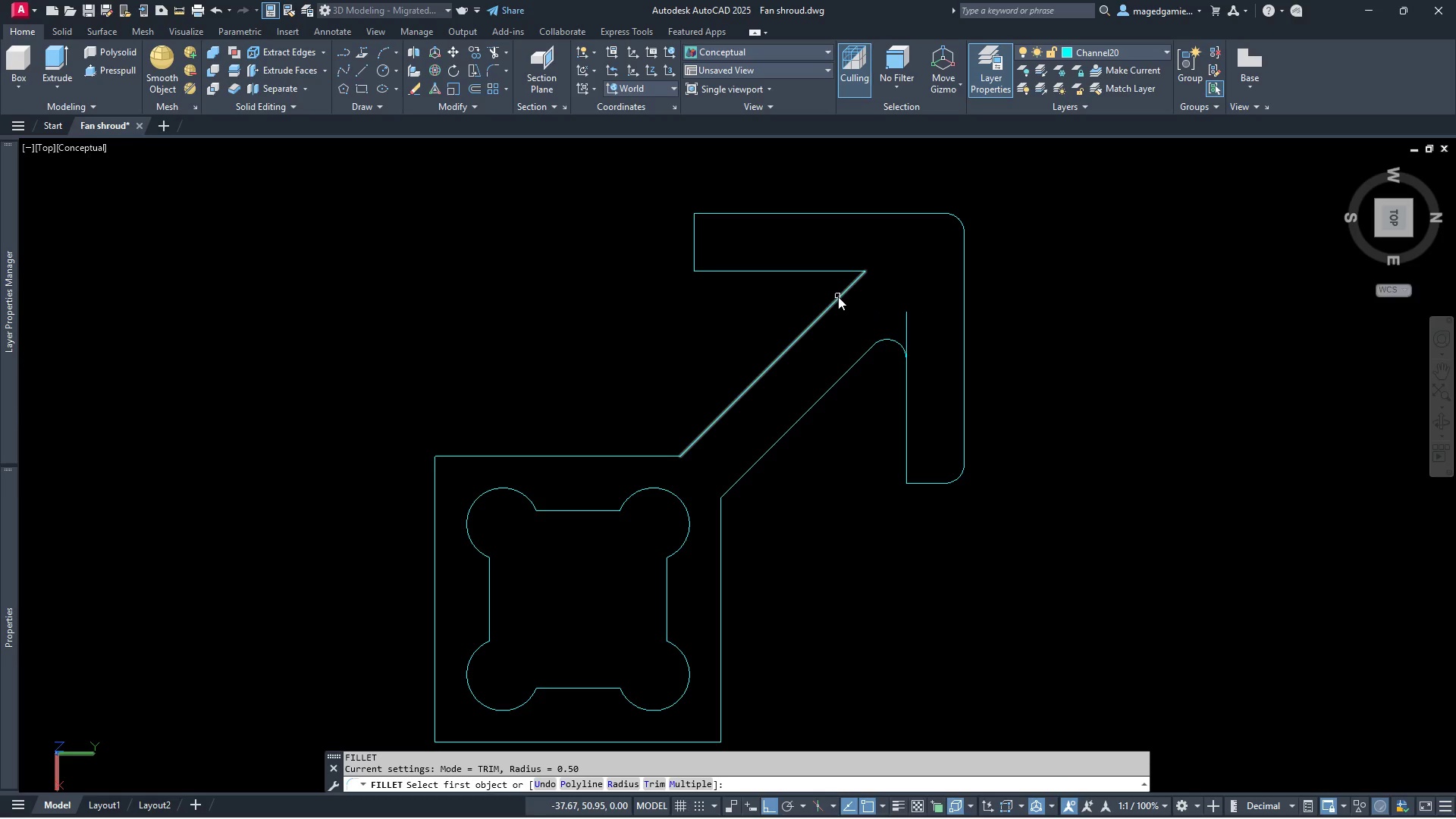 
left_click([841, 298])
 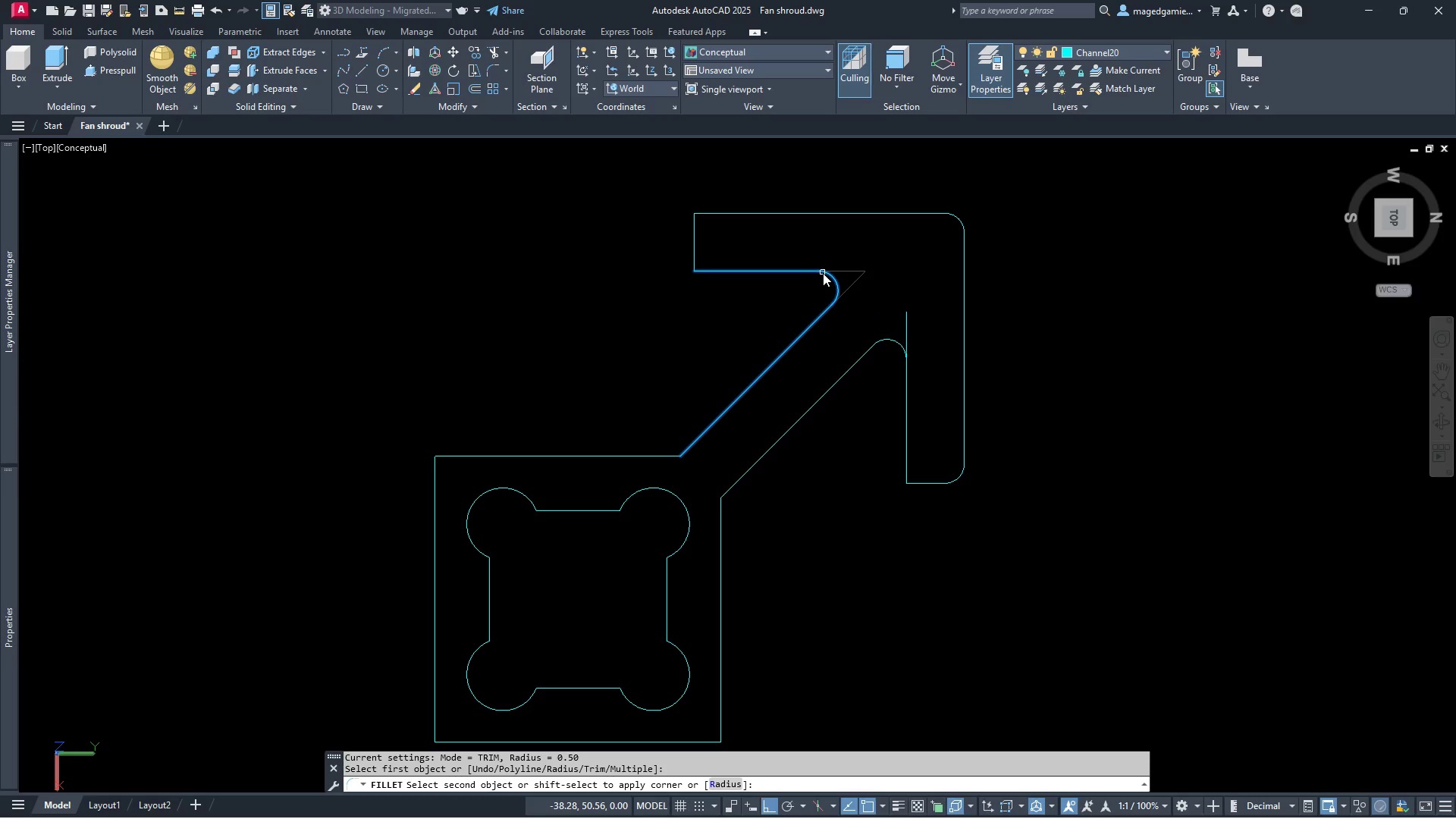 
left_click([823, 273])
 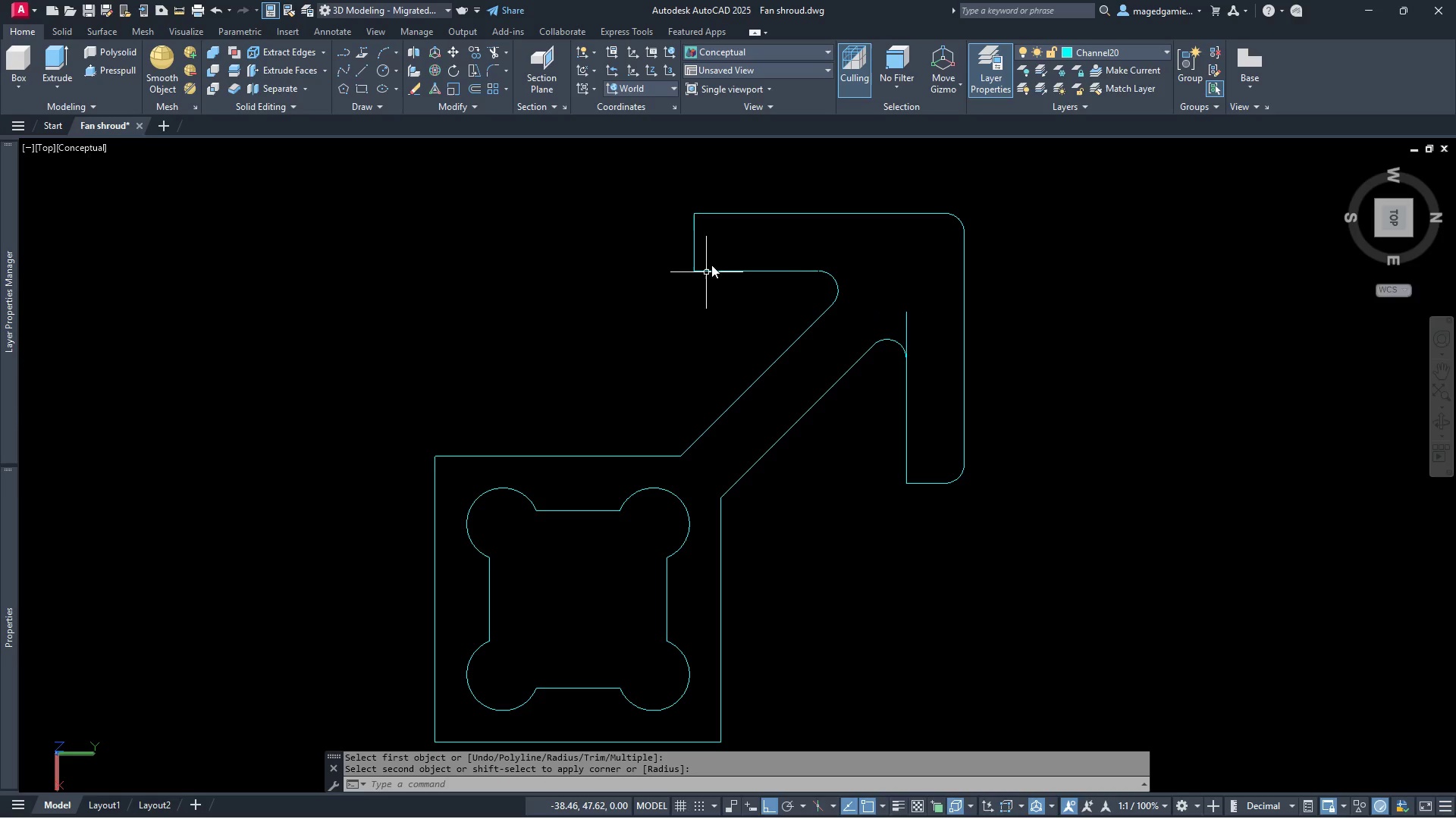 
right_click([713, 253])
 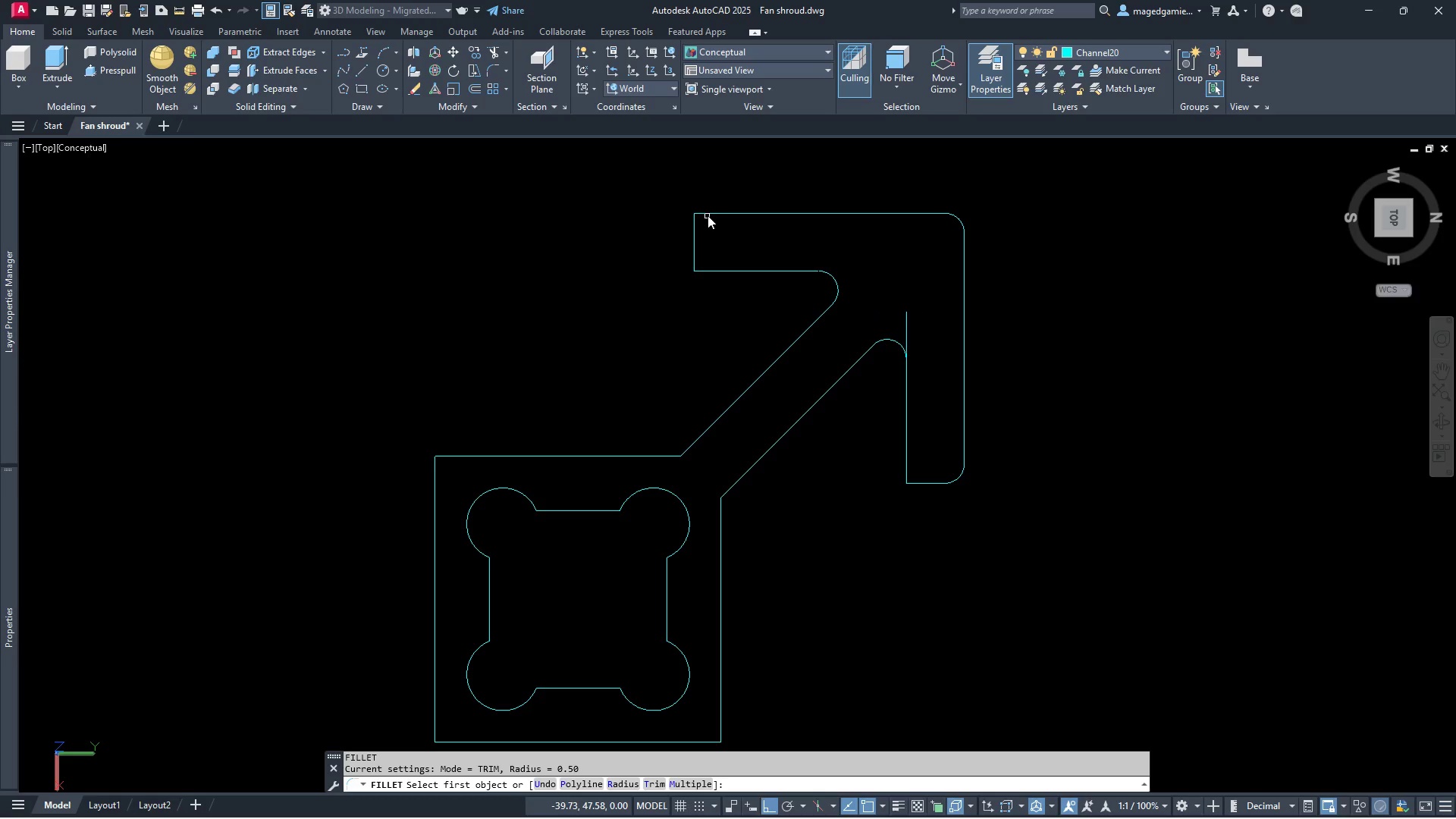 
left_click([709, 215])
 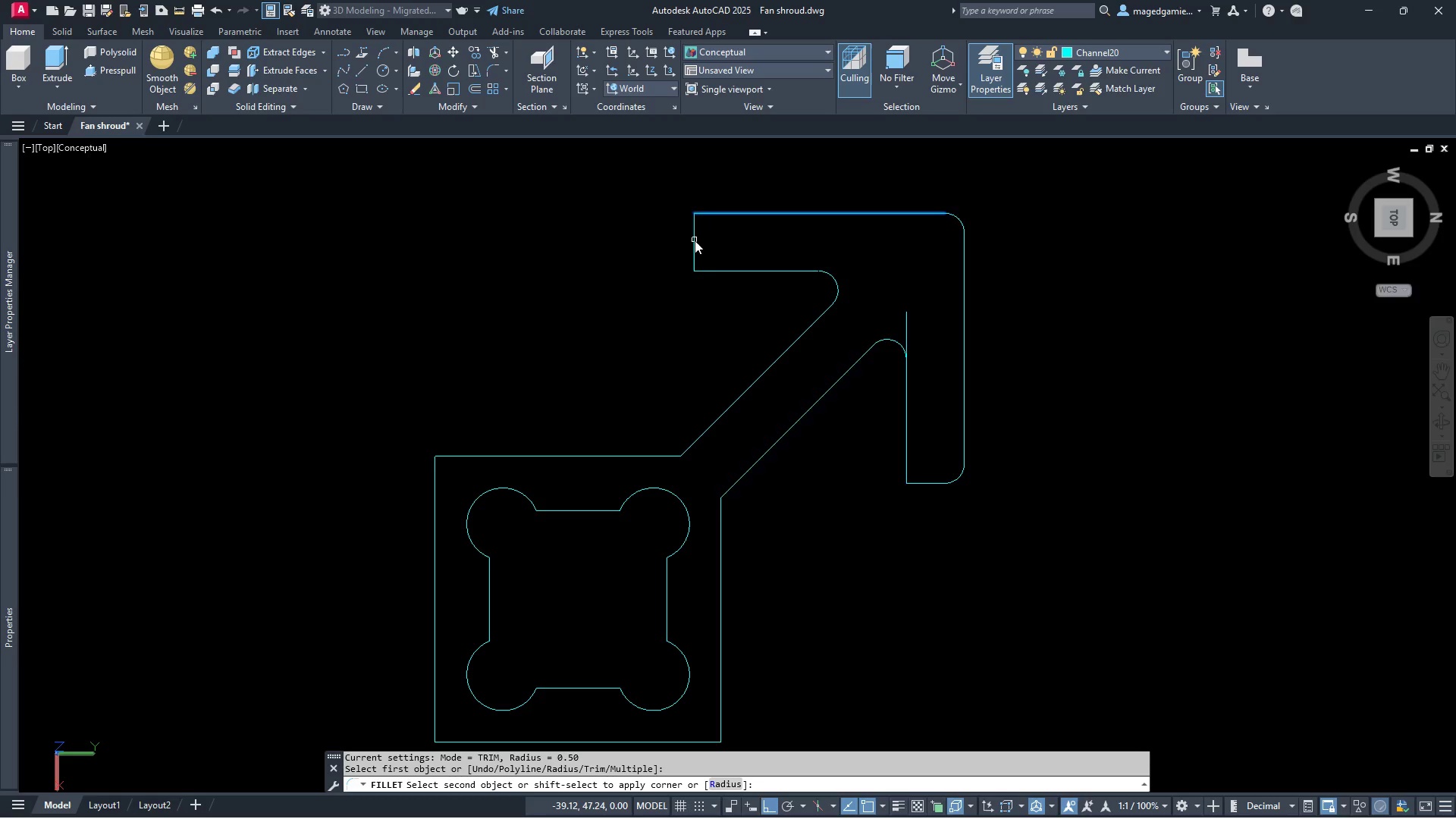 
left_click([695, 240])
 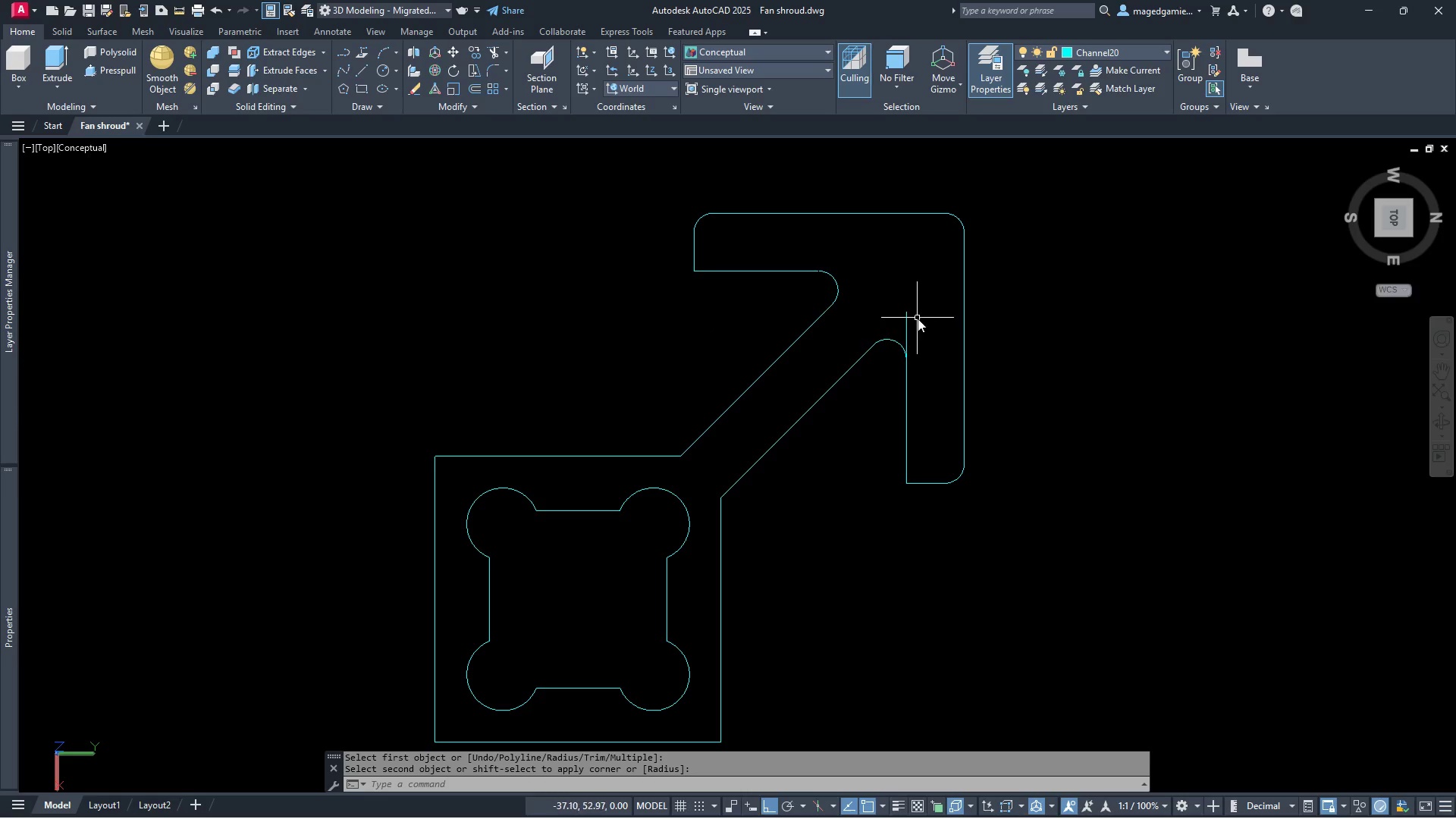 
left_click([907, 329])
 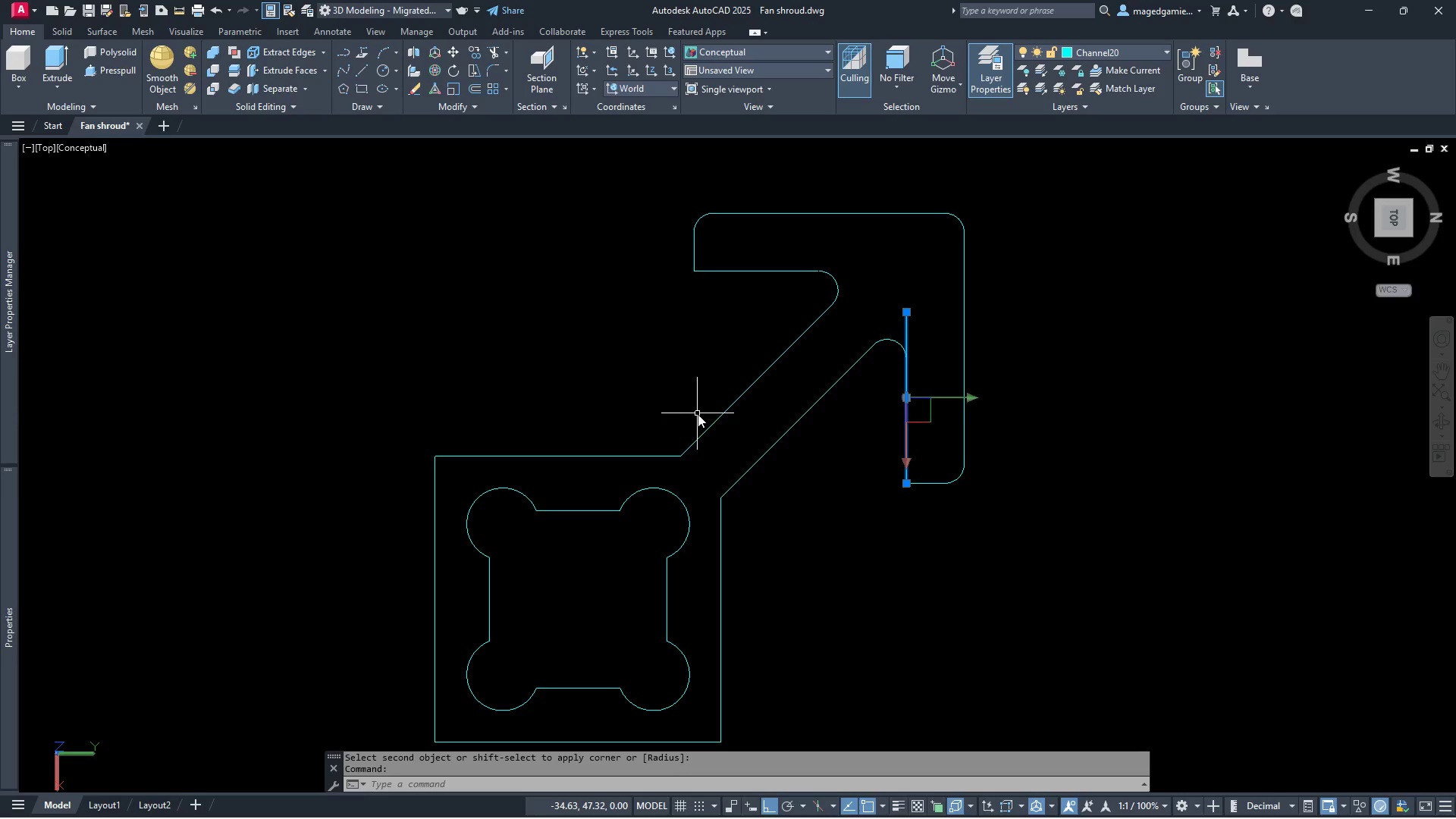 
key(Delete)
 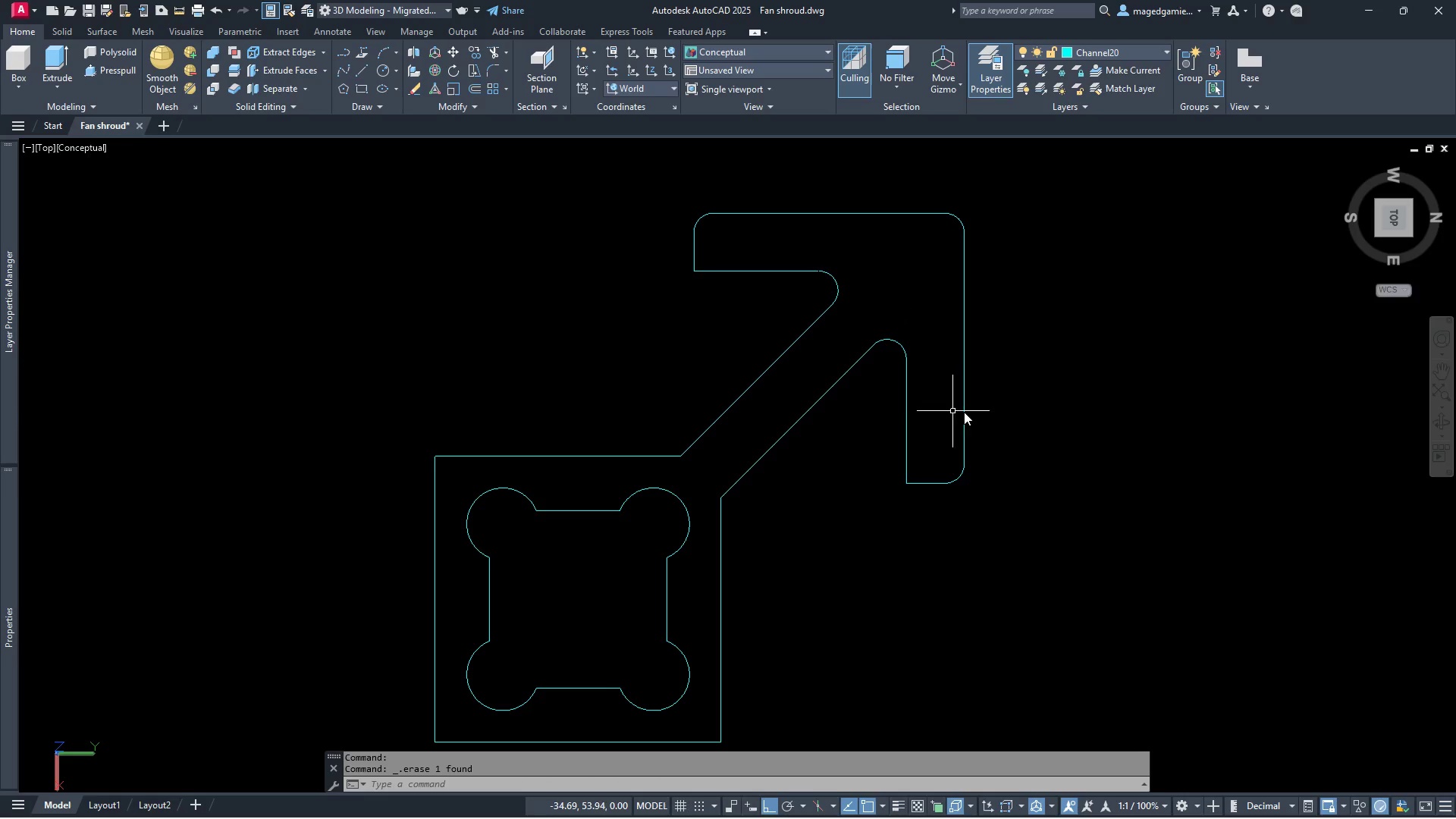 
scroll: coordinate [1062, 382], scroll_direction: down, amount: 1.0
 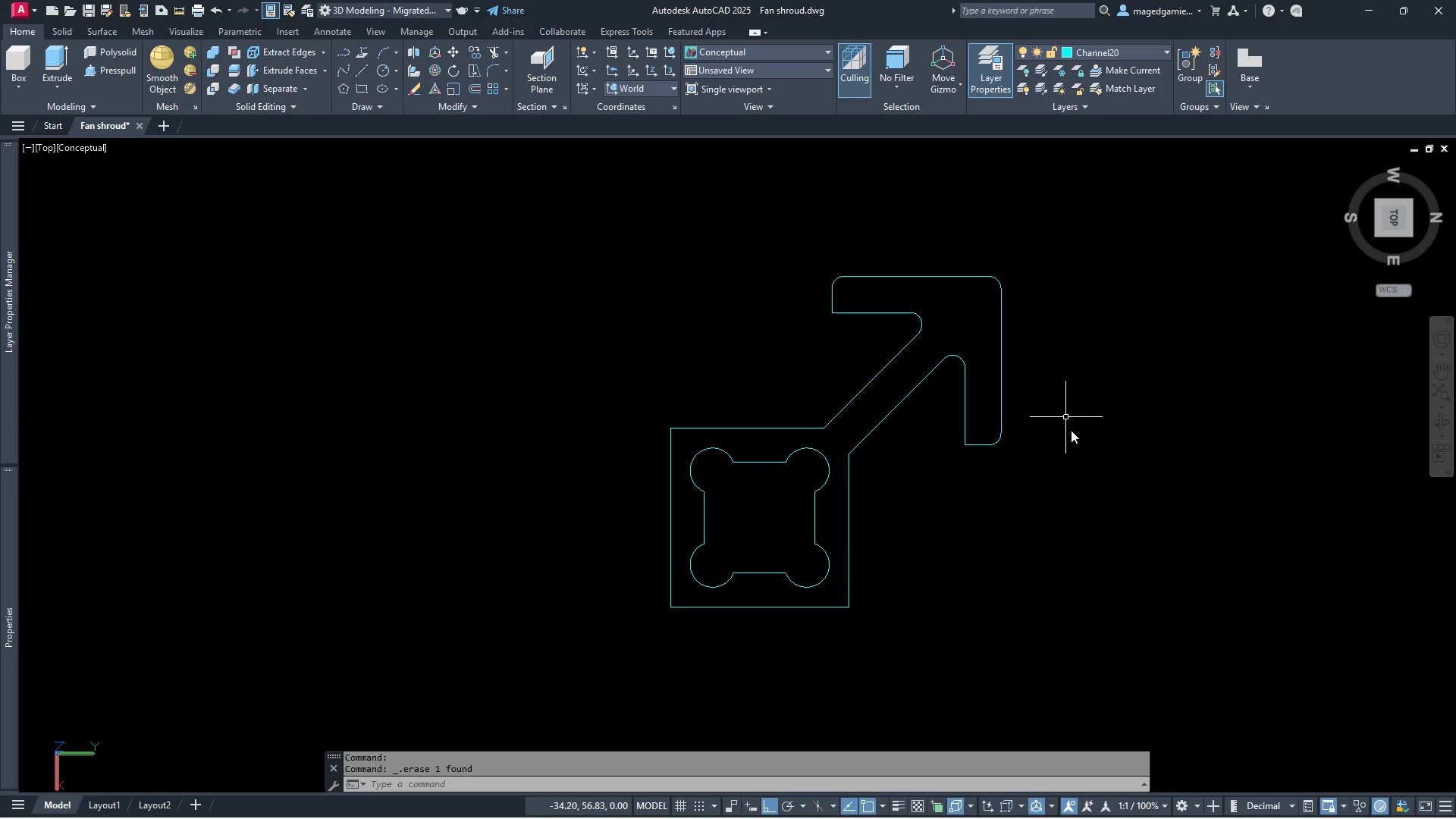 
left_click([1068, 464])
 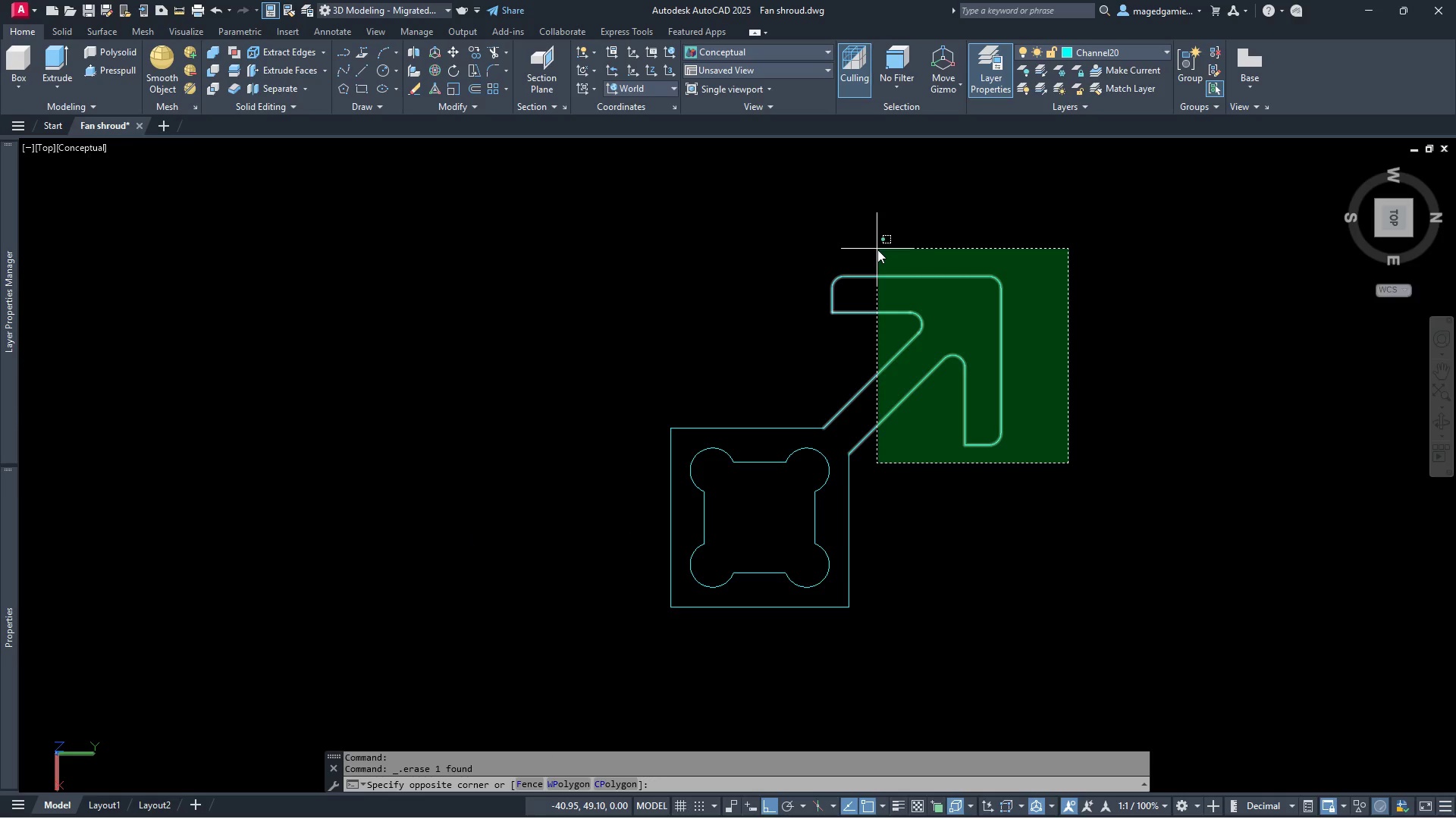 
left_click([877, 249])
 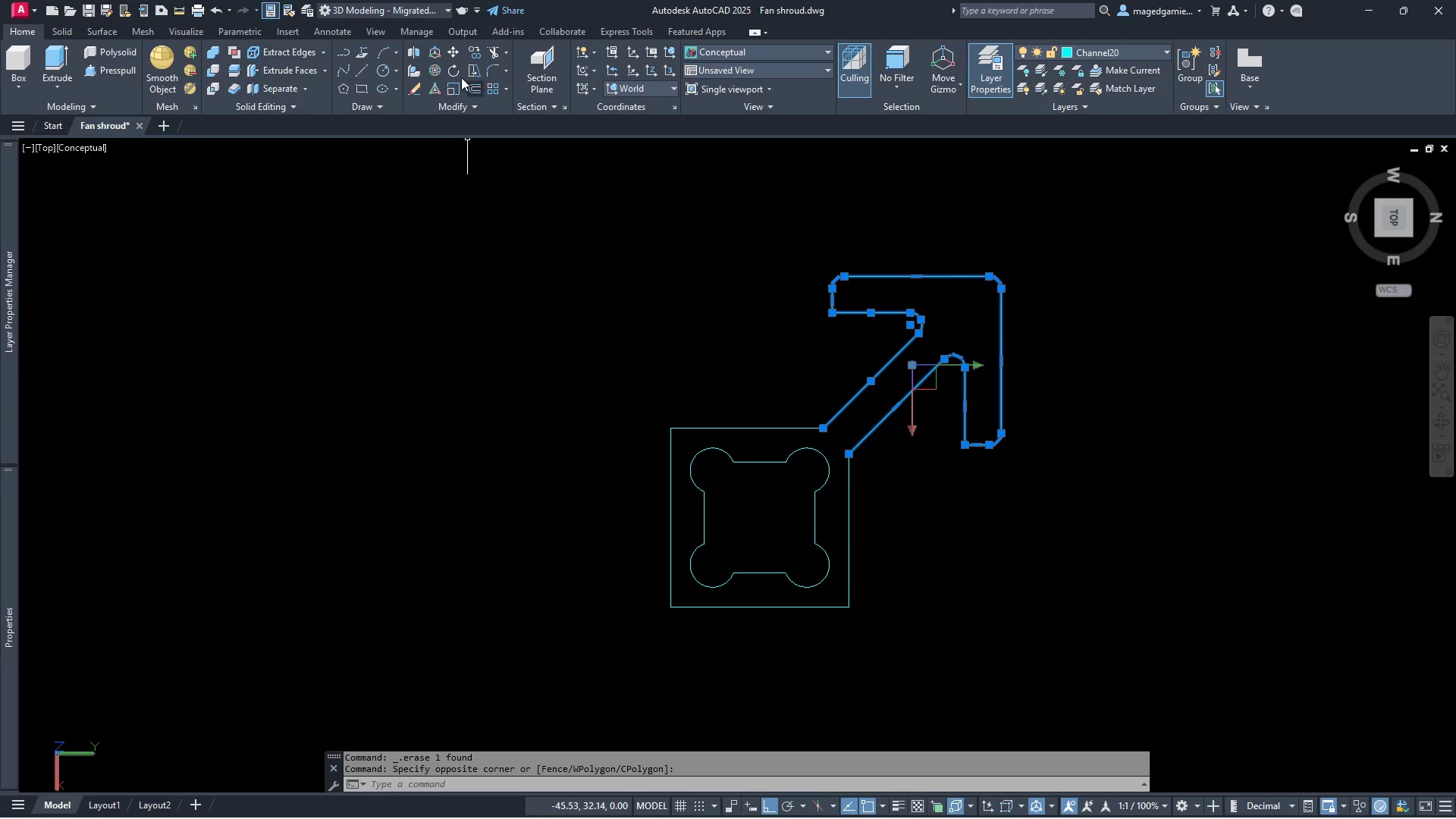 
left_click([477, 111])
 